 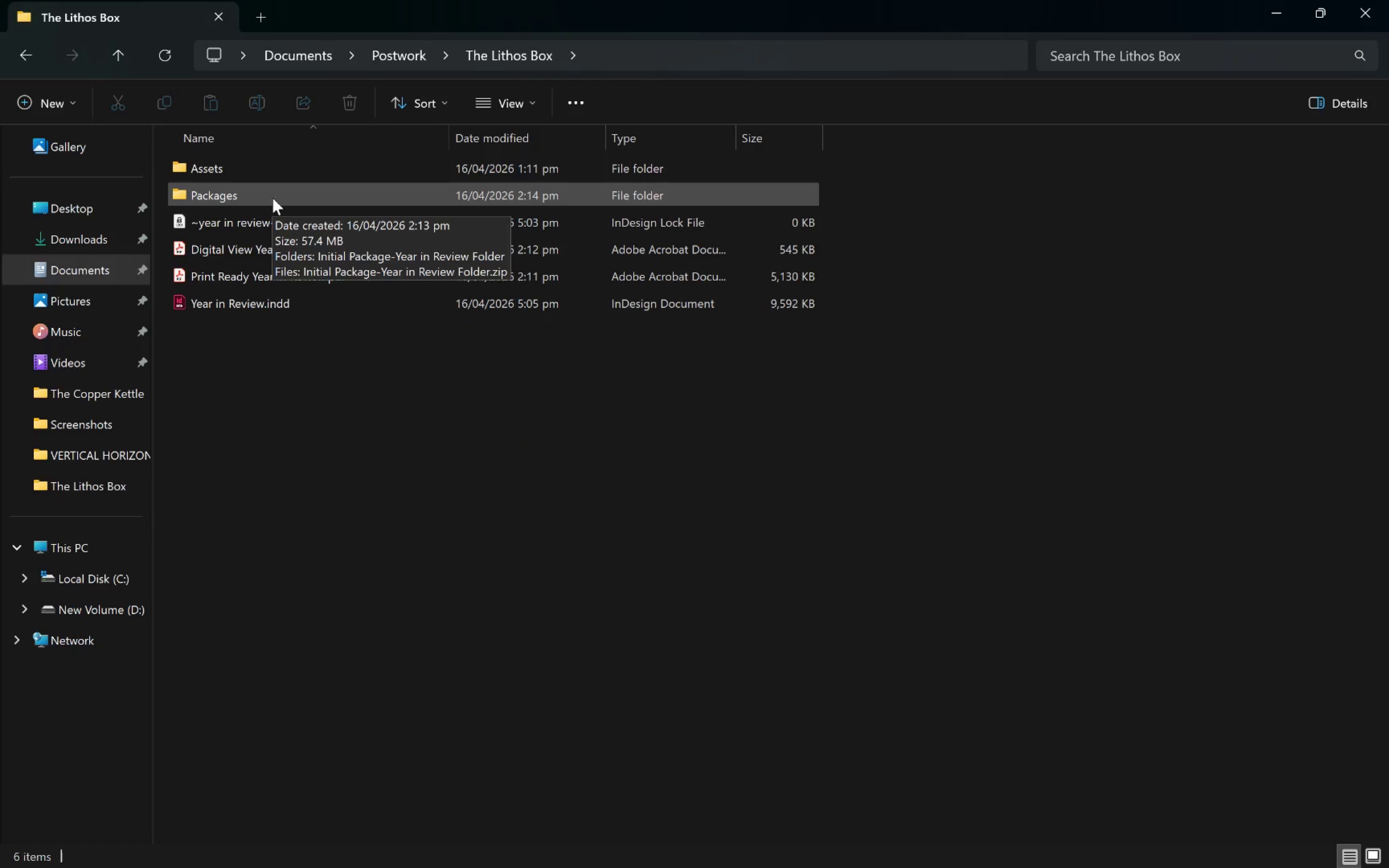 
double_click([254, 169])
 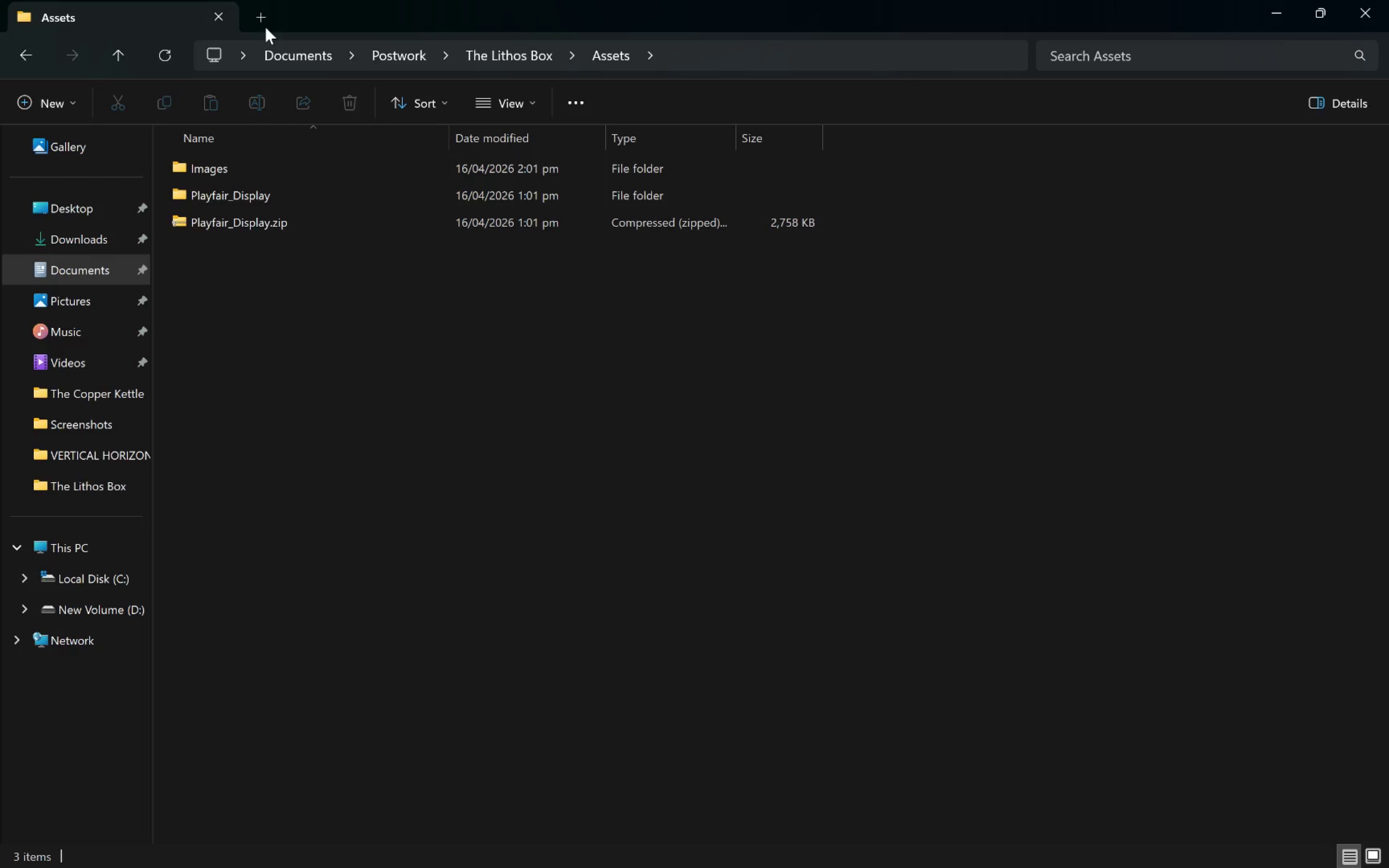 
left_click([262, 15])
 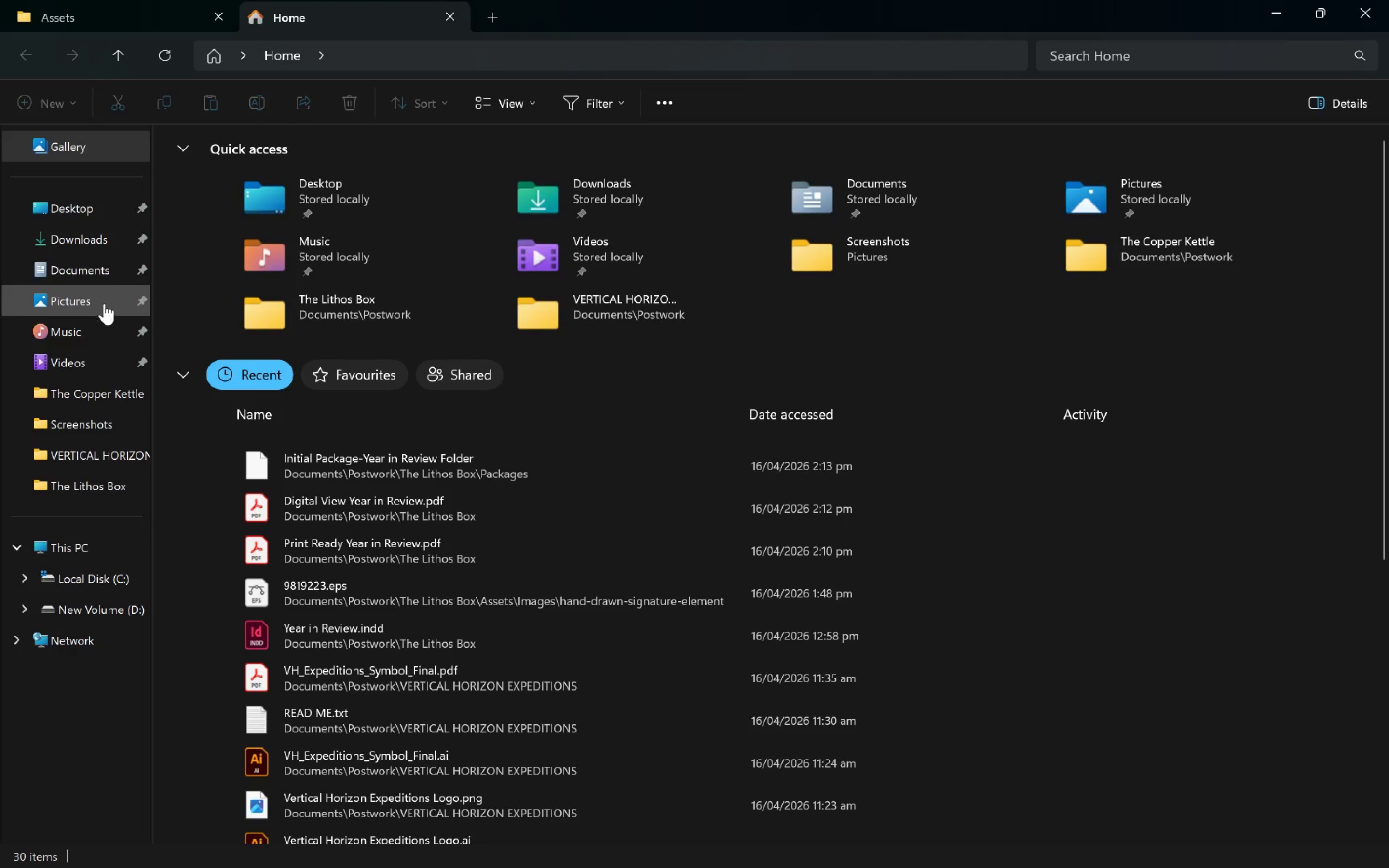 
left_click([76, 233])
 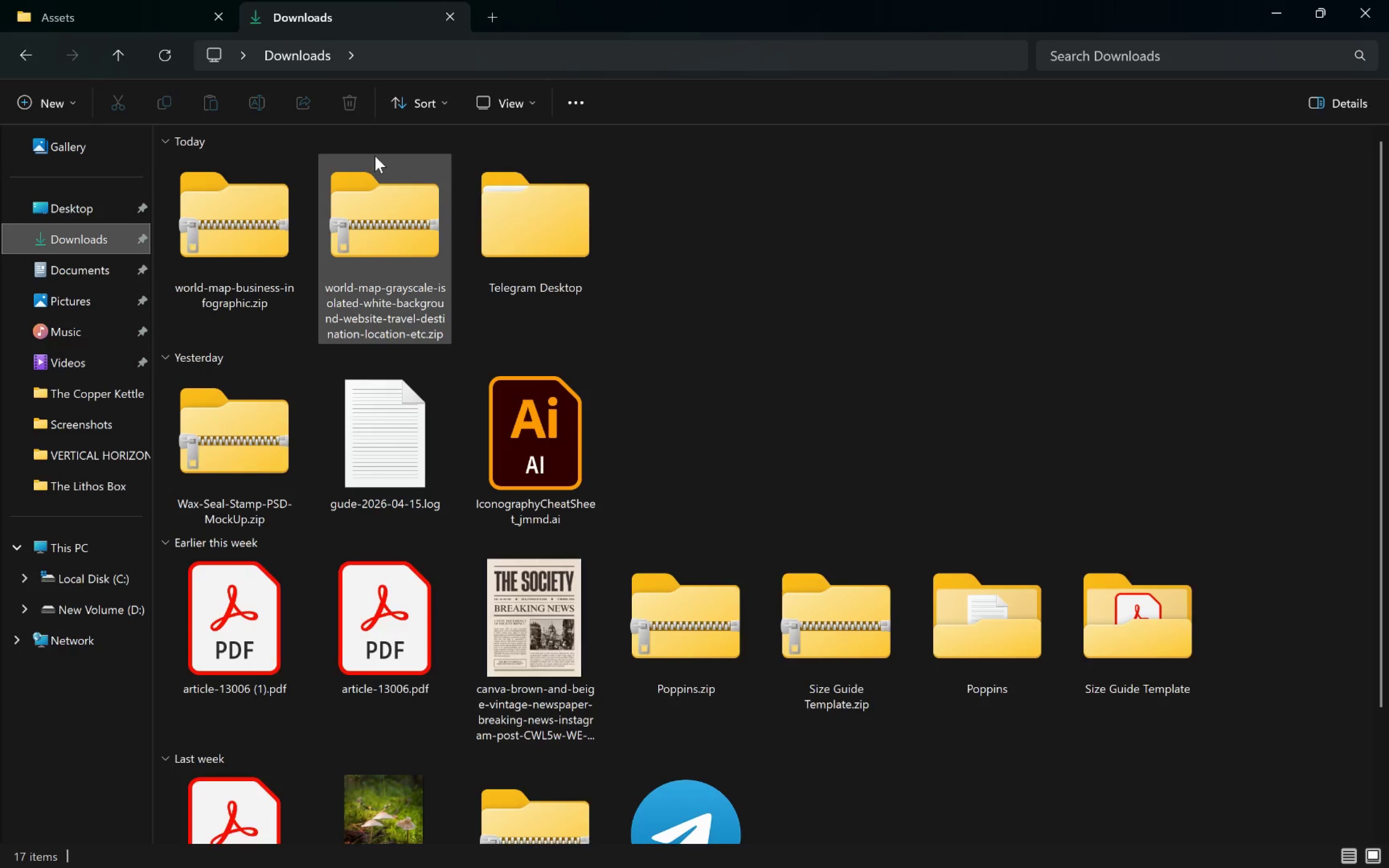 
left_click([382, 202])
 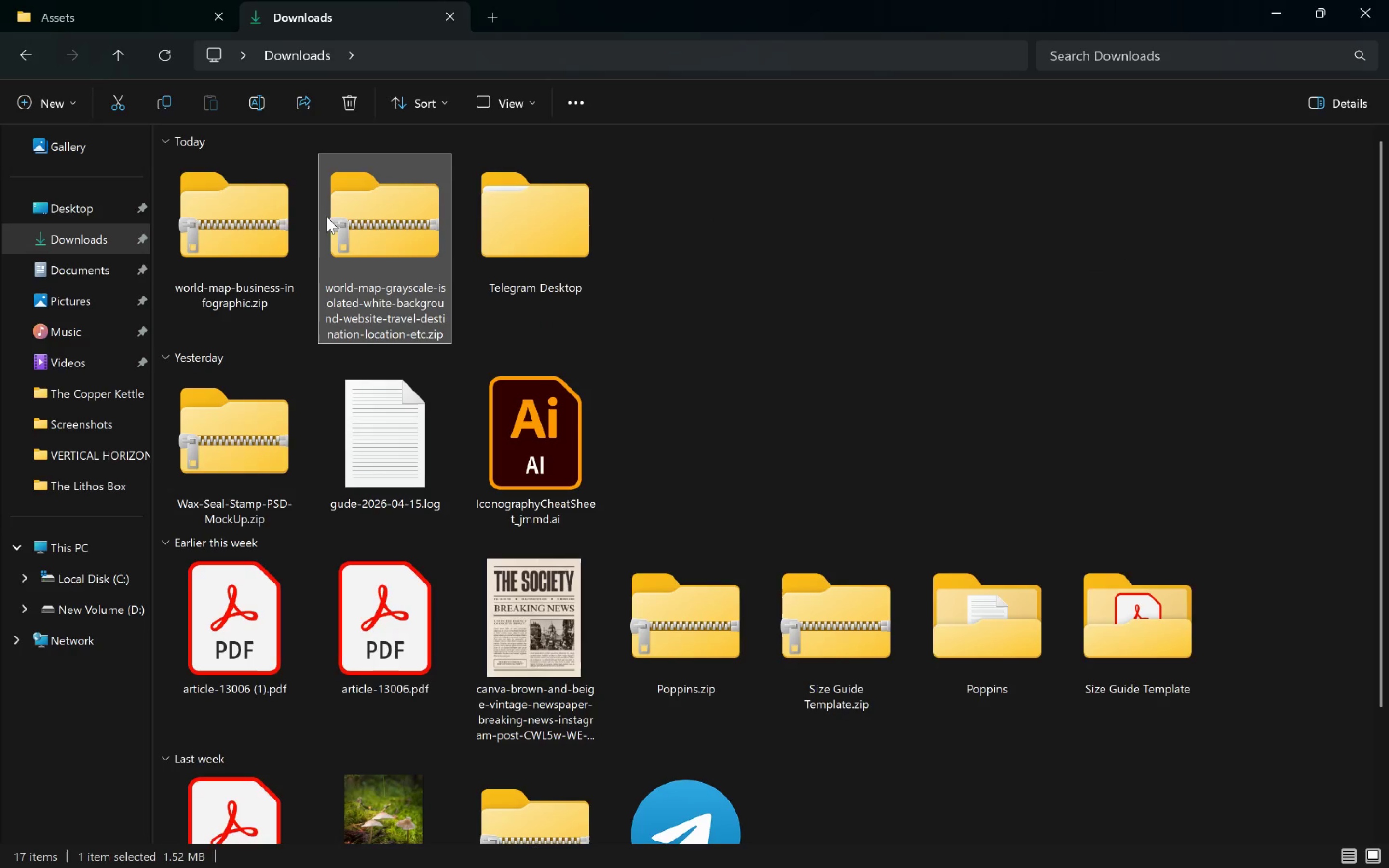 
hold_key(key=ShiftLeft, duration=0.55)
left_click([263, 224])
 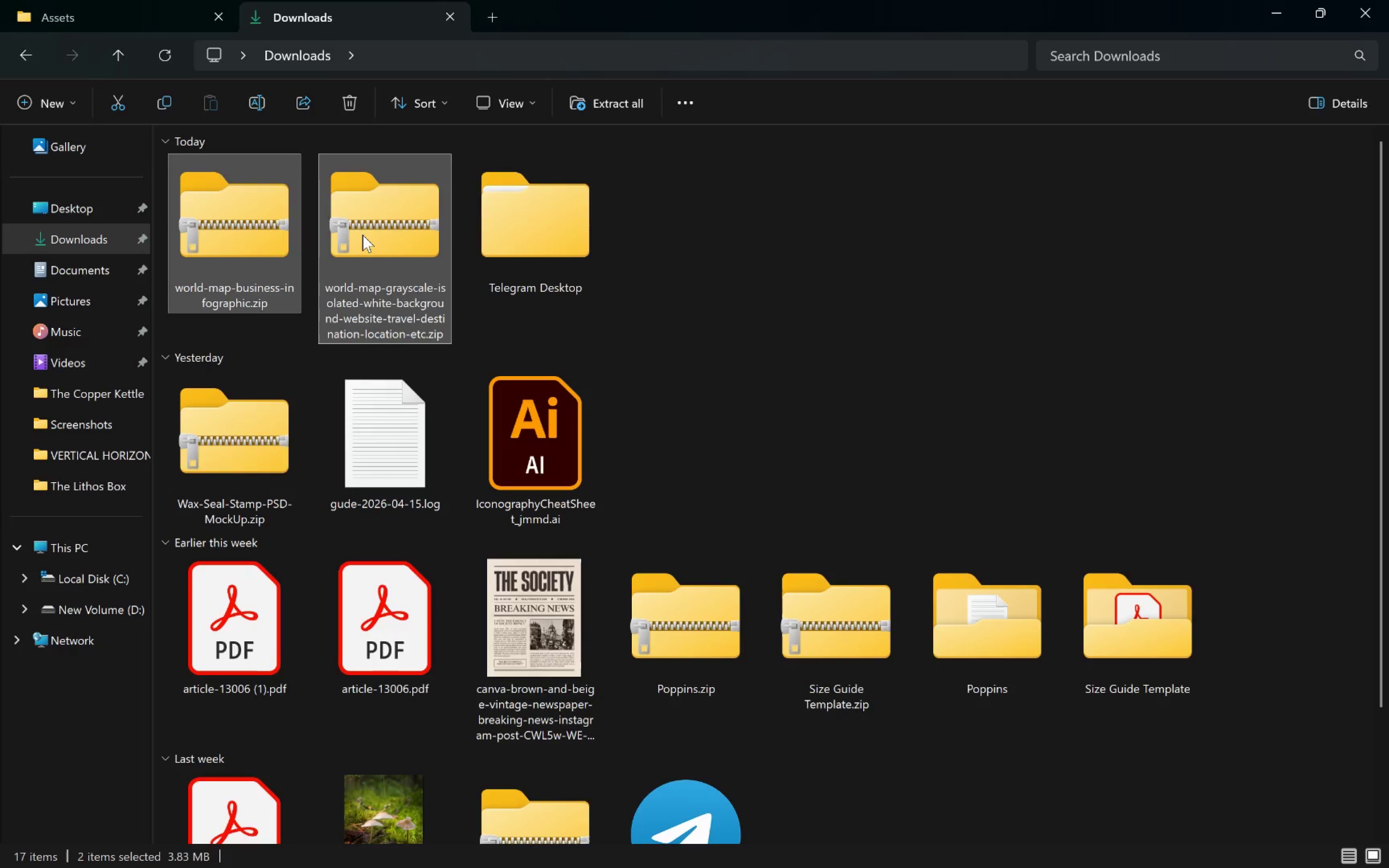 
left_click_drag(start_coordinate=[363, 235], to_coordinate=[355, 329])
 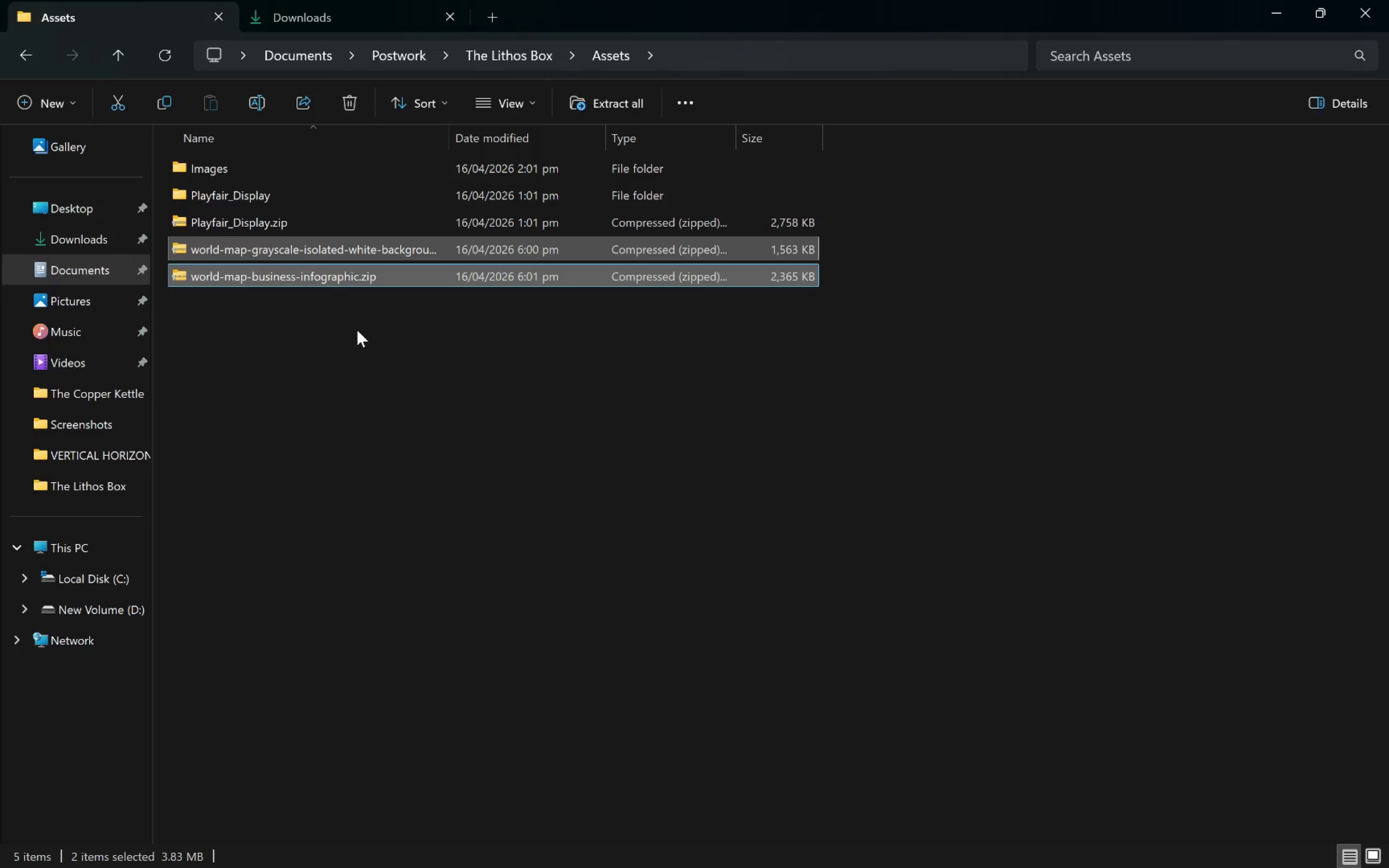 
left_click([357, 338])
 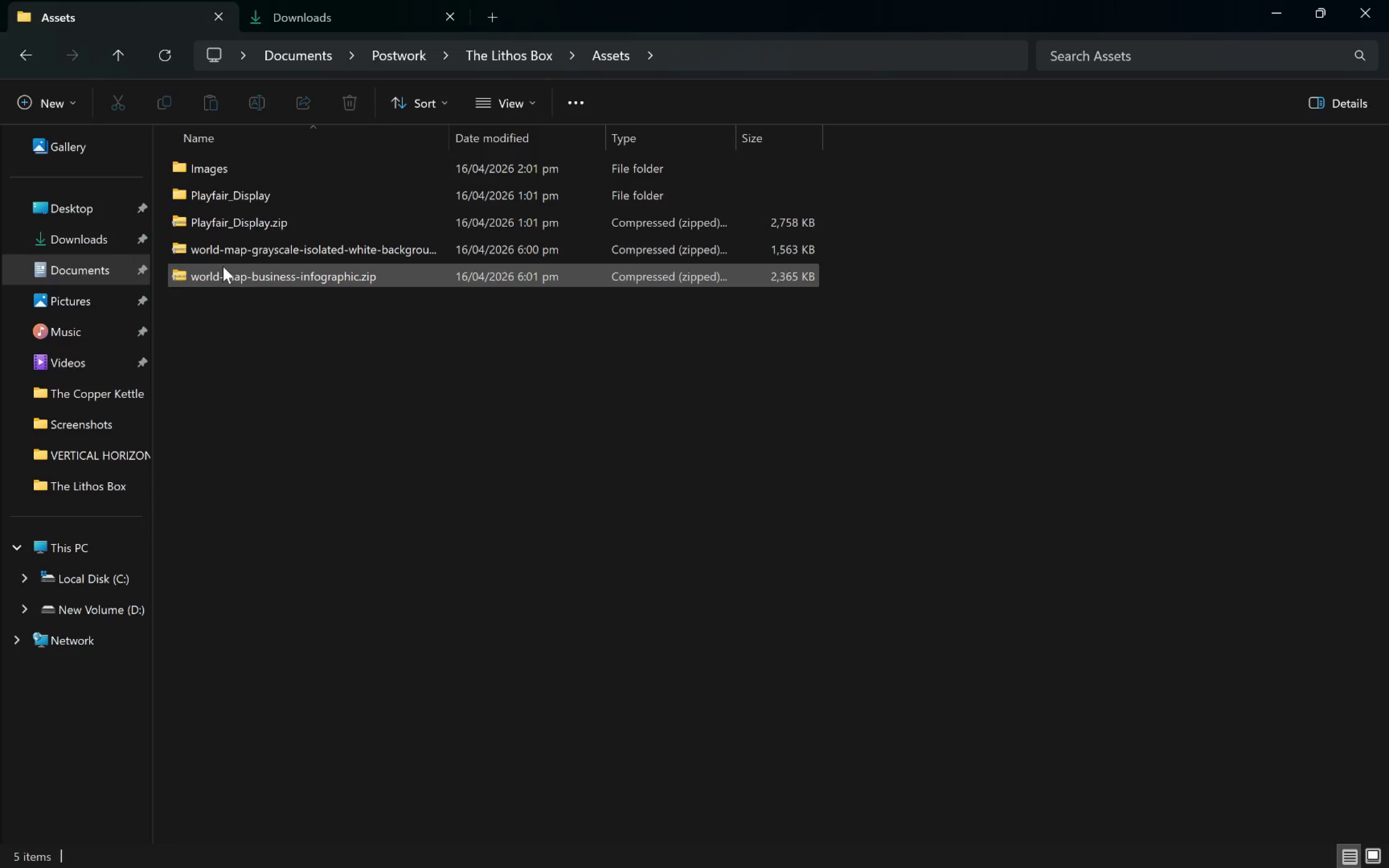 
right_click([220, 270])
 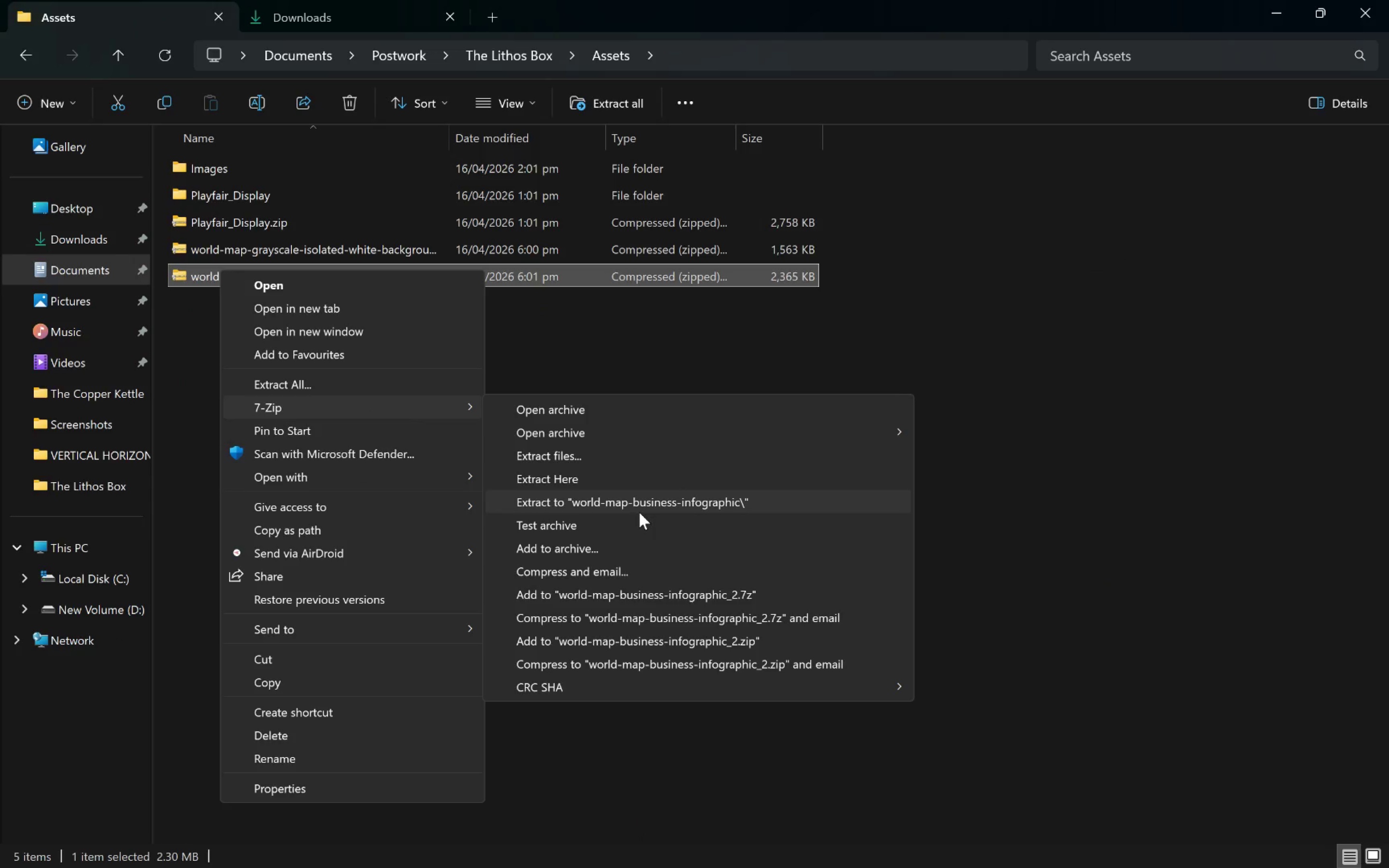 
left_click([1163, 397])
 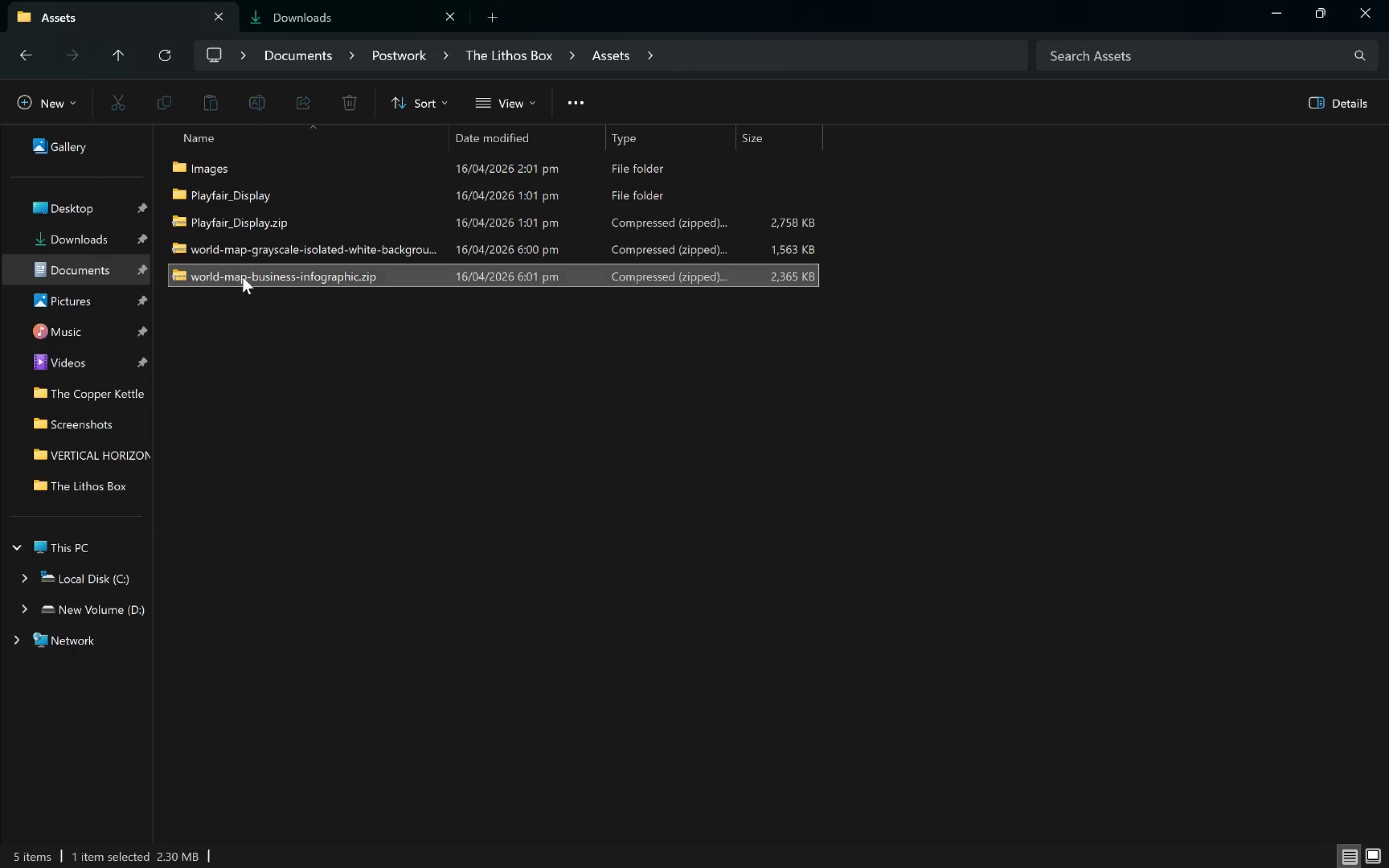 
double_click([243, 277])
 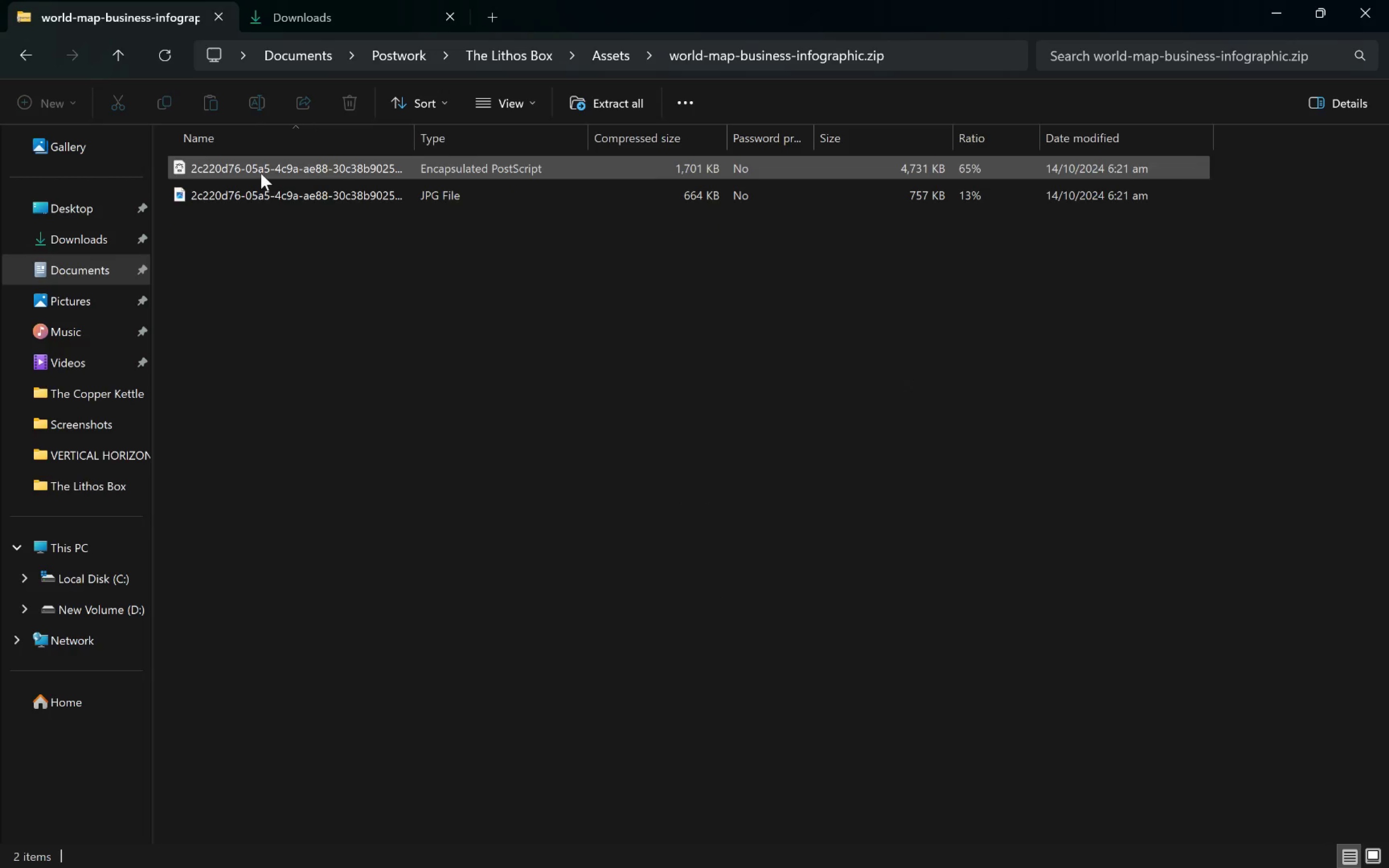 
double_click([261, 173])
 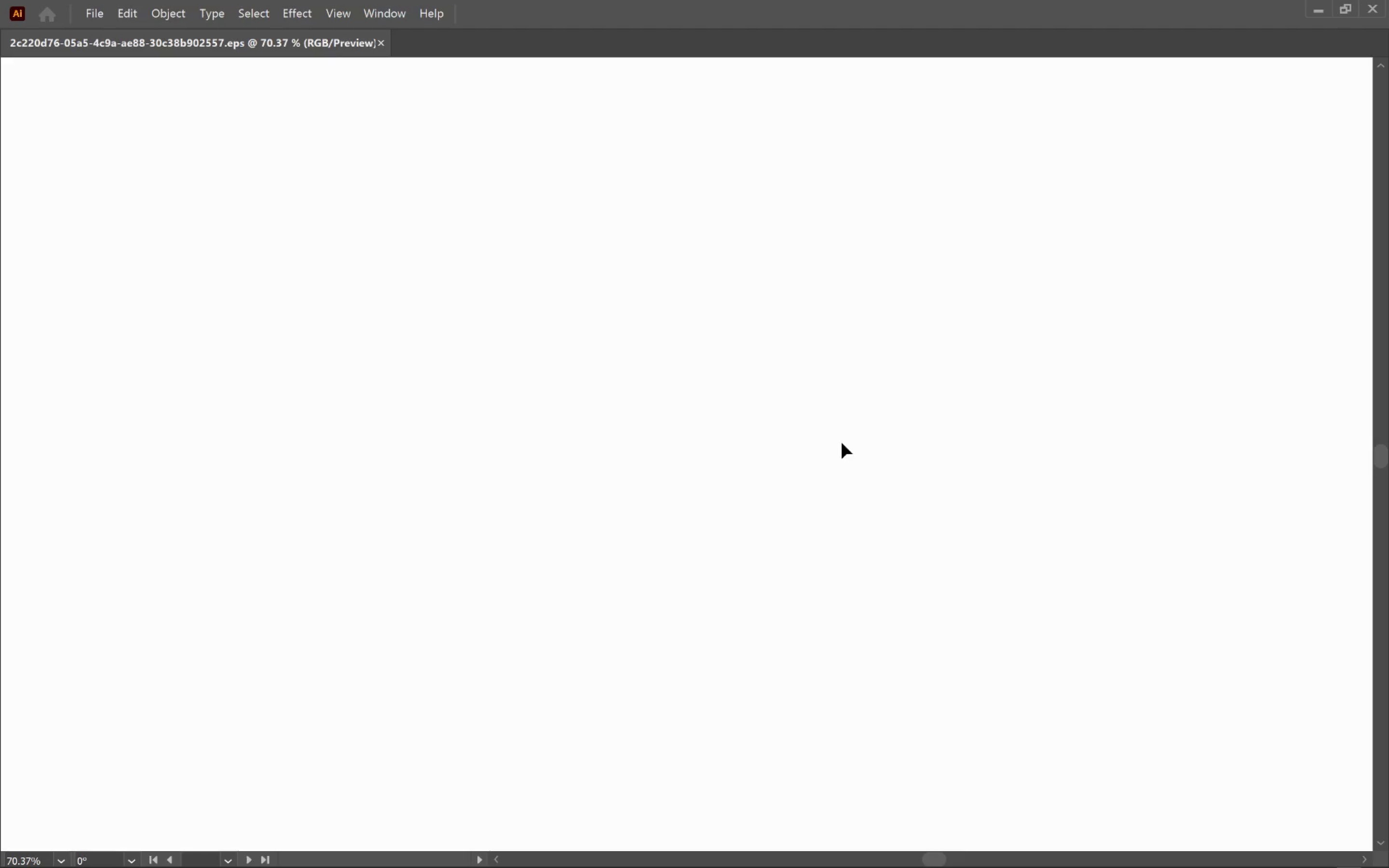 
wait(15.18)
 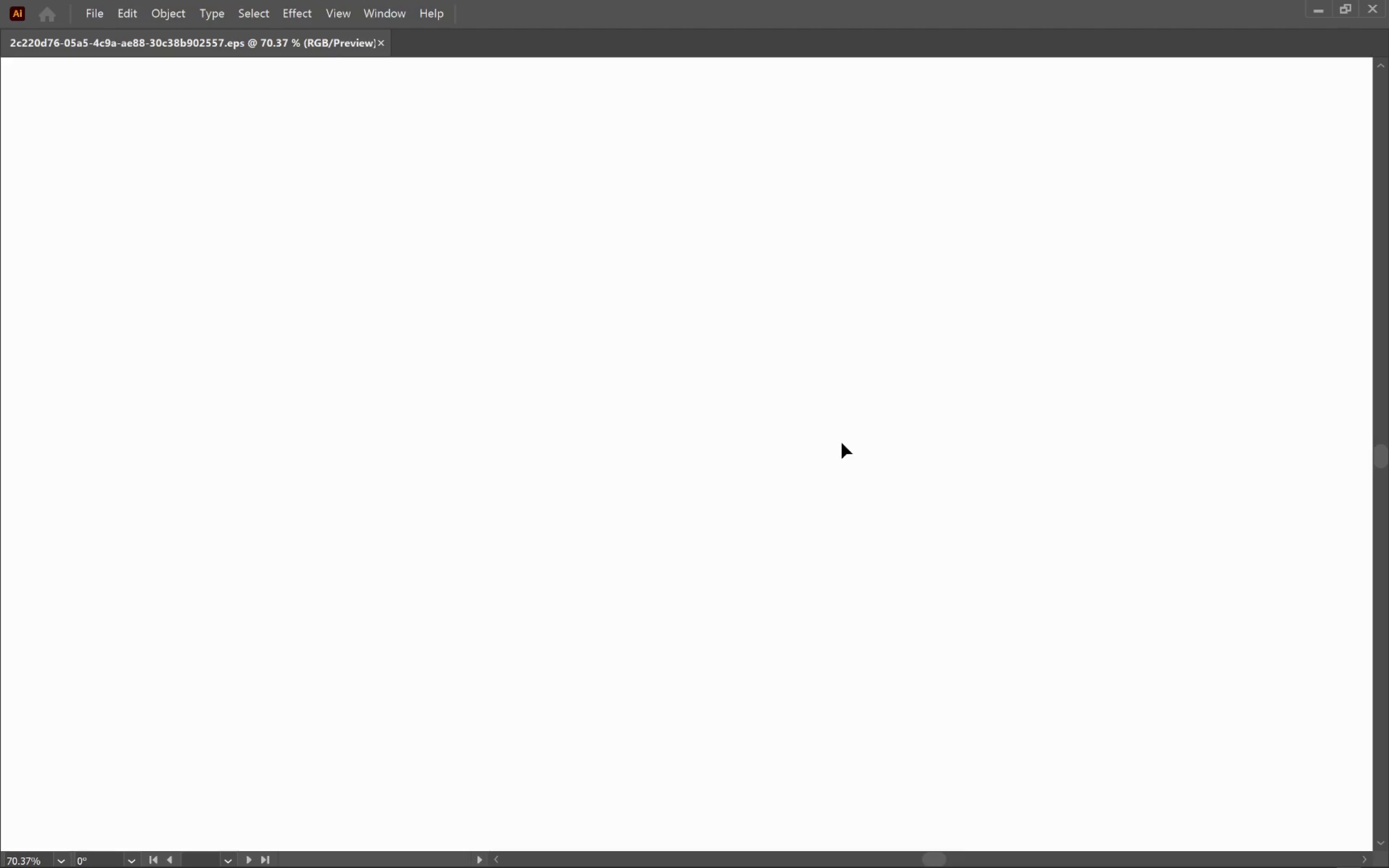 
left_click([1070, 396])
 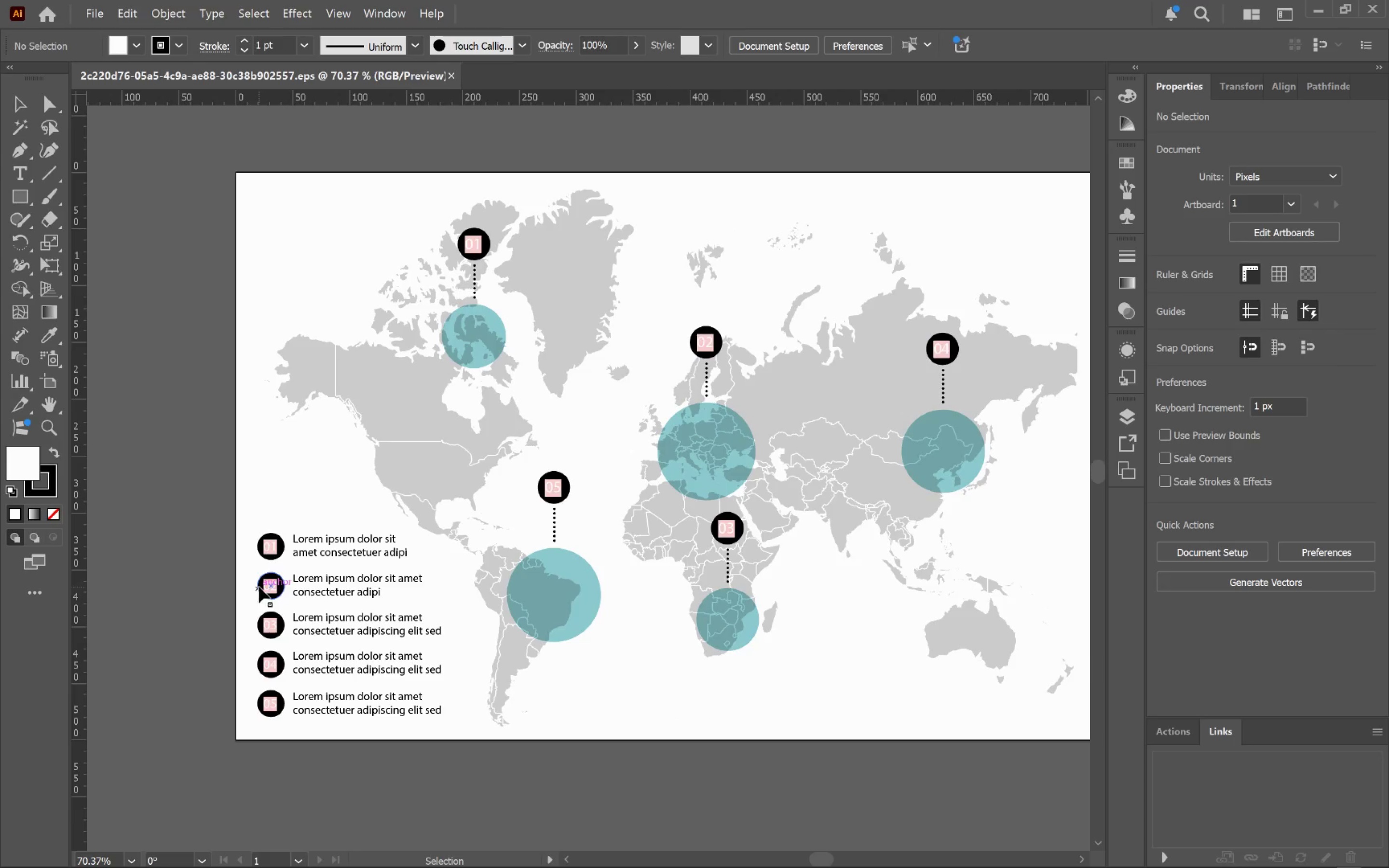 
hold_key(key=AltLeft, duration=0.9)
scroll: coordinate [272, 597], scroll_direction: up, amount: 5.0
 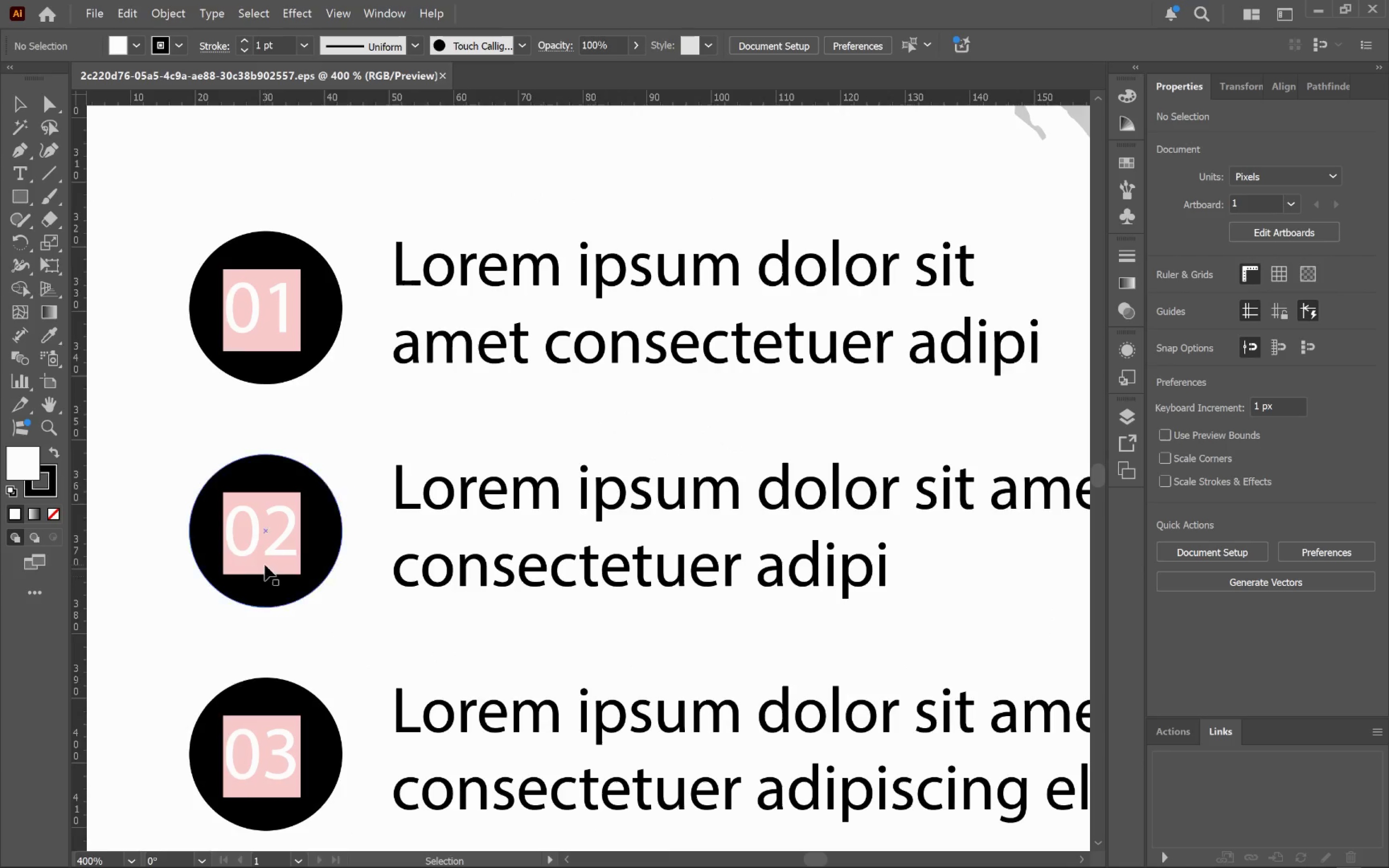 
left_click([266, 559])
 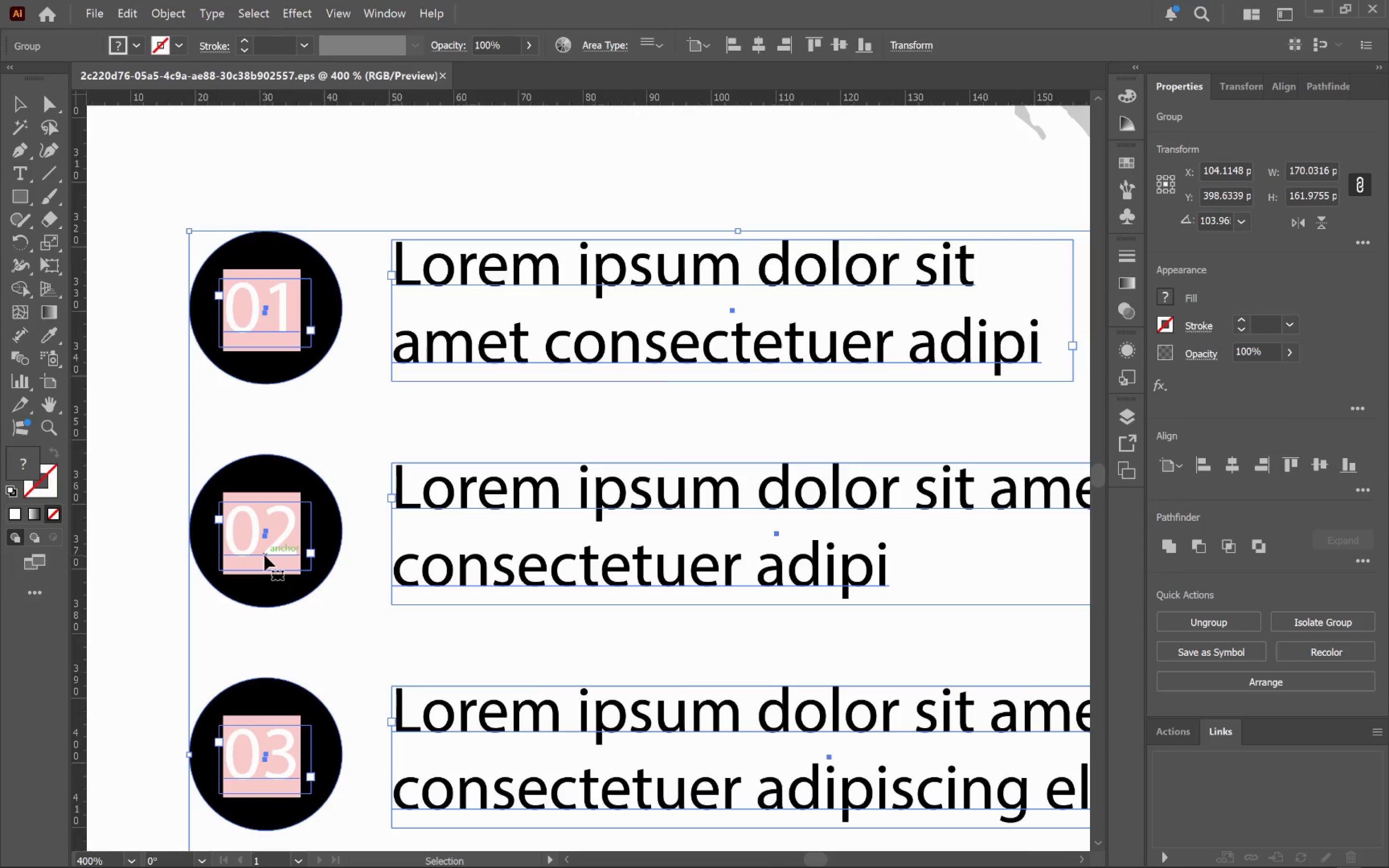 
hold_key(key=ControlLeft, duration=0.8)
left_click([270, 542])
 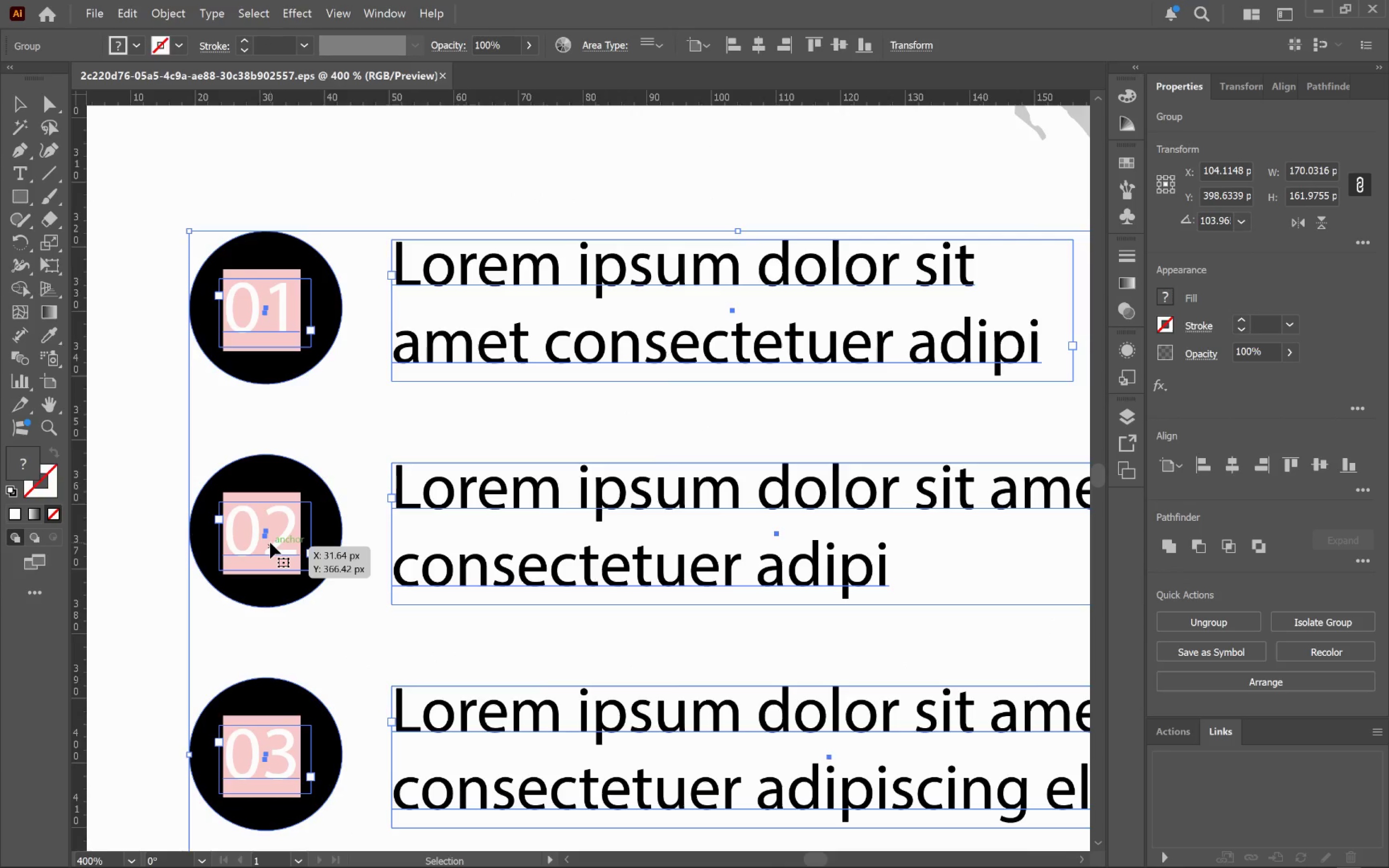 
hold_key(key=ControlLeft, duration=1.38)
left_click([126, 446])
 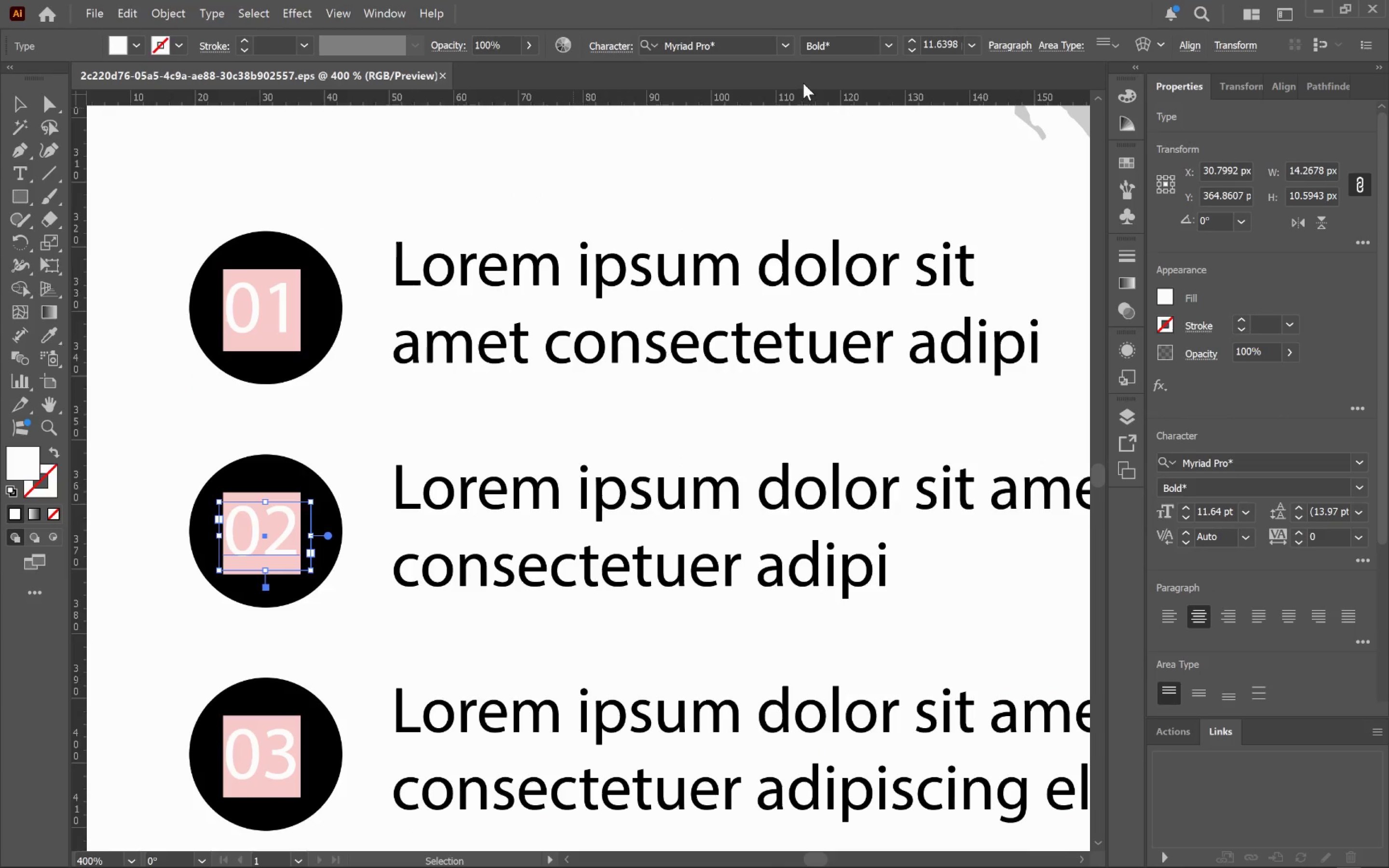 
wait(6.9)
 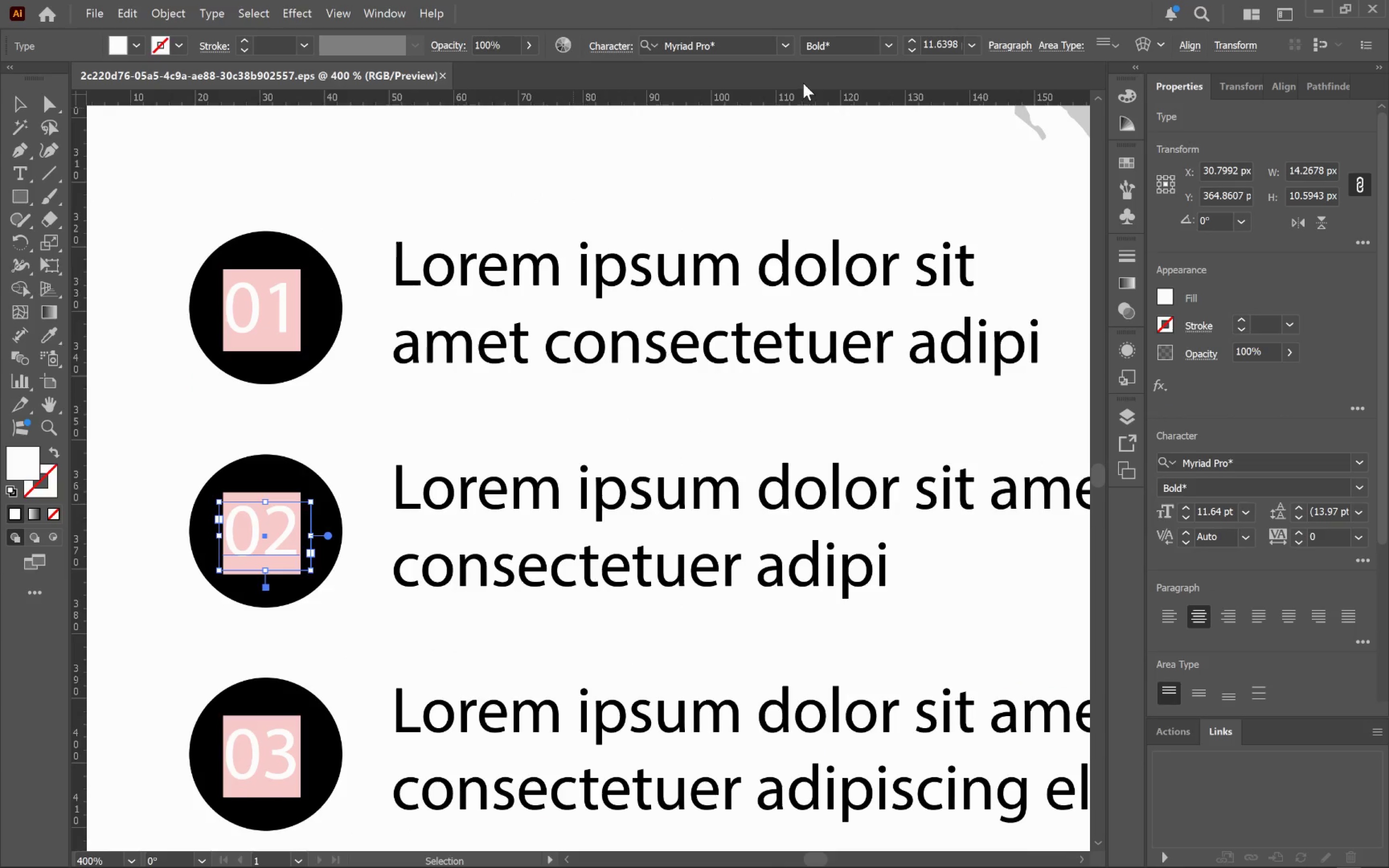 
mouse_move([1359, 485])
 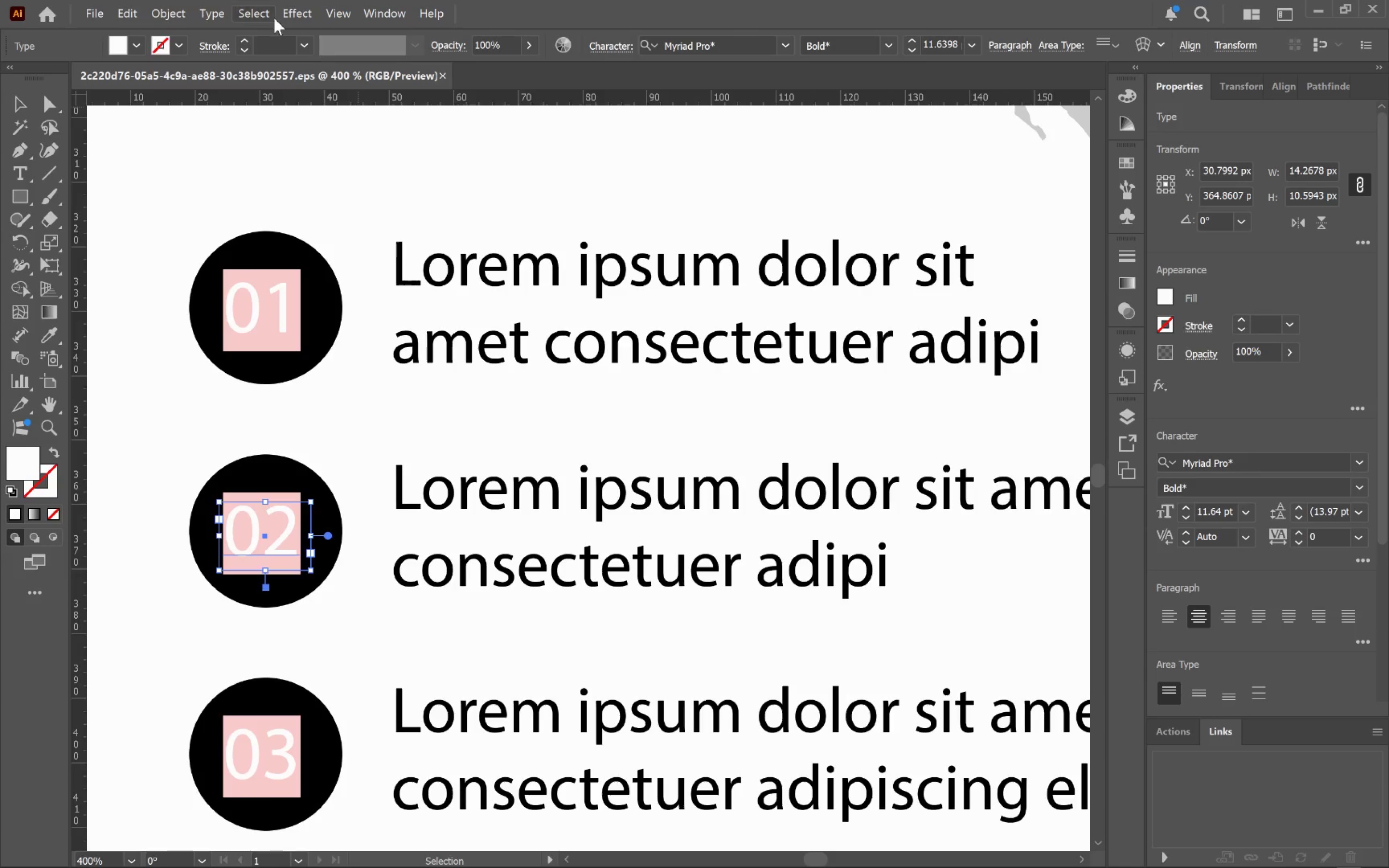 
left_click([264, 12])
 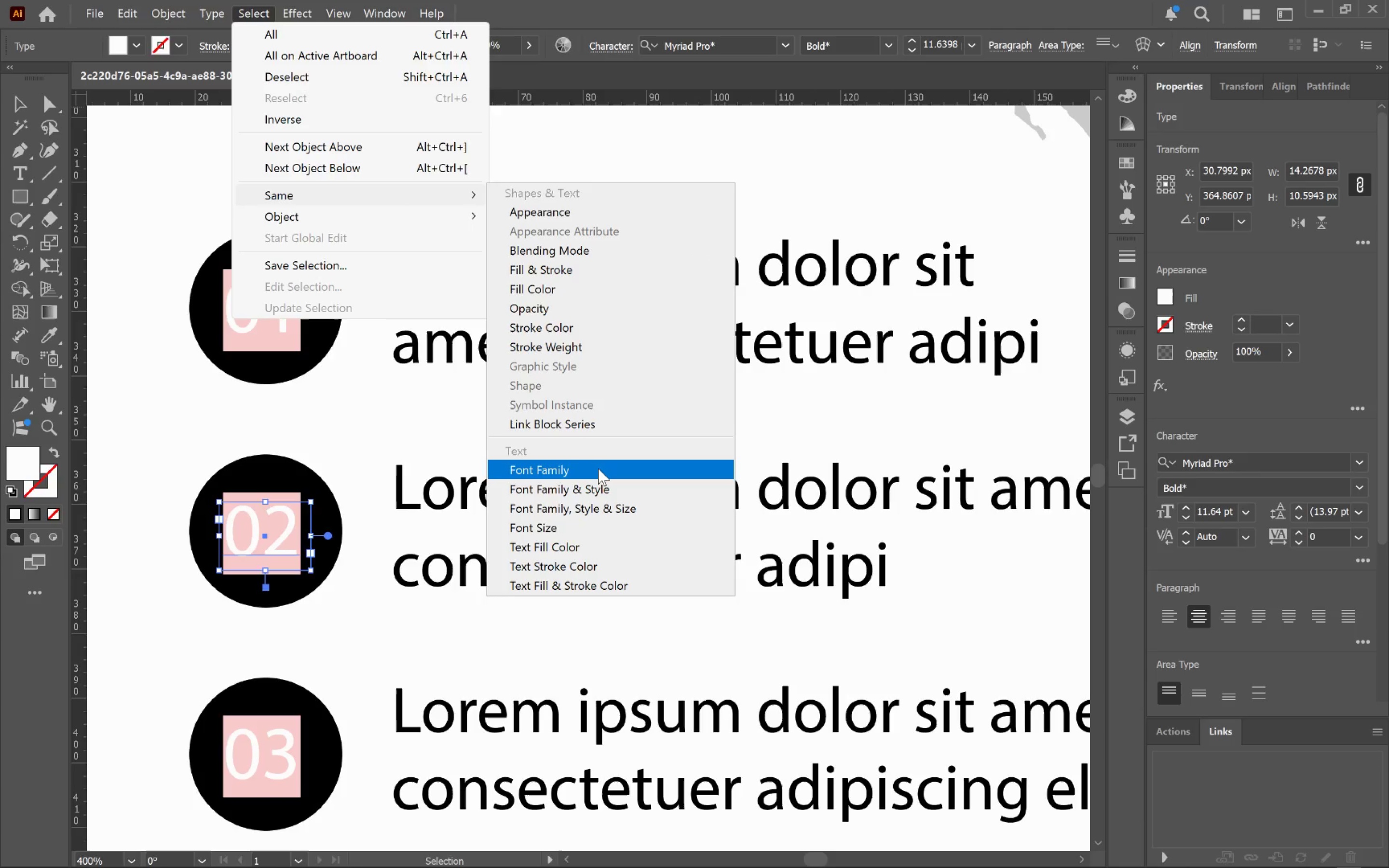 
left_click([599, 468])
 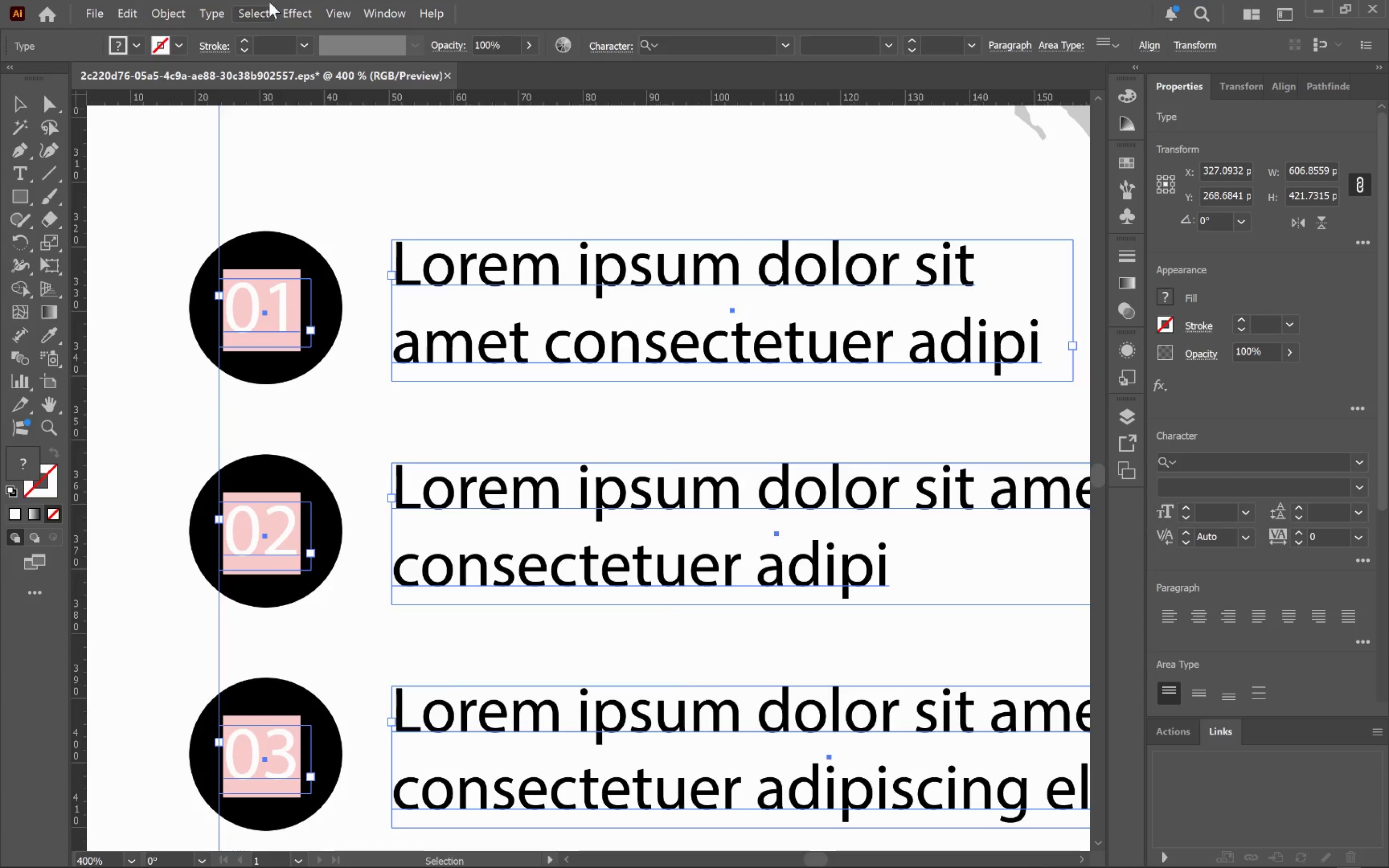 
wait(5.45)
 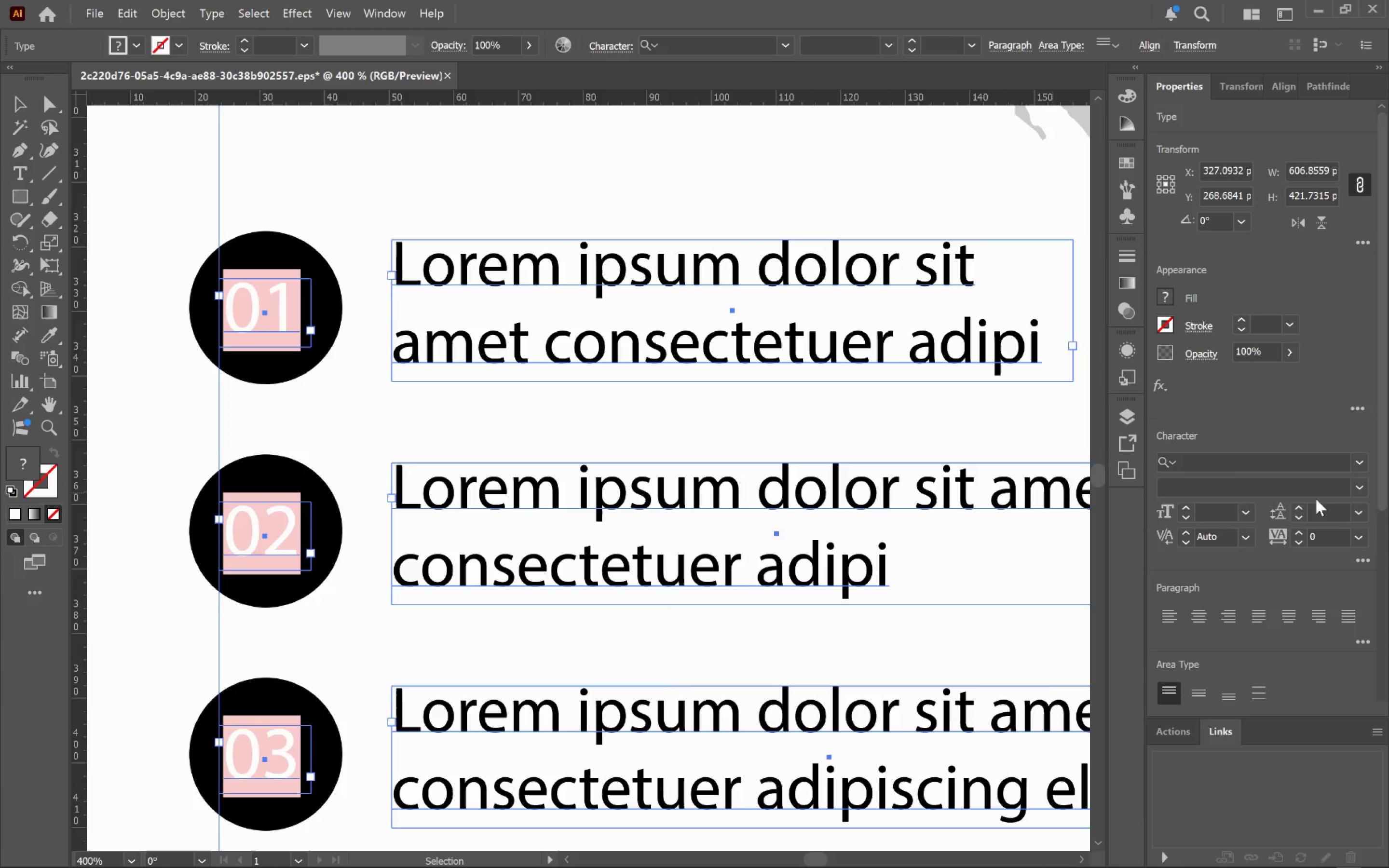 
left_click([166, 178])
 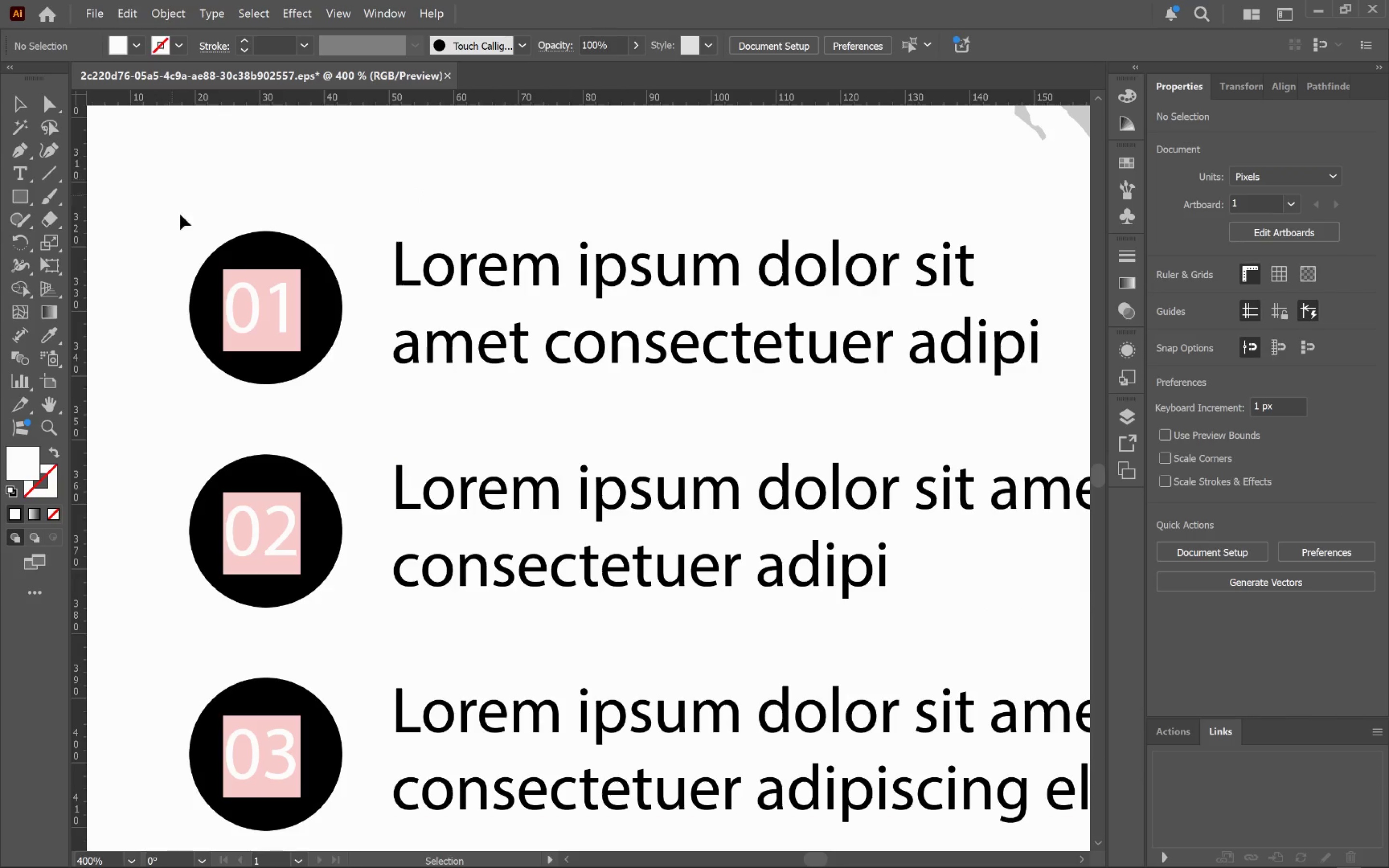 
hold_key(key=ControlLeft, duration=0.88)
left_click([263, 306])
 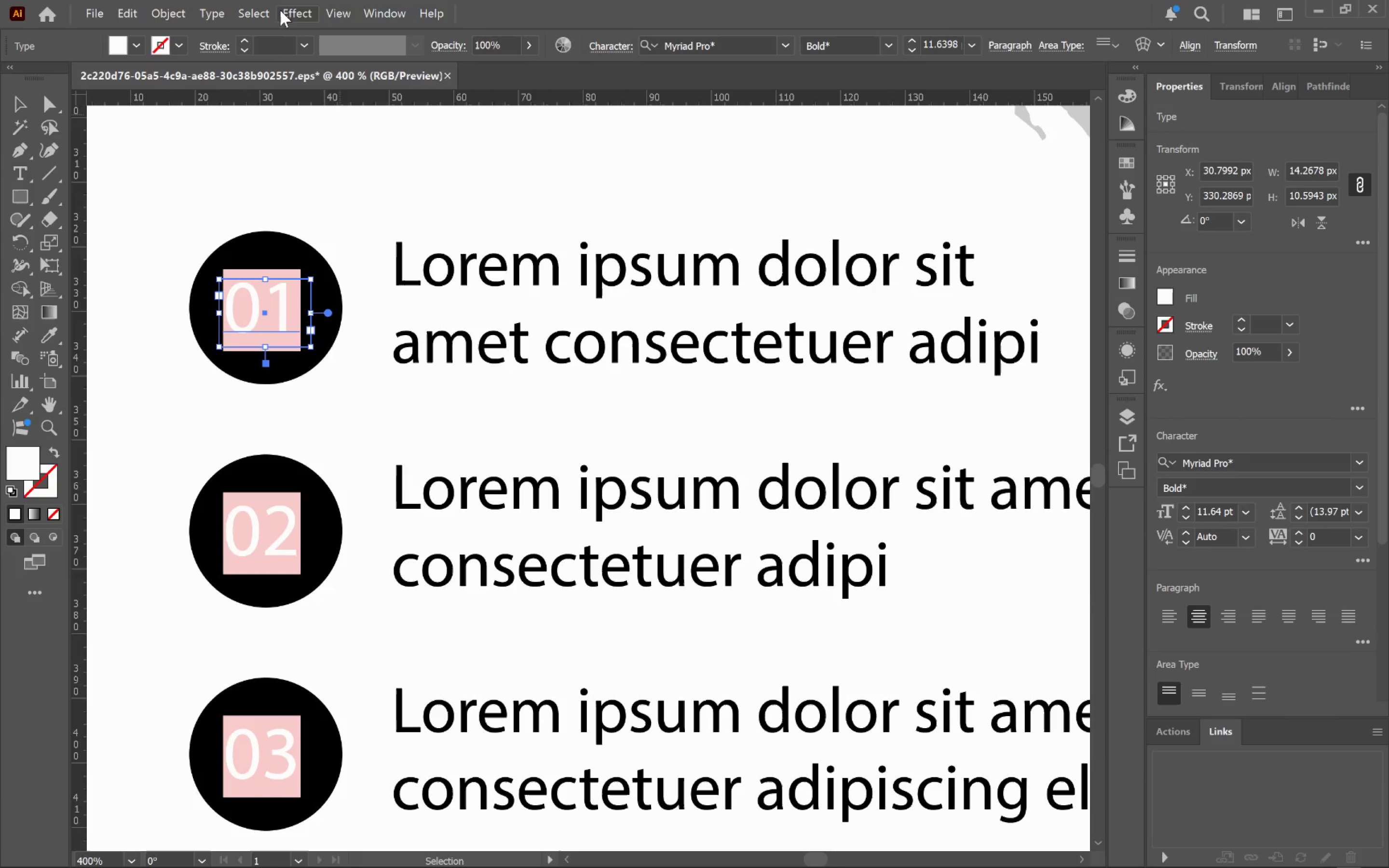 
left_click([264, 13])
 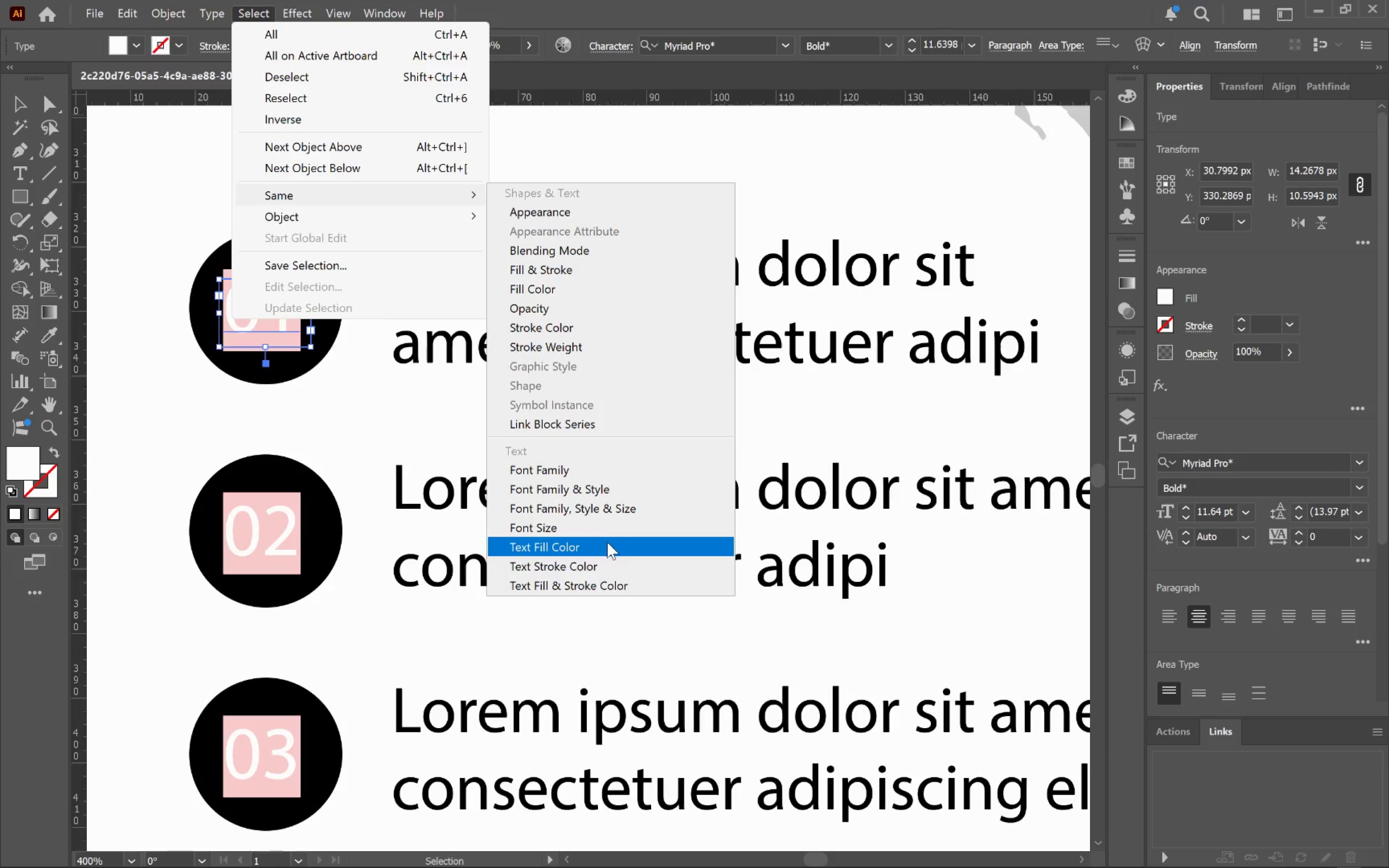 
wait(7.89)
 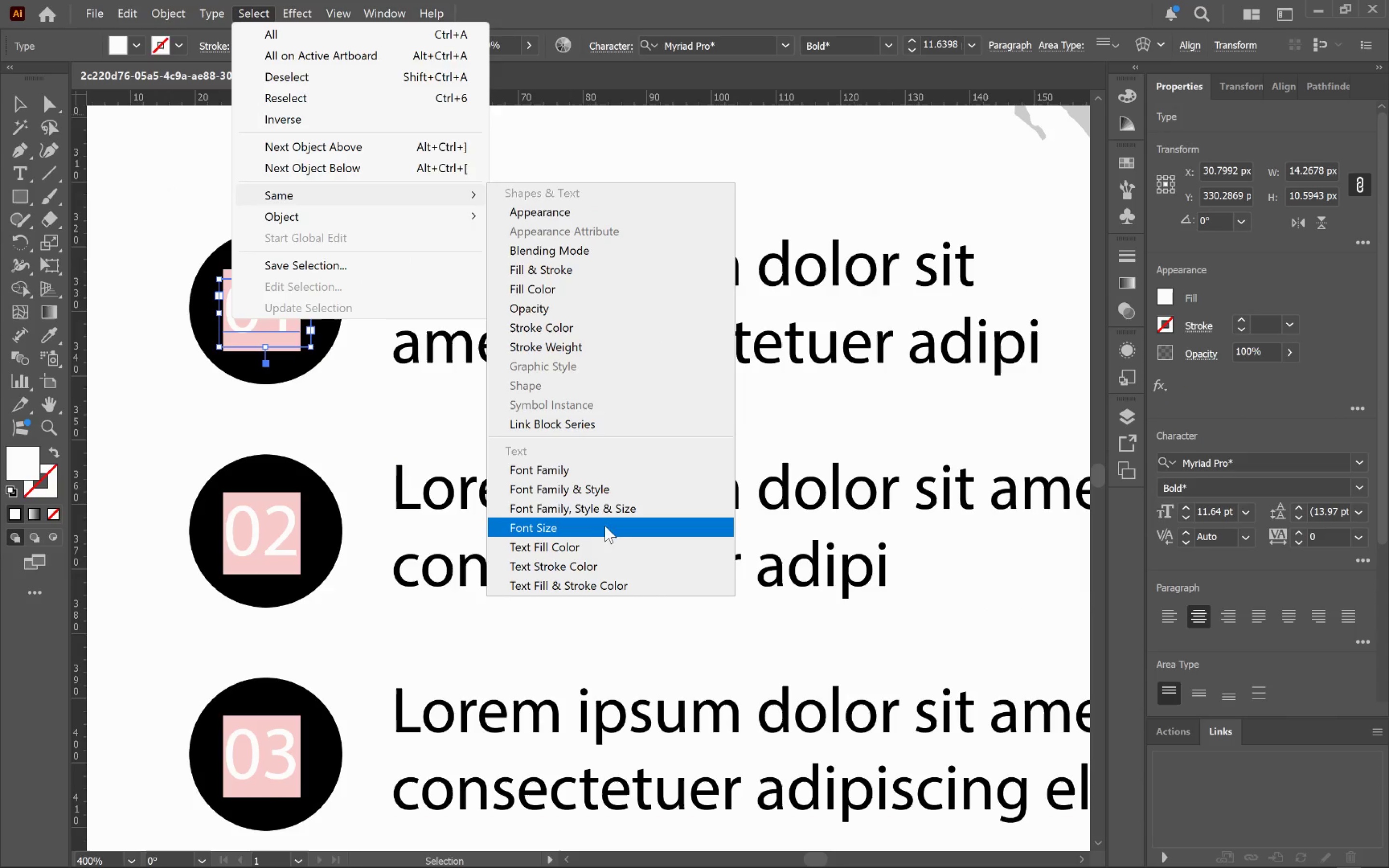 
left_click([590, 494])
 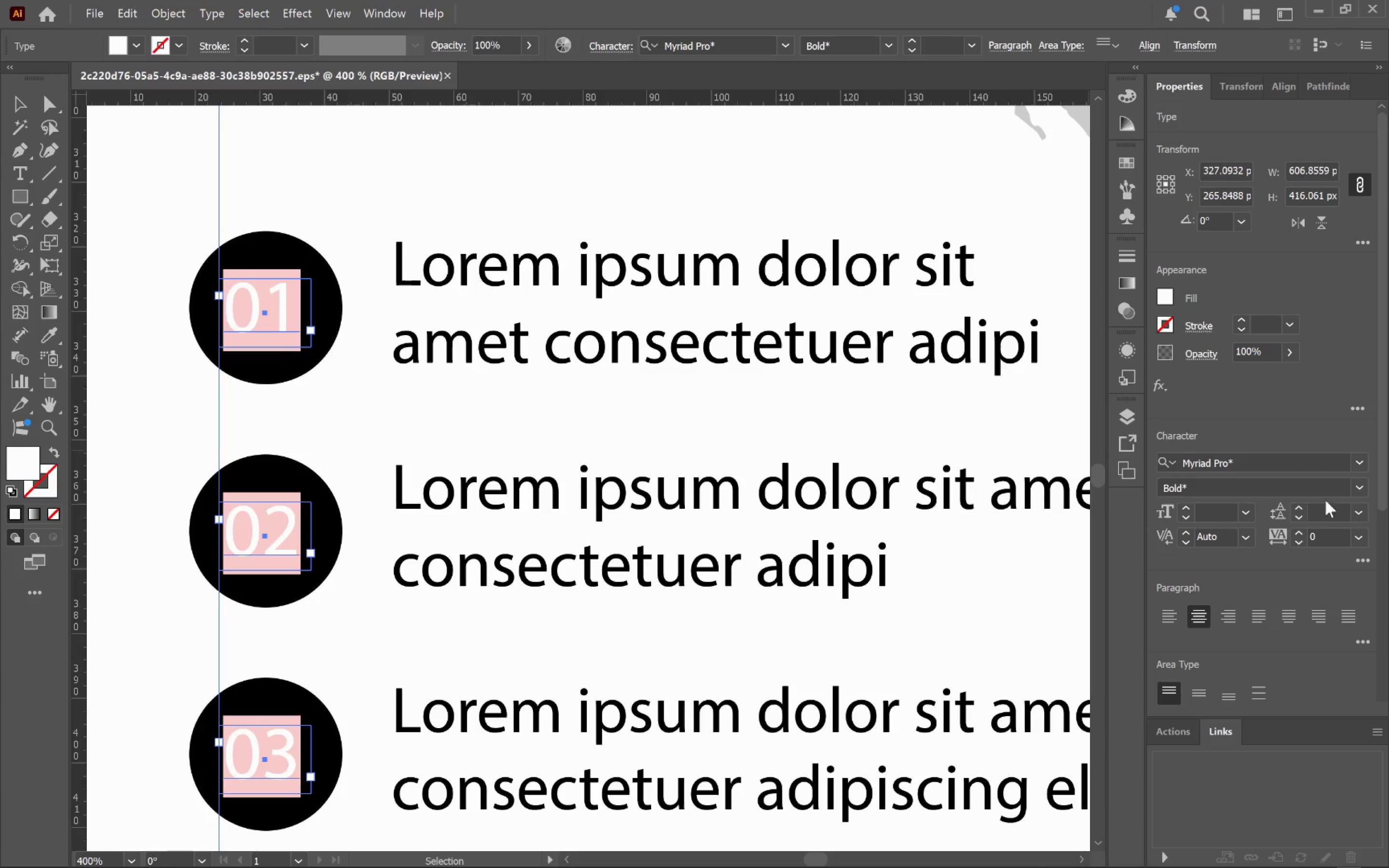 
left_click([1362, 485])
 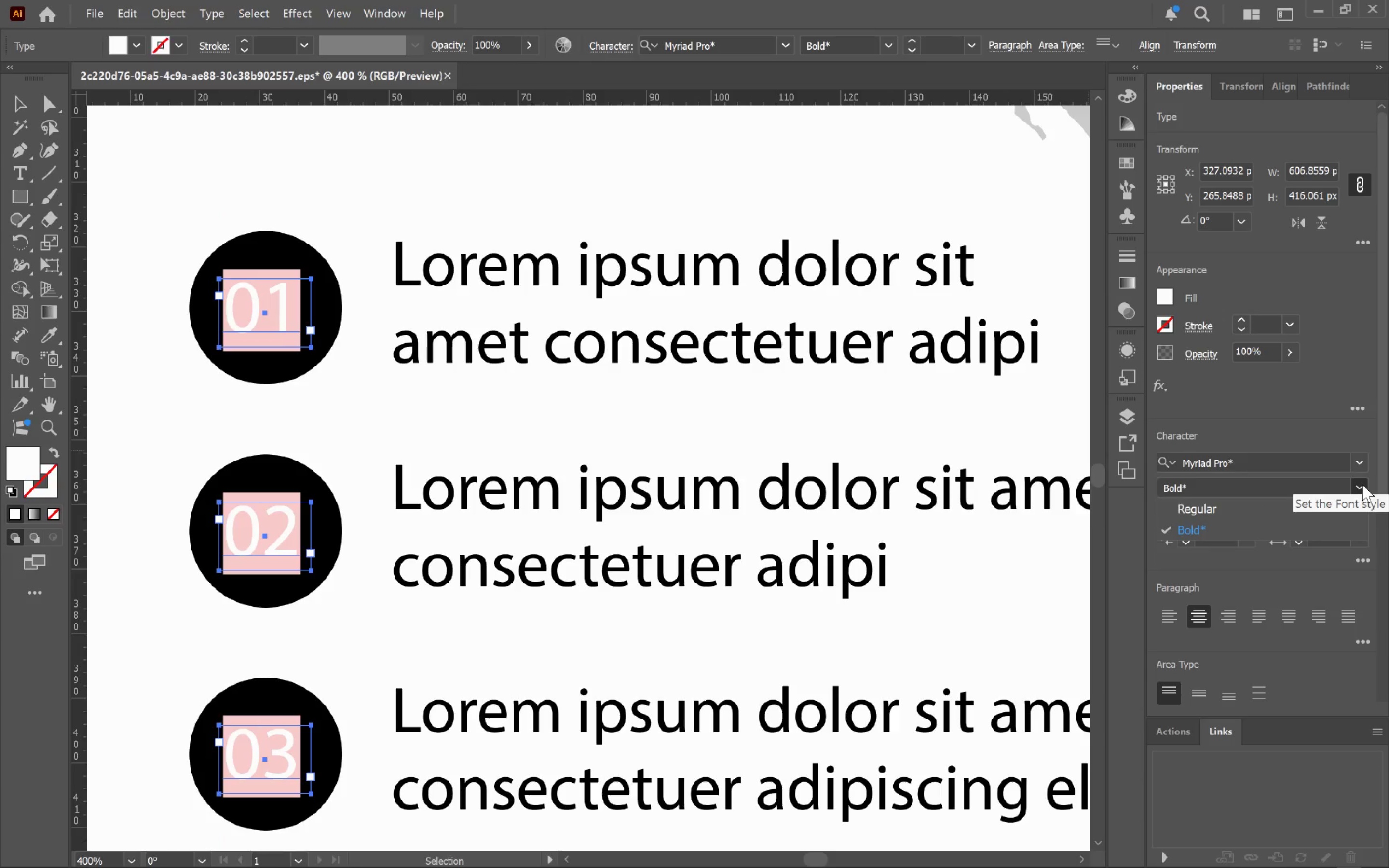 
left_click([1362, 485])
 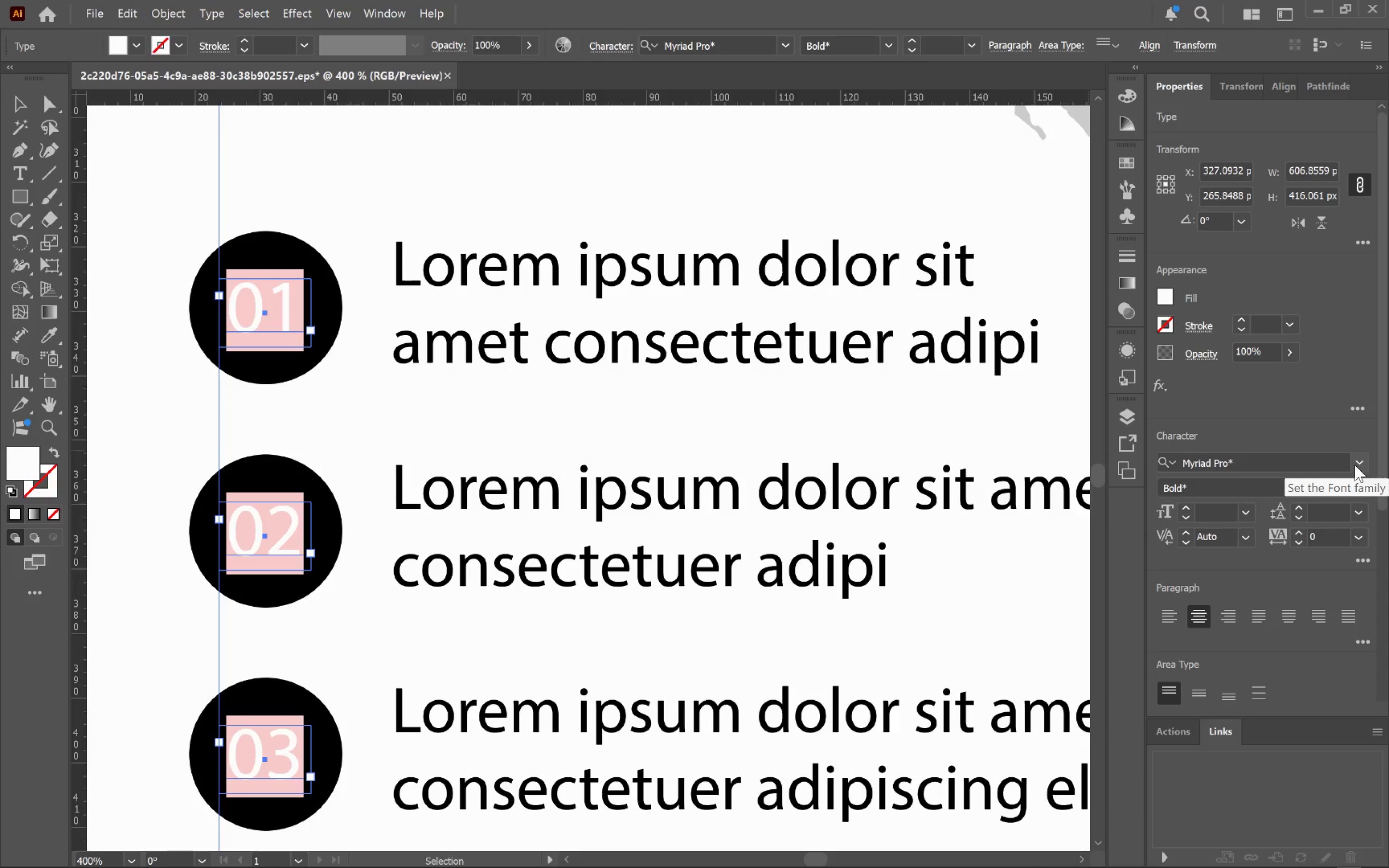 
left_click([1358, 462])
 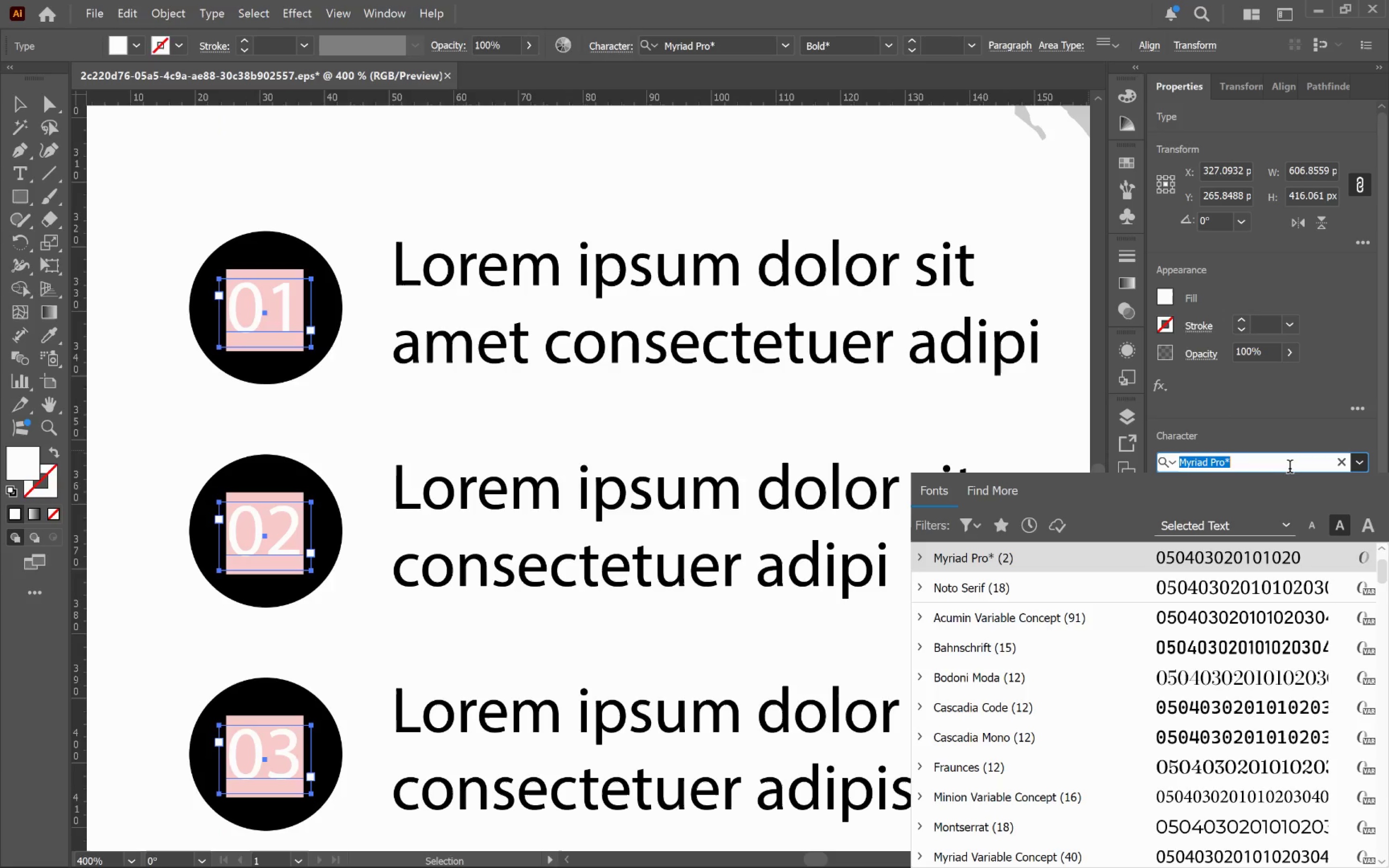 
double_click([1289, 459])
 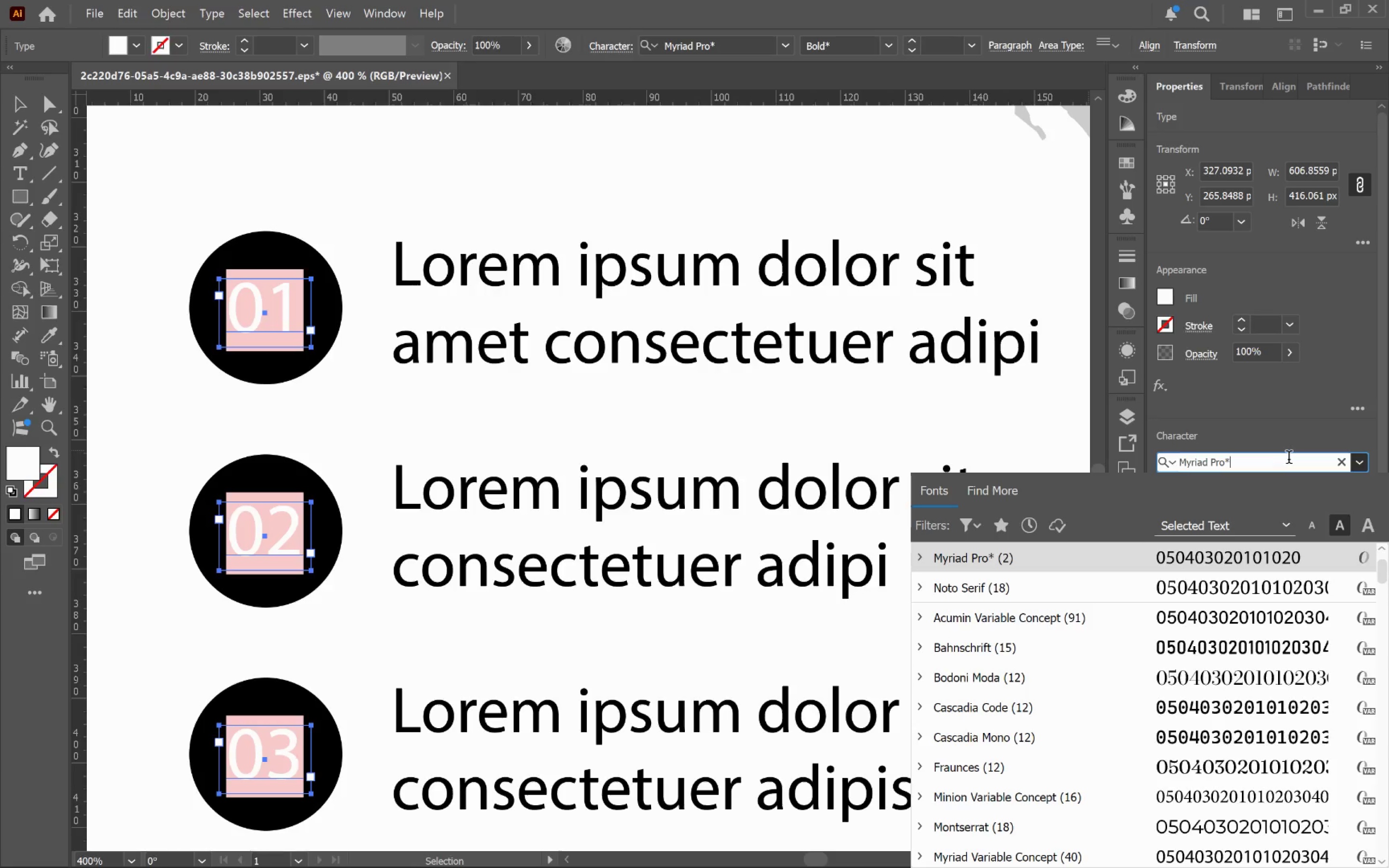 
key(Backspace)
 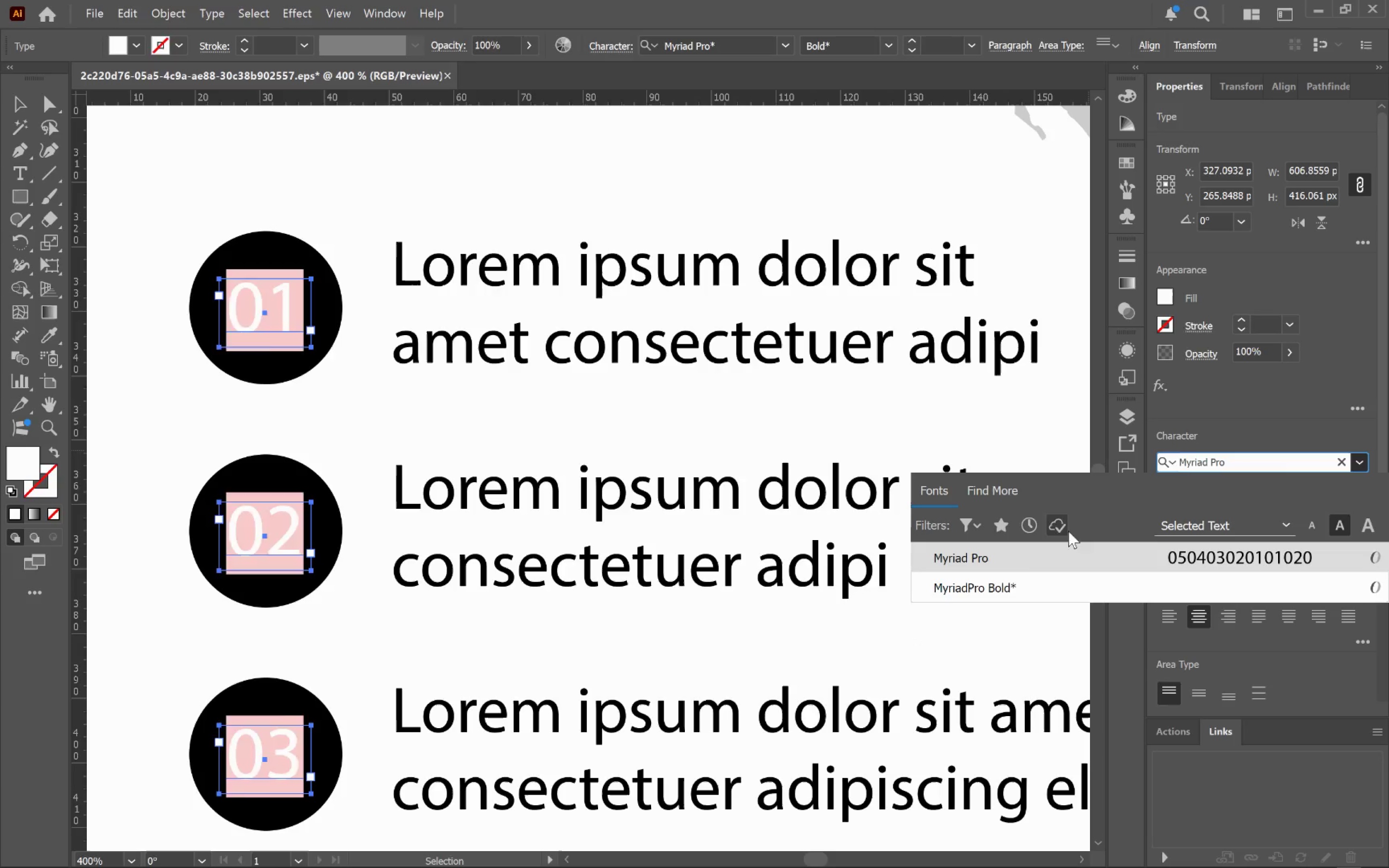 
left_click([1025, 561])
 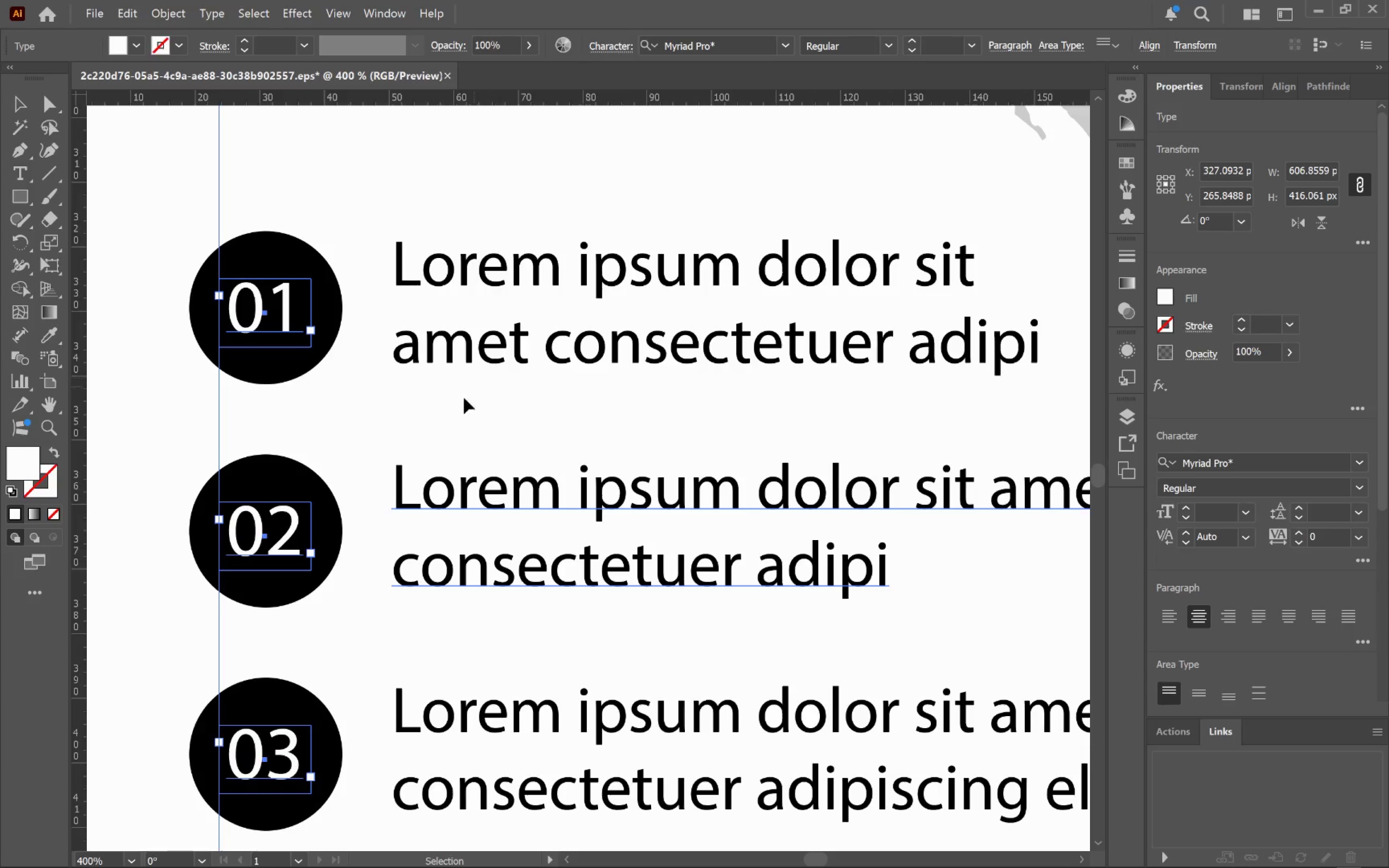 
left_click([142, 396])
 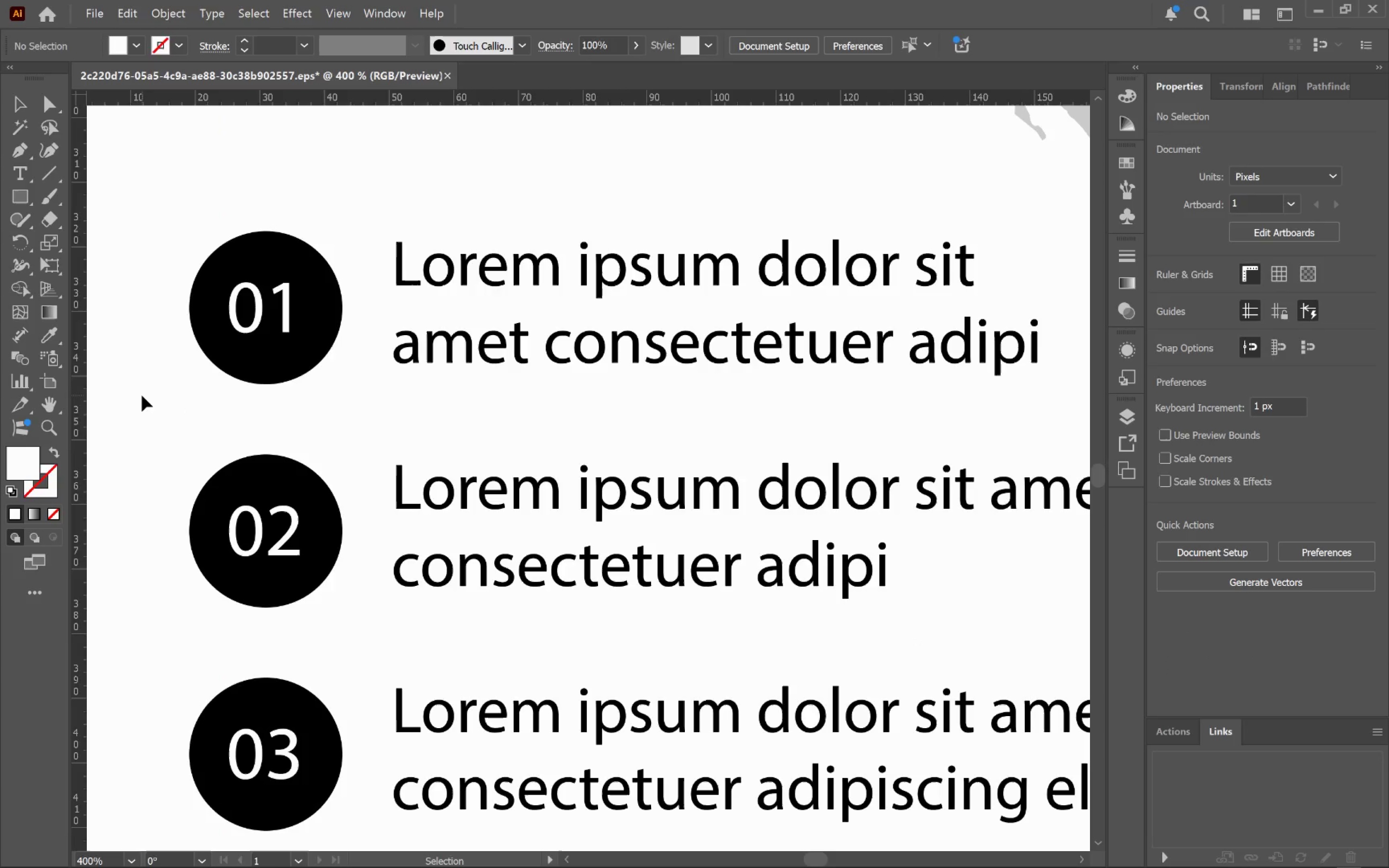 
hold_key(key=AltLeft, duration=1.16)
scroll: coordinate [142, 395], scroll_direction: down, amount: 4.0
 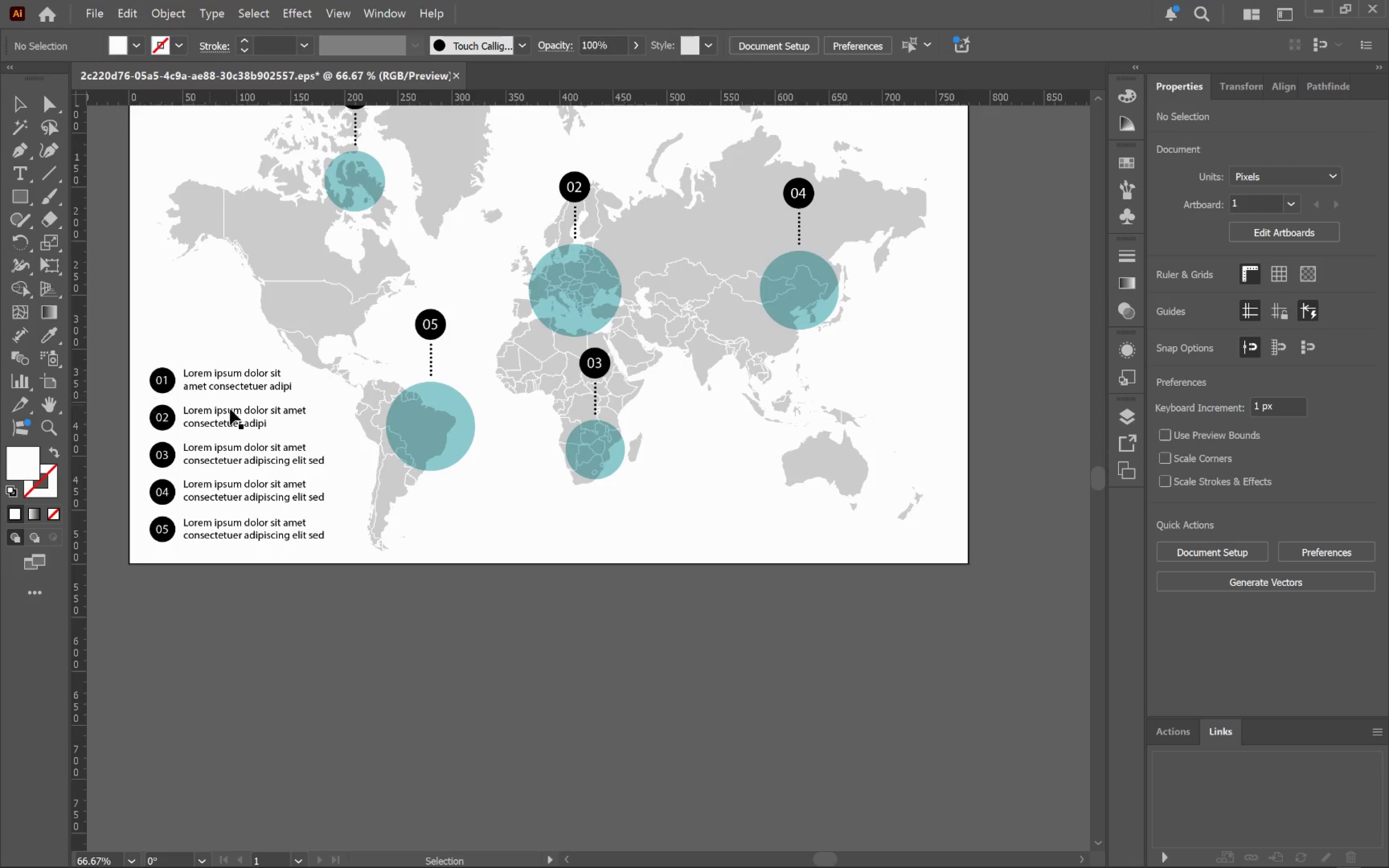 
hold_key(key=Space, duration=1.14)
 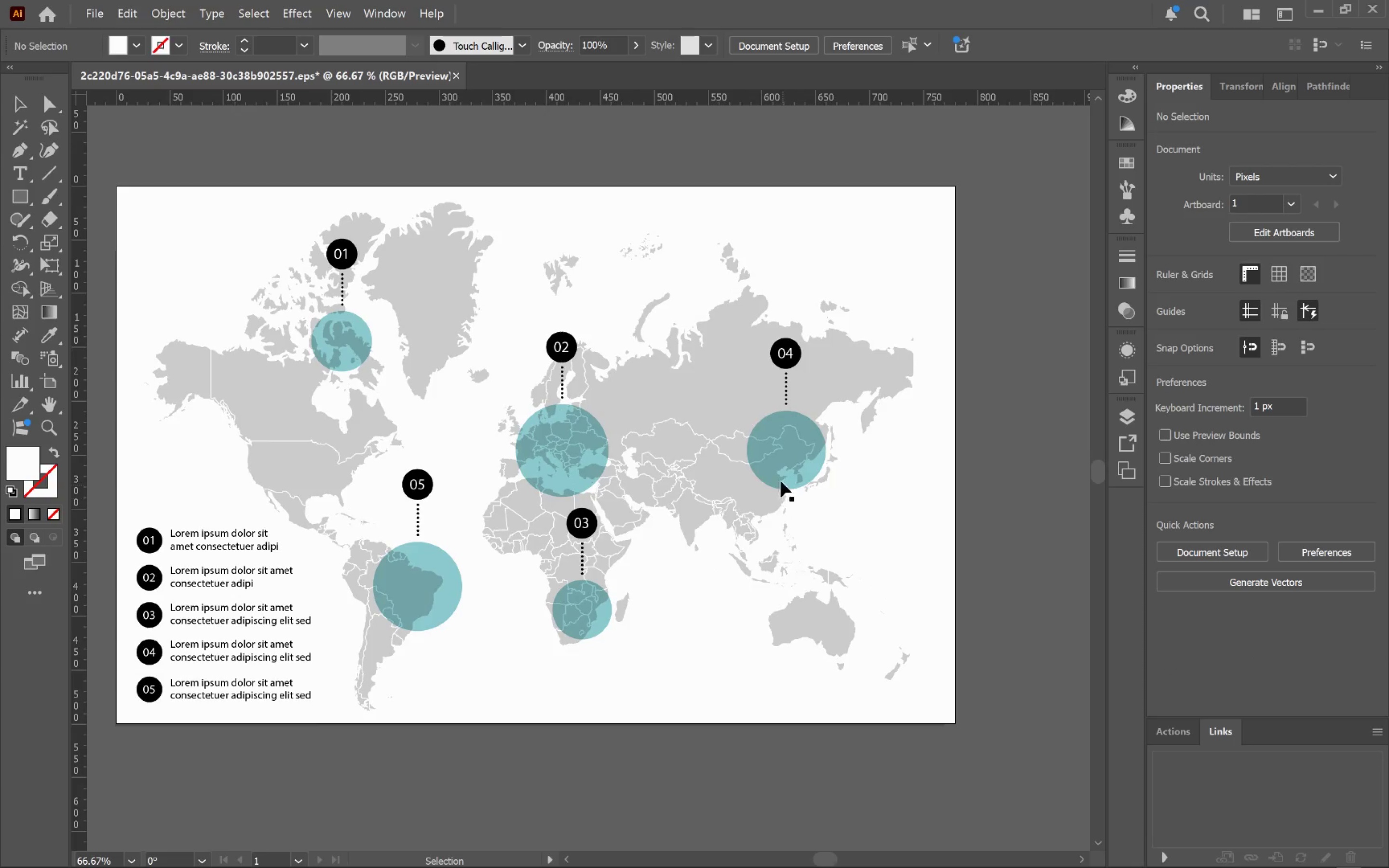 
left_click_drag(start_coordinate=[486, 427], to_coordinate=[472, 586])
 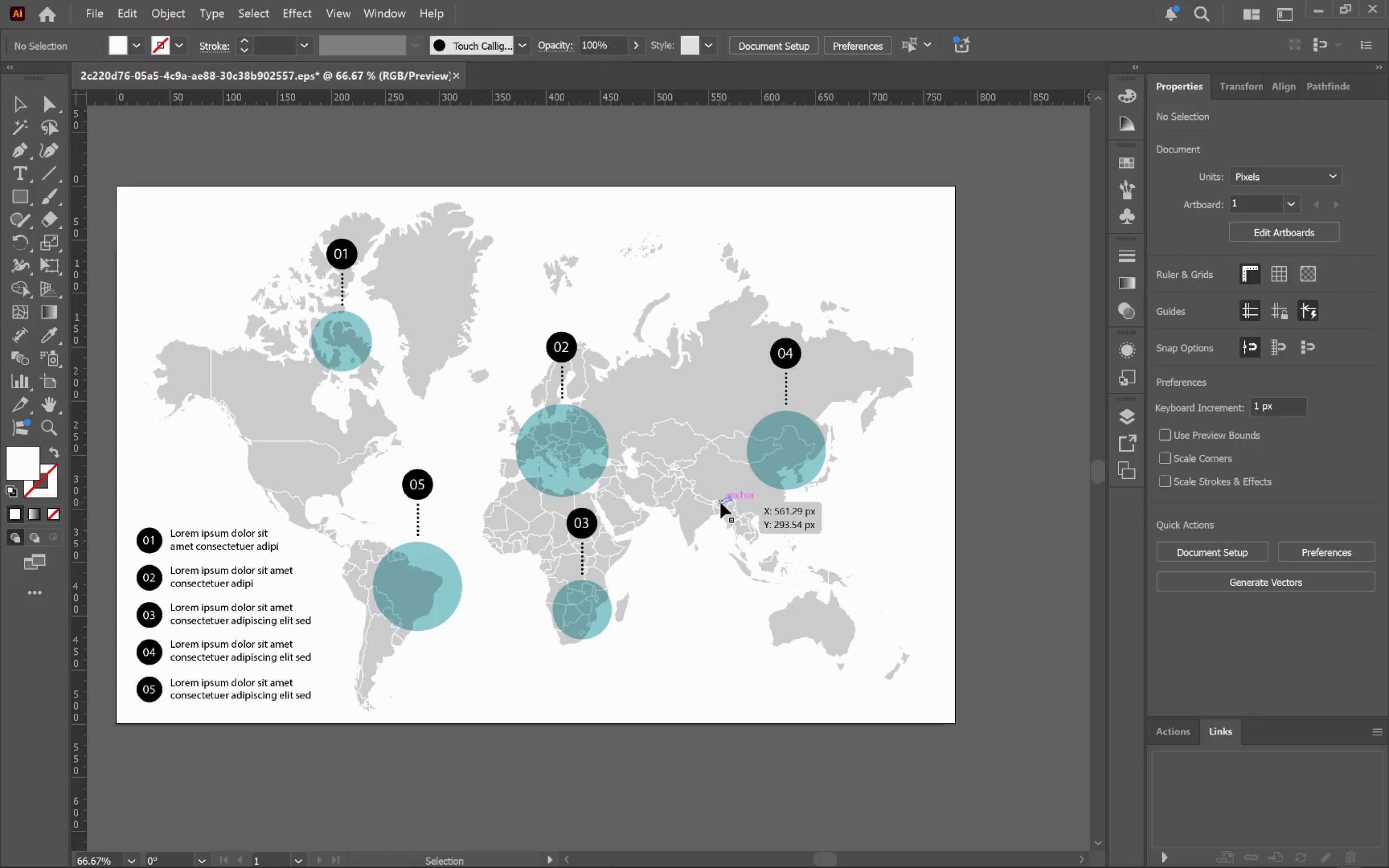 
left_click([715, 494])
 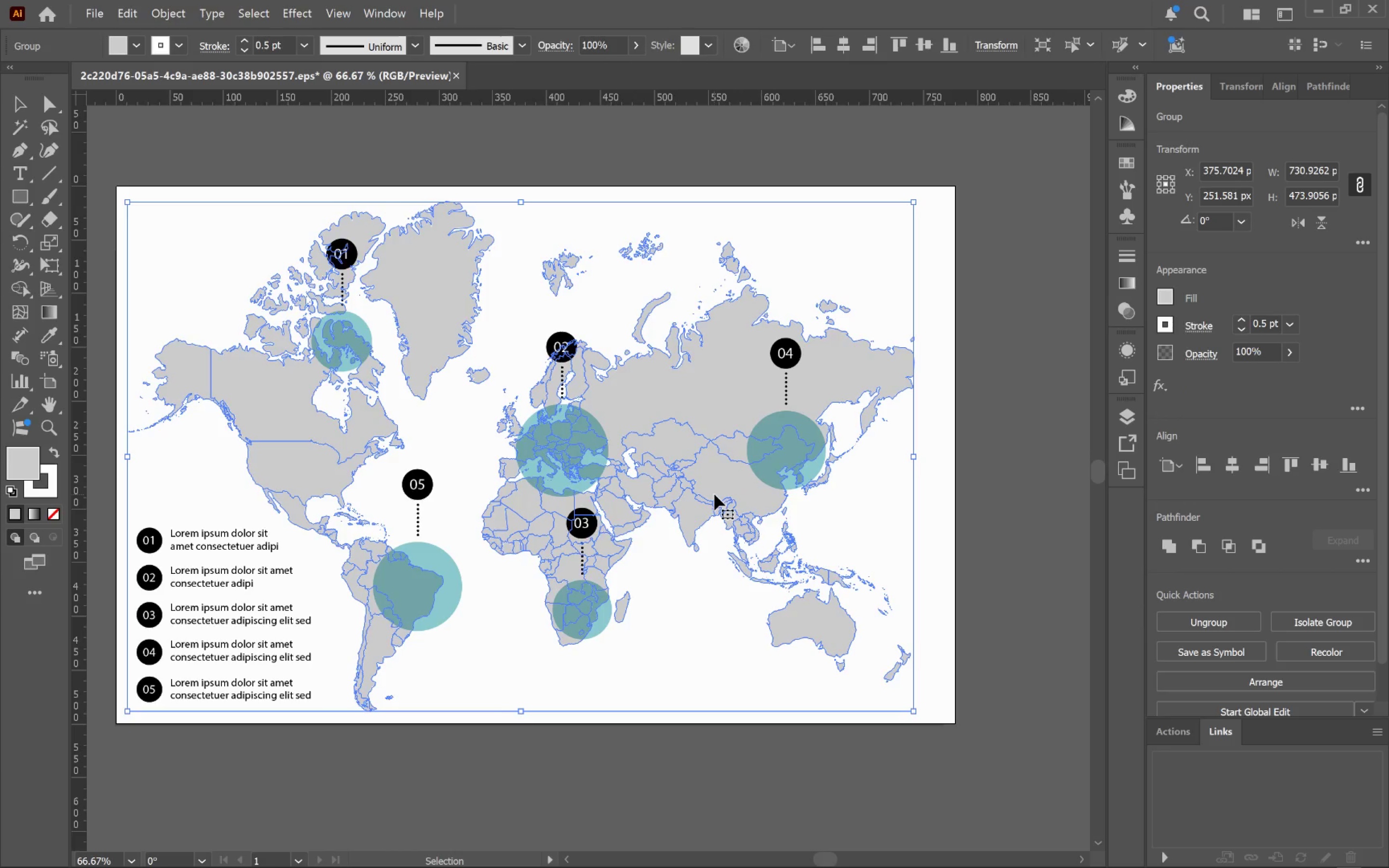 
wait(41.15)
 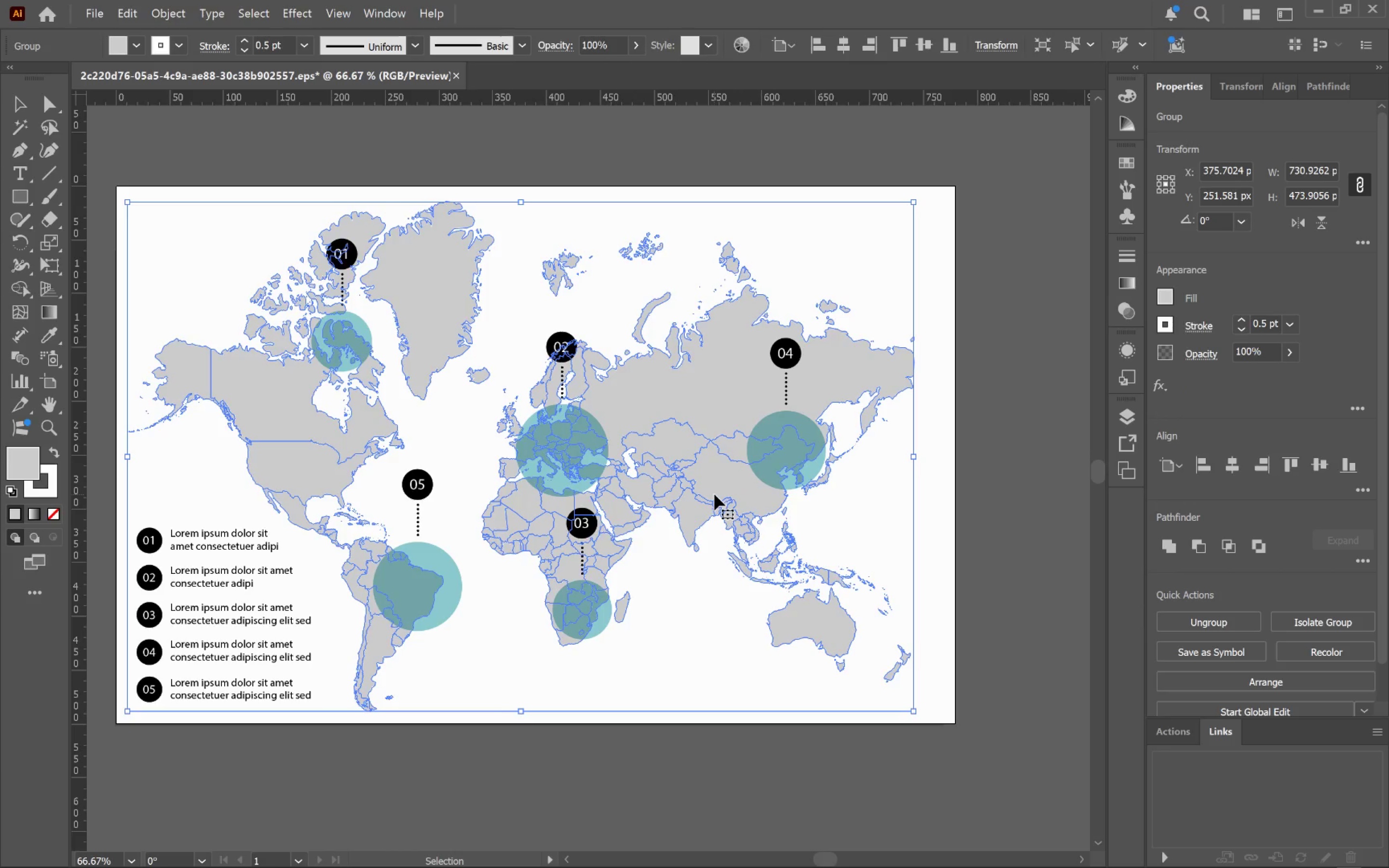 
left_click([984, 383])
 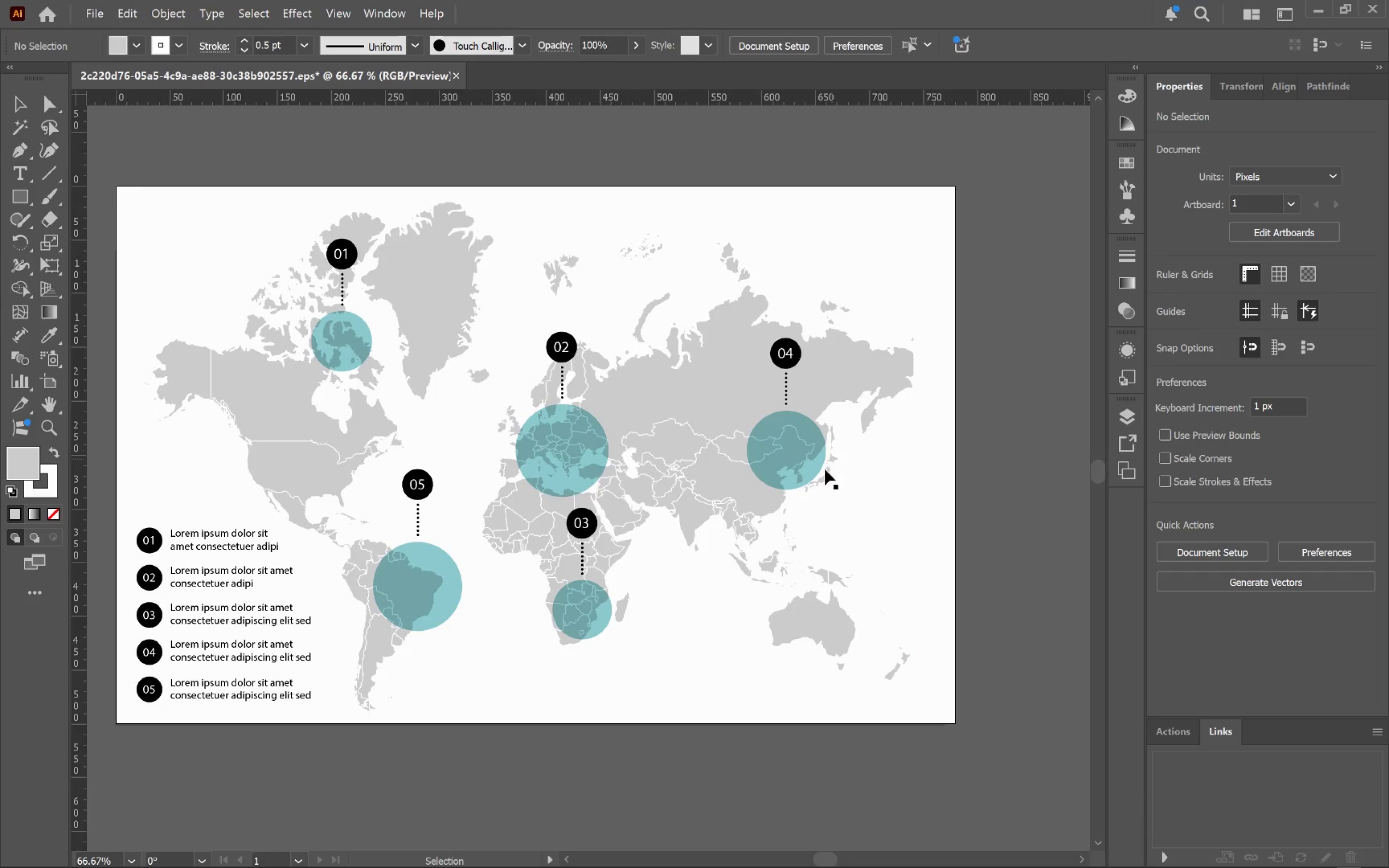 
hold_key(key=AltLeft, duration=0.81)
left_click([796, 480])
 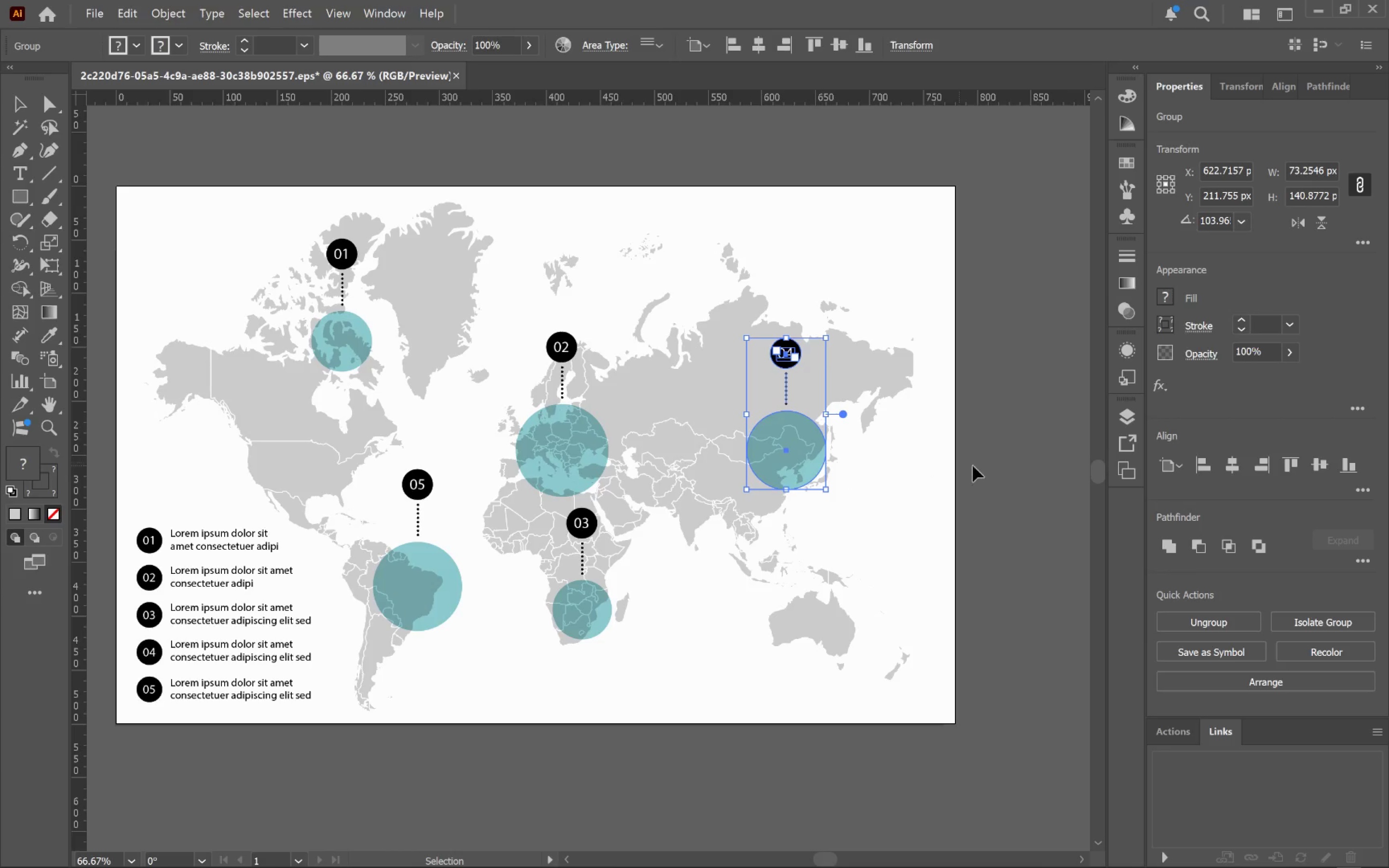 
left_click([1035, 465])
 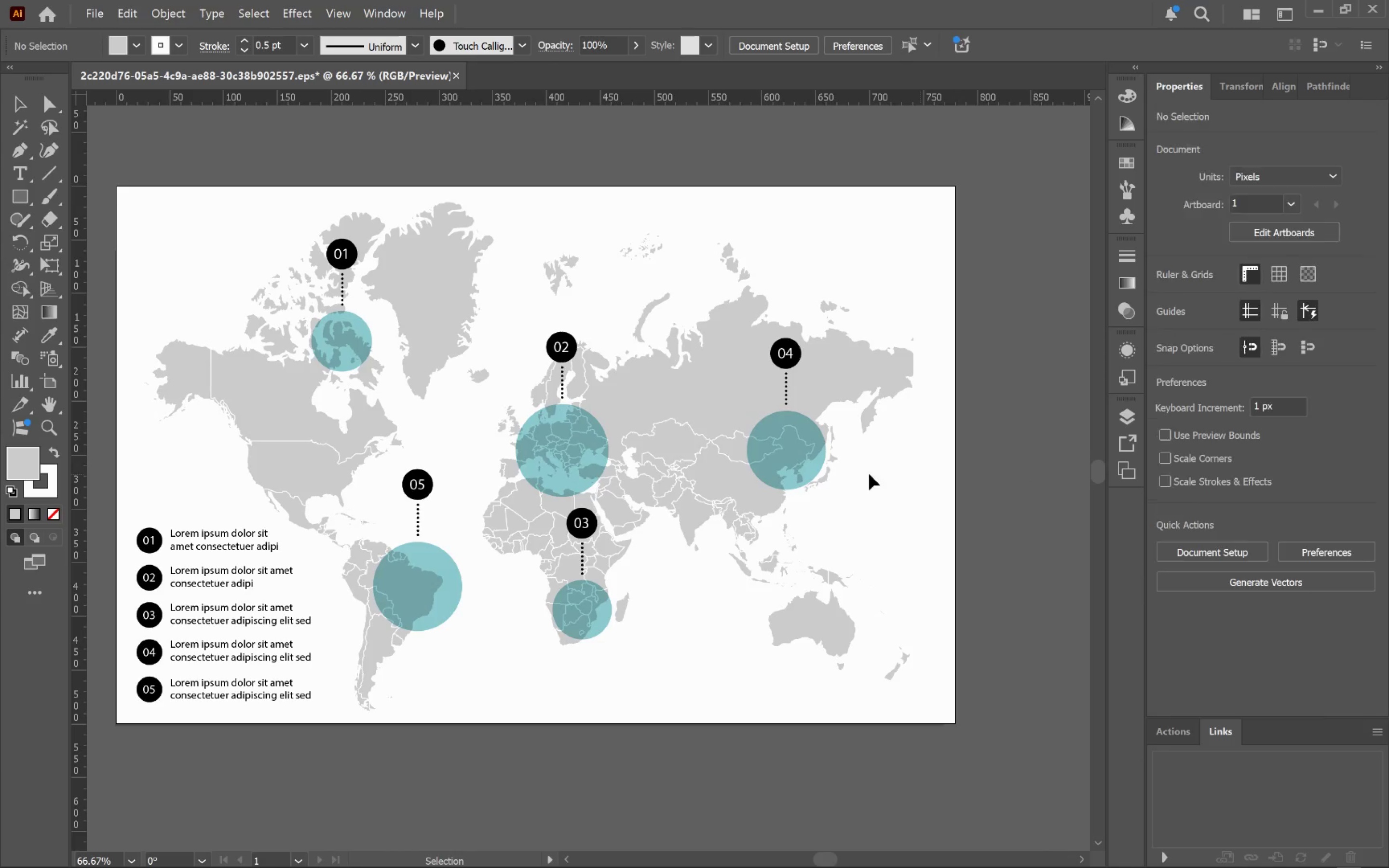 
hold_key(key=ControlLeft, duration=0.67)
left_click([786, 474])
 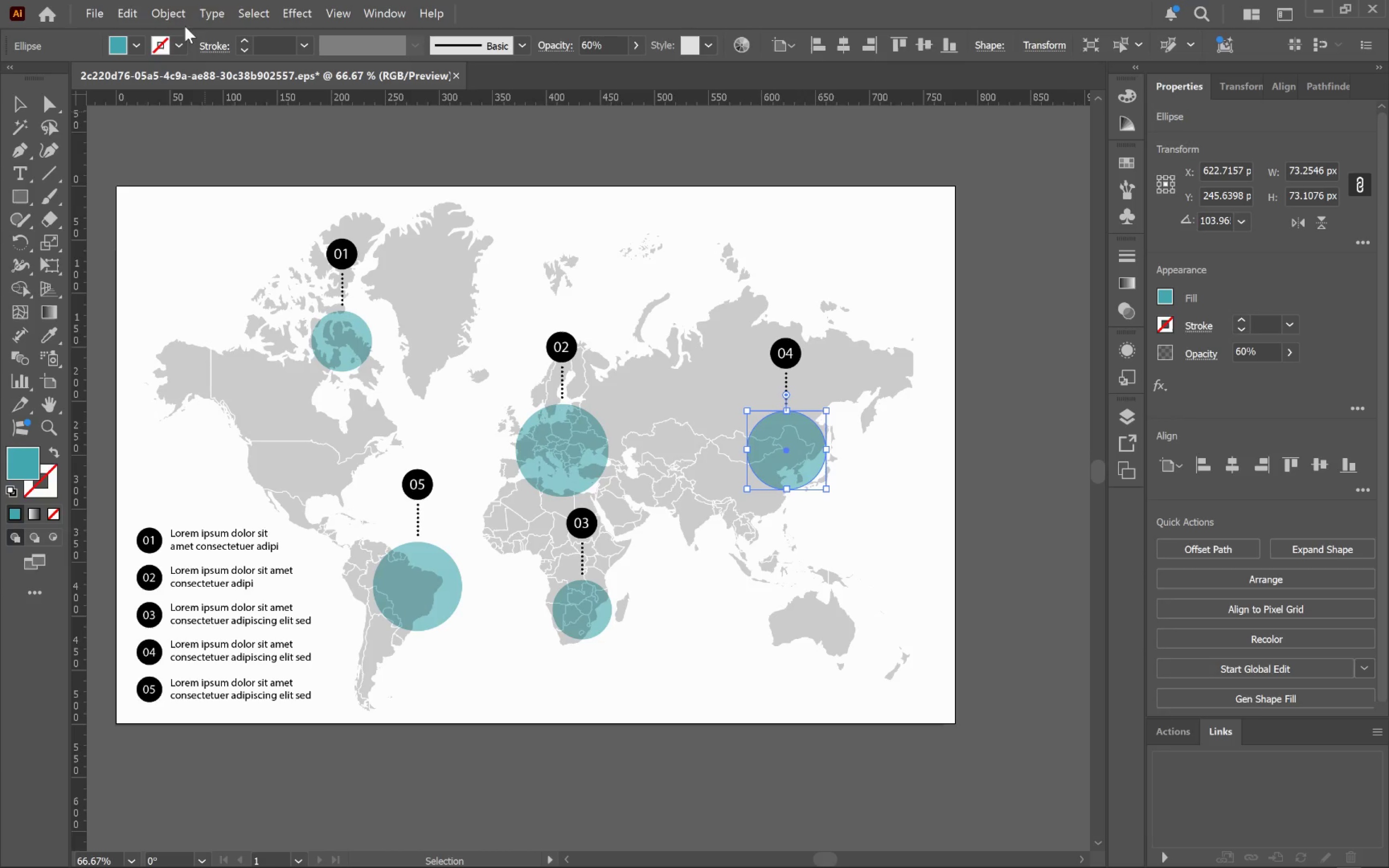 
left_click([247, 9])
 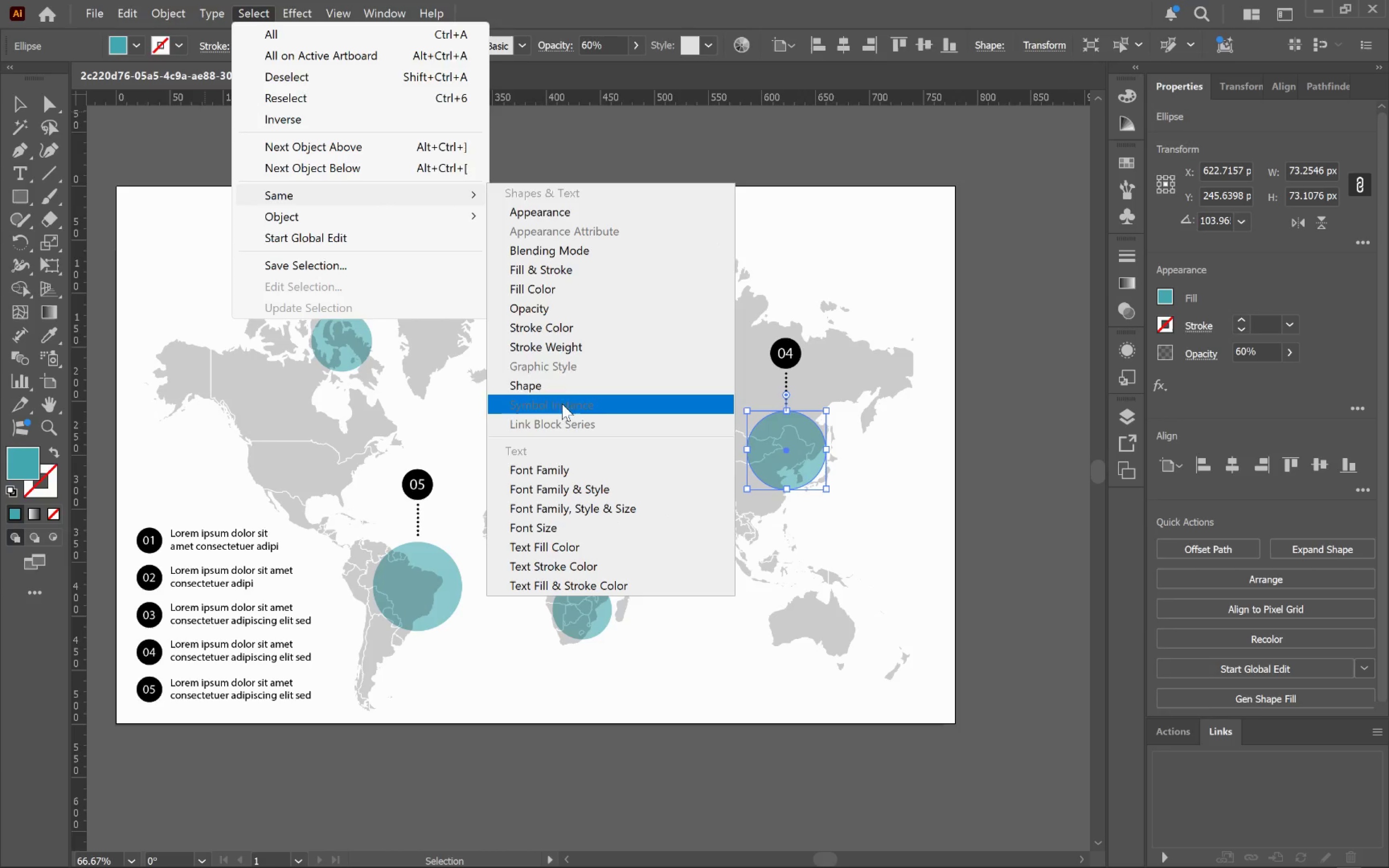 
left_click([555, 291])
 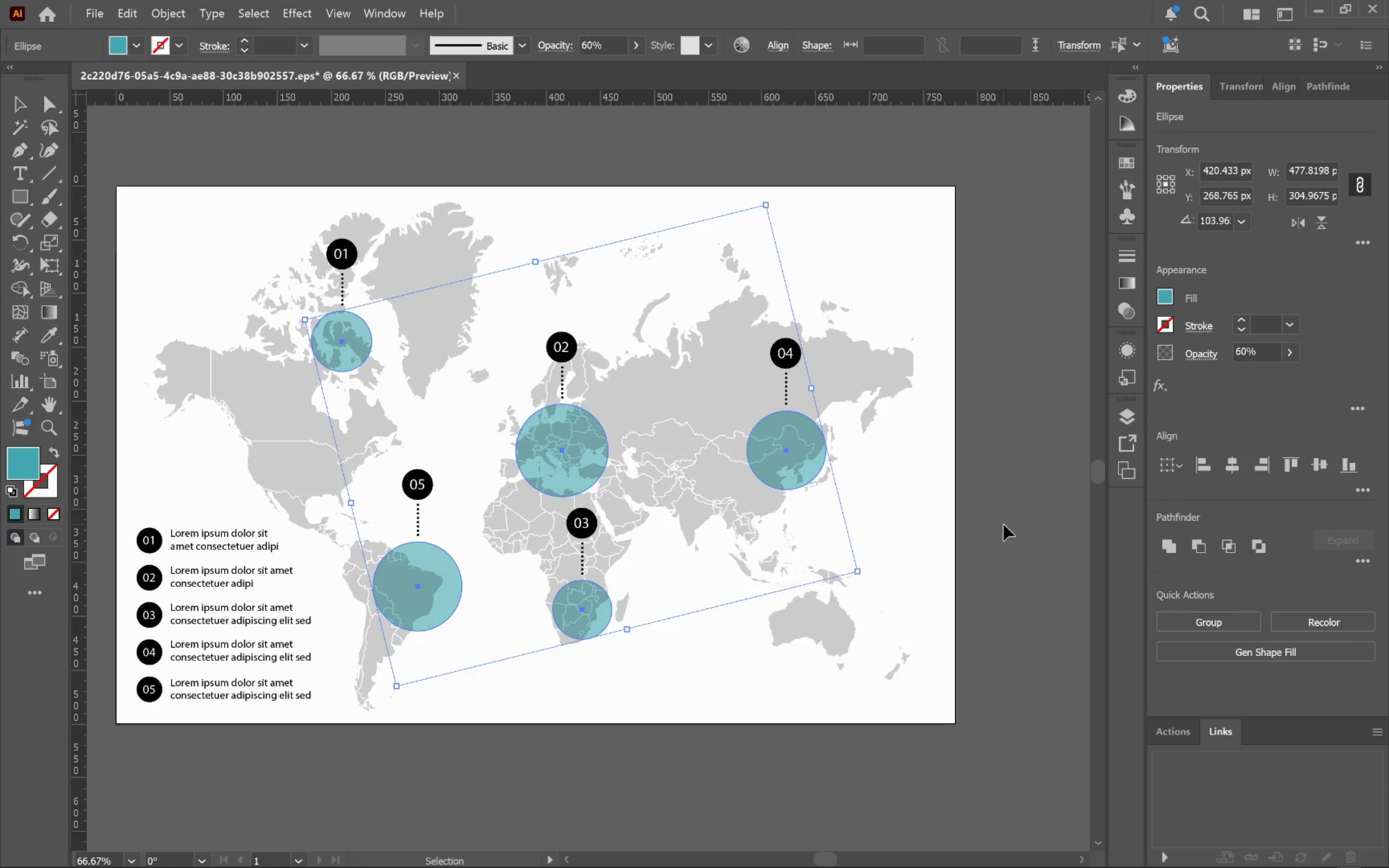 
wait(25.67)
 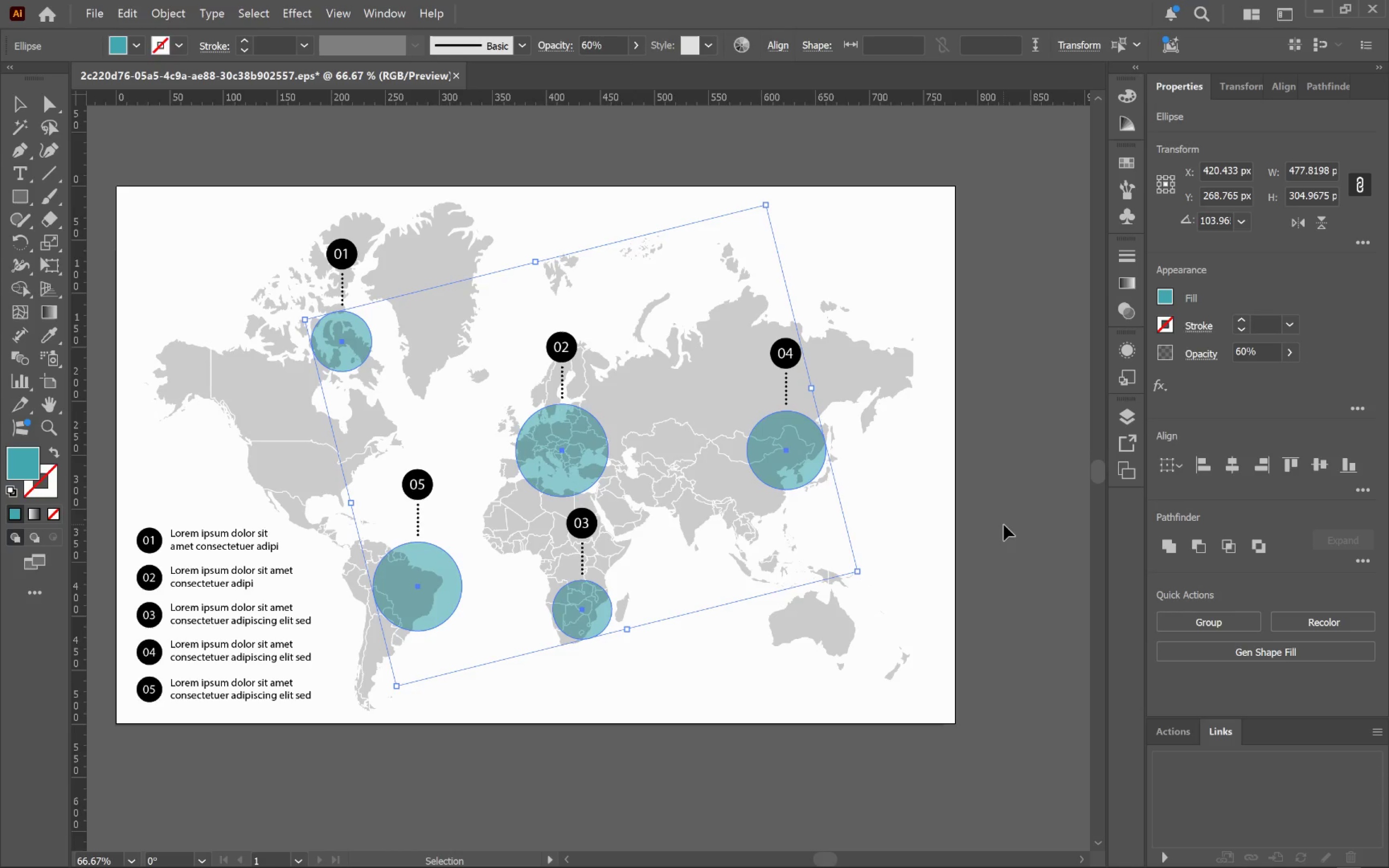 
left_click([1018, 510])
 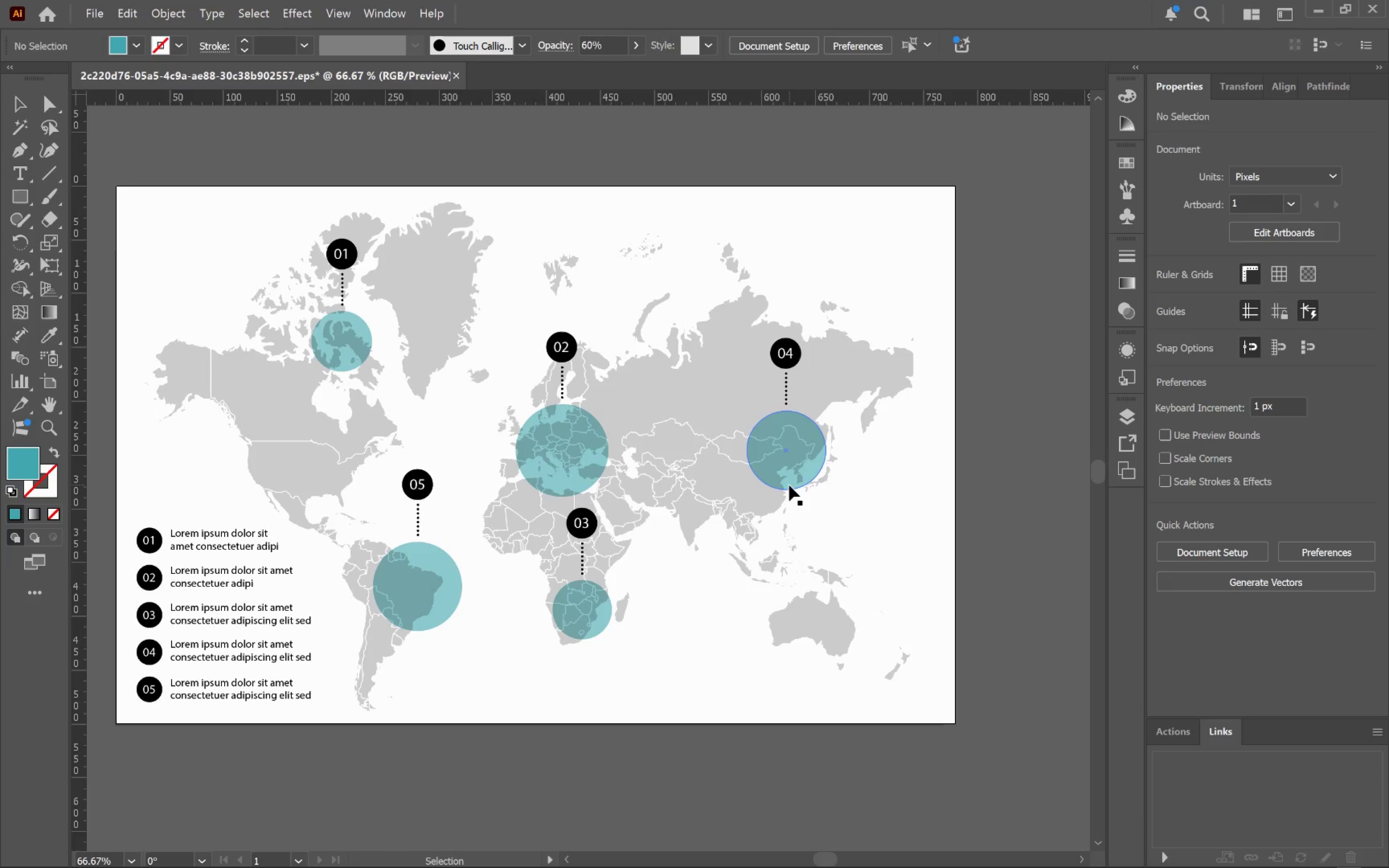 
key(Alt+Tab)
 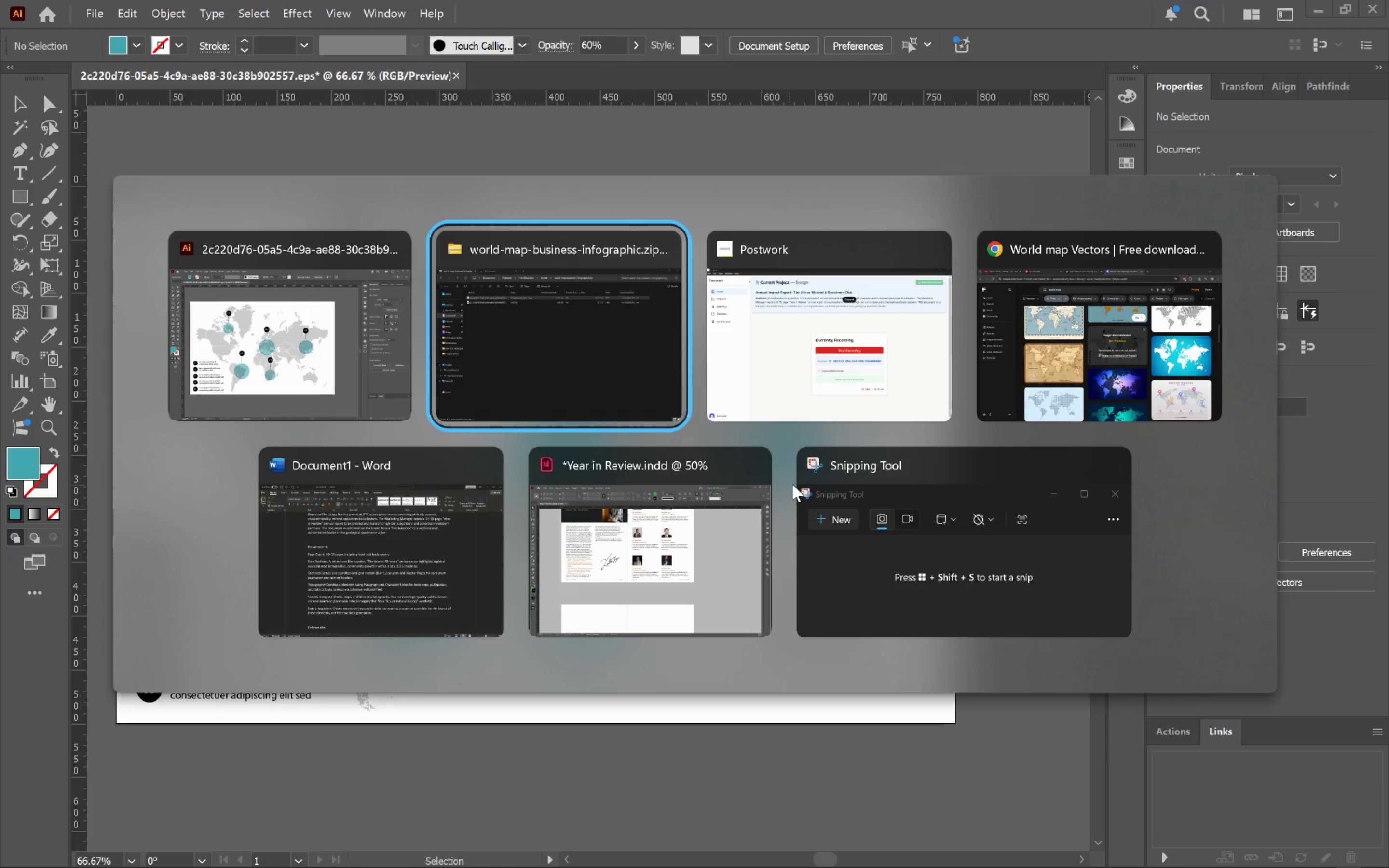 
key(Alt+Tab)
 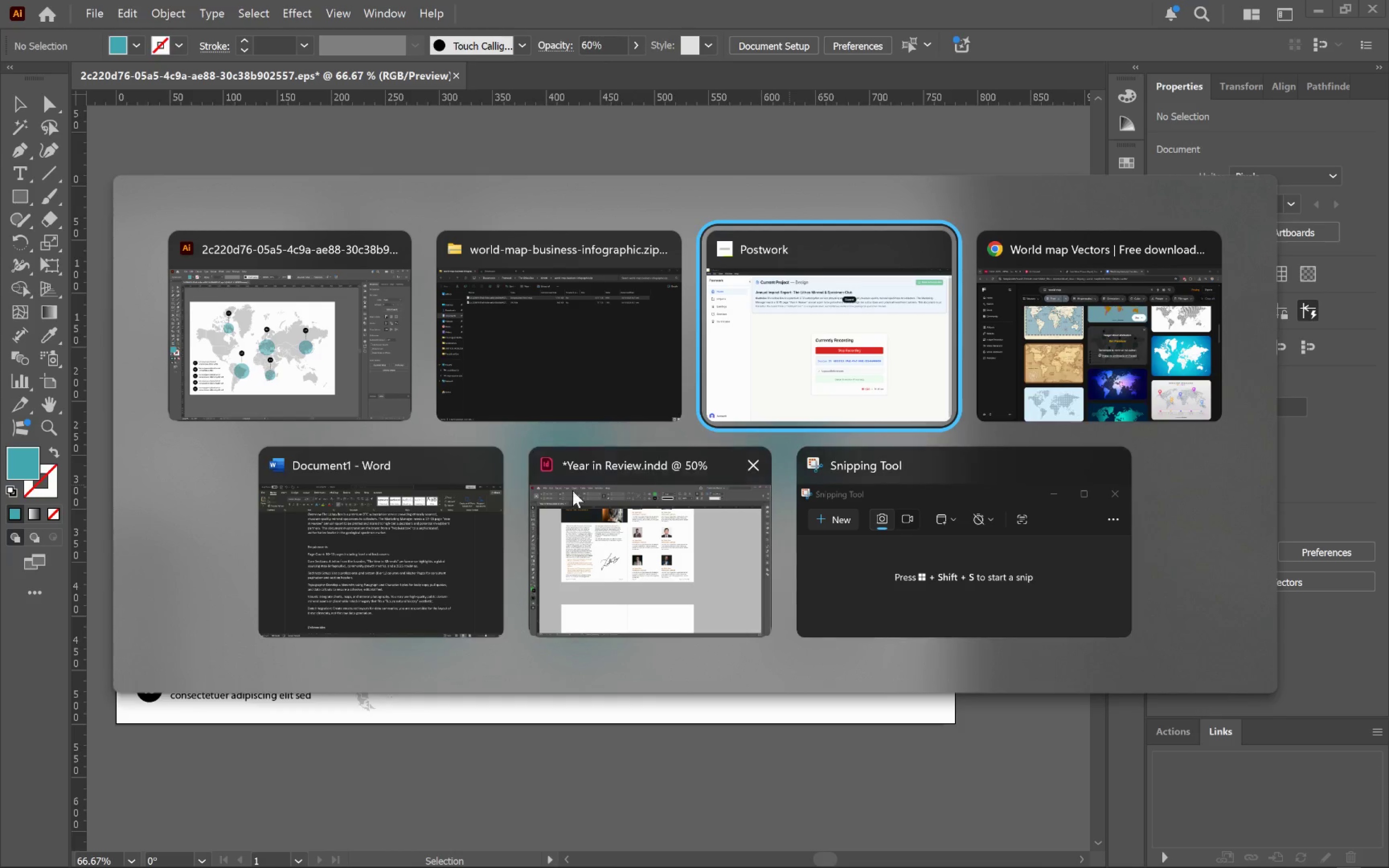 
left_click([641, 539])
 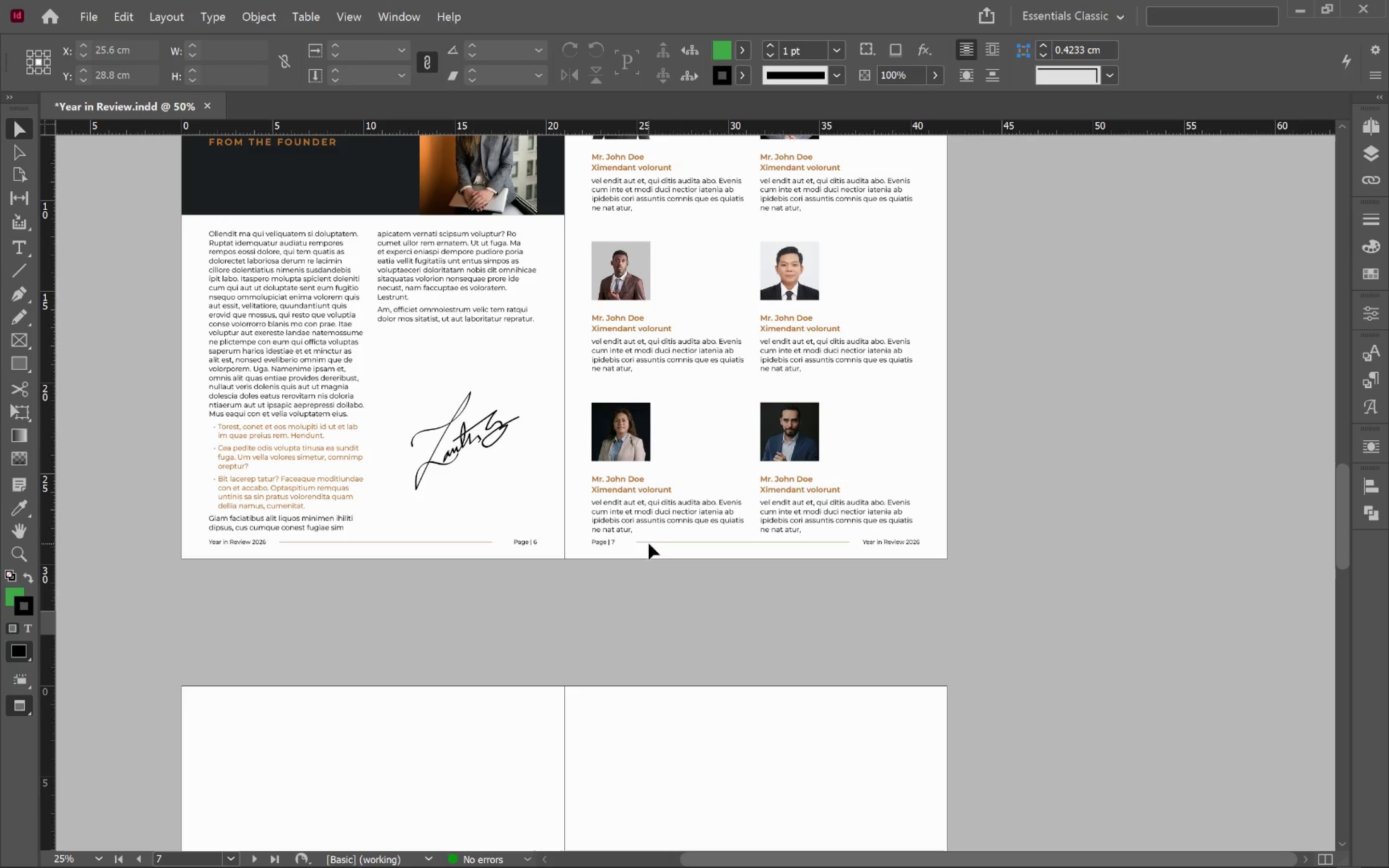 
left_click([1008, 604])
 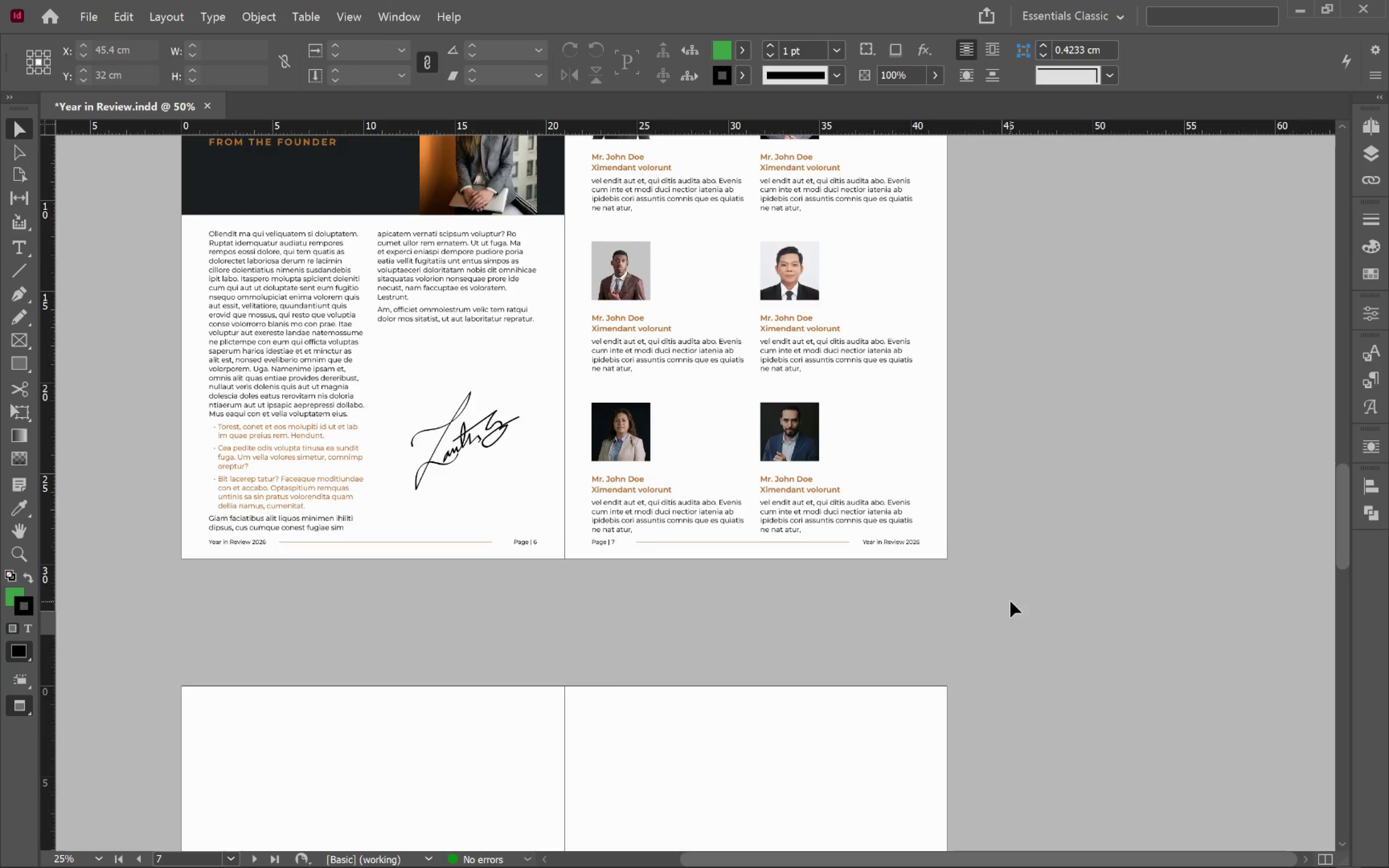 
key(W)
 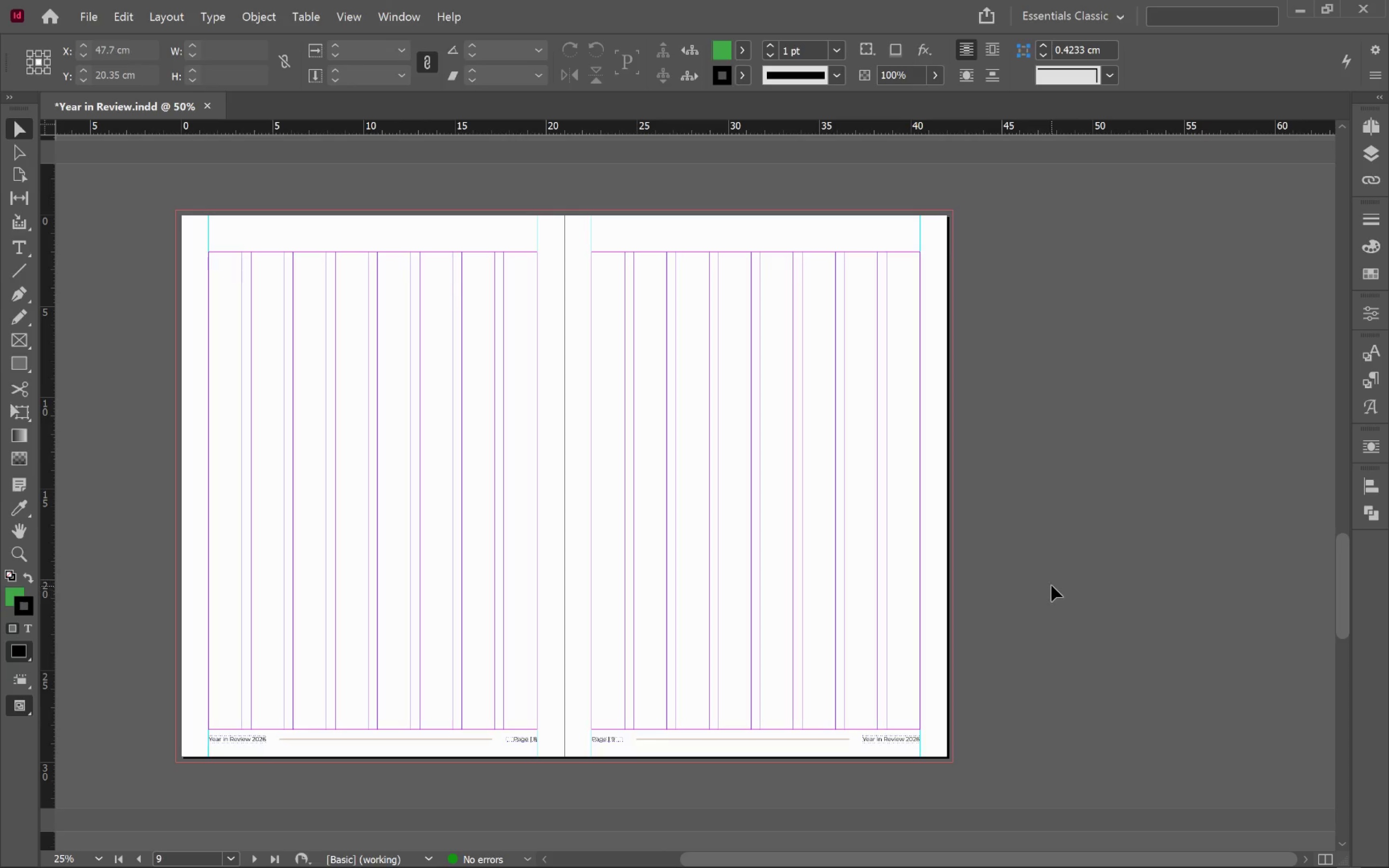 
scroll: coordinate [1011, 601], scroll_direction: down, amount: 8.0
 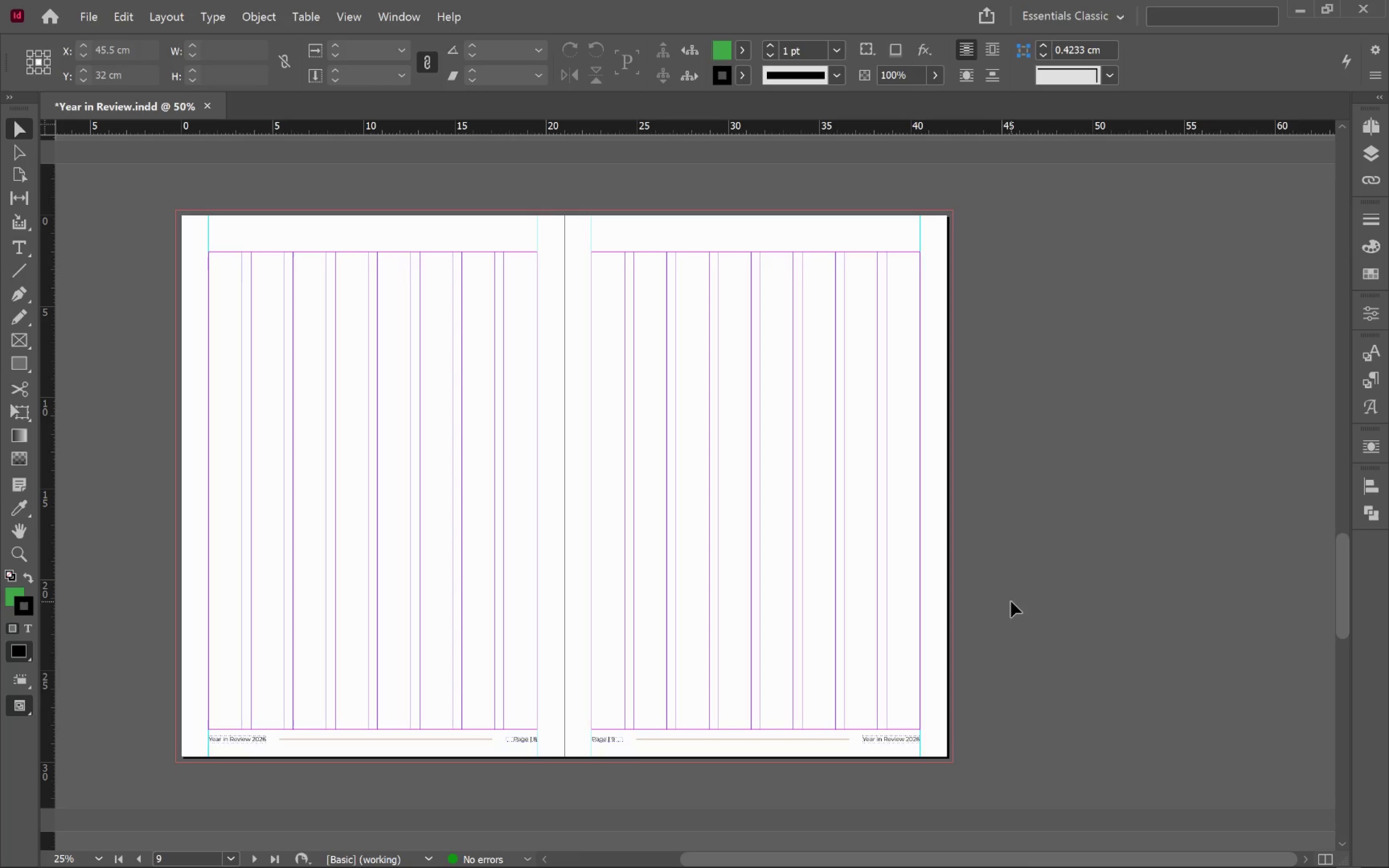 
left_click([1051, 585])
 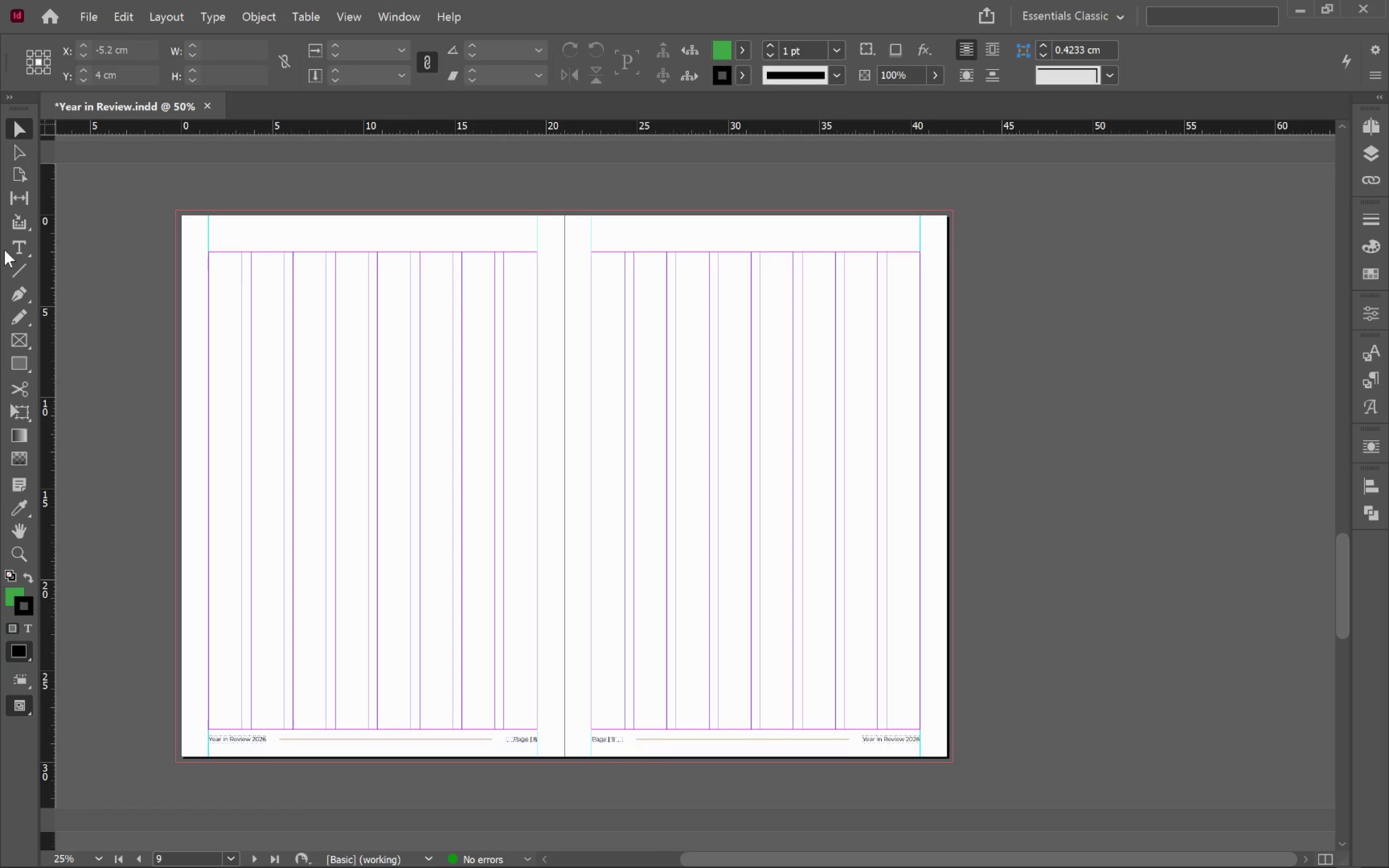 
left_click([14, 249])
 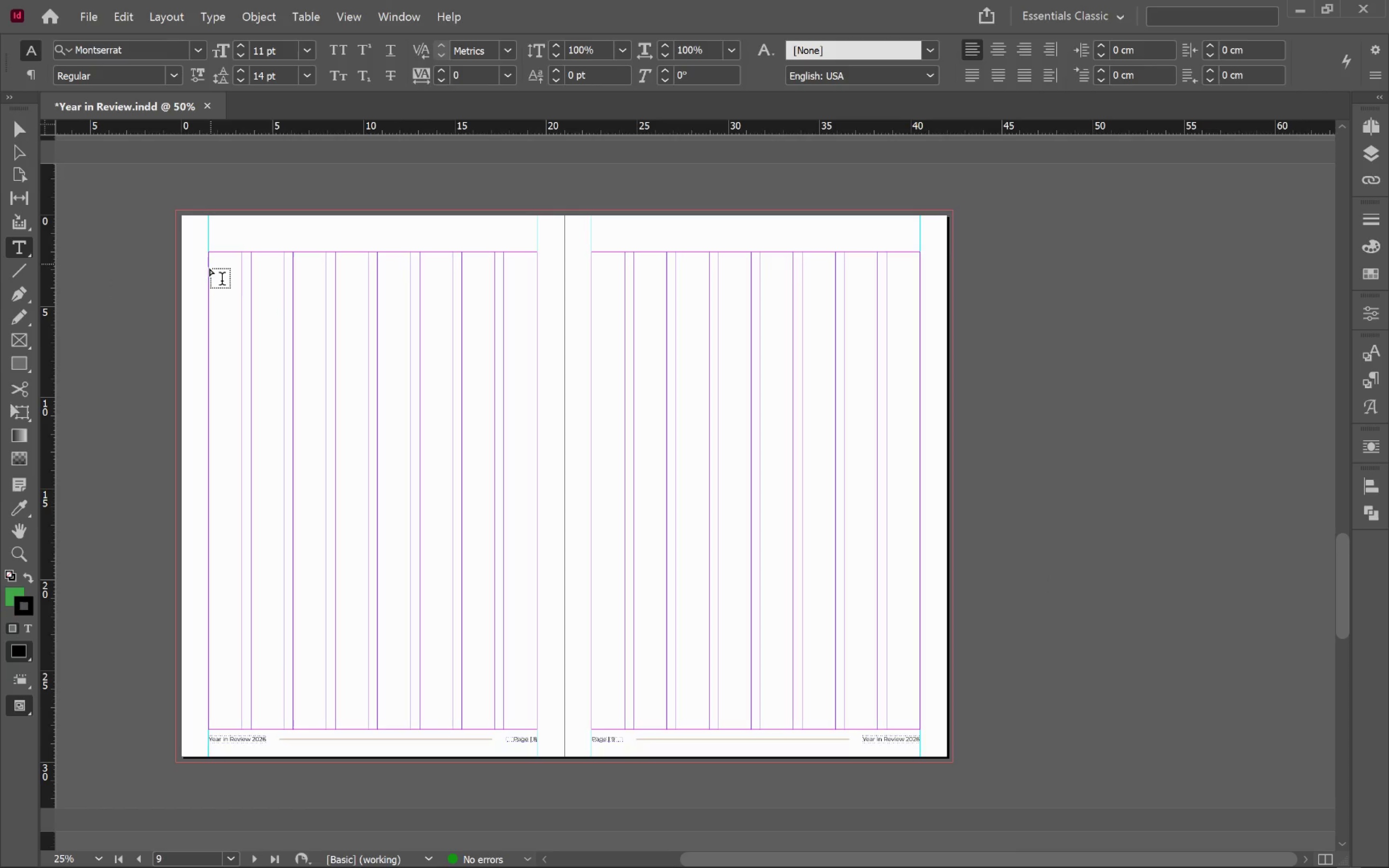 
hold_key(key=AltLeft, duration=0.79)
 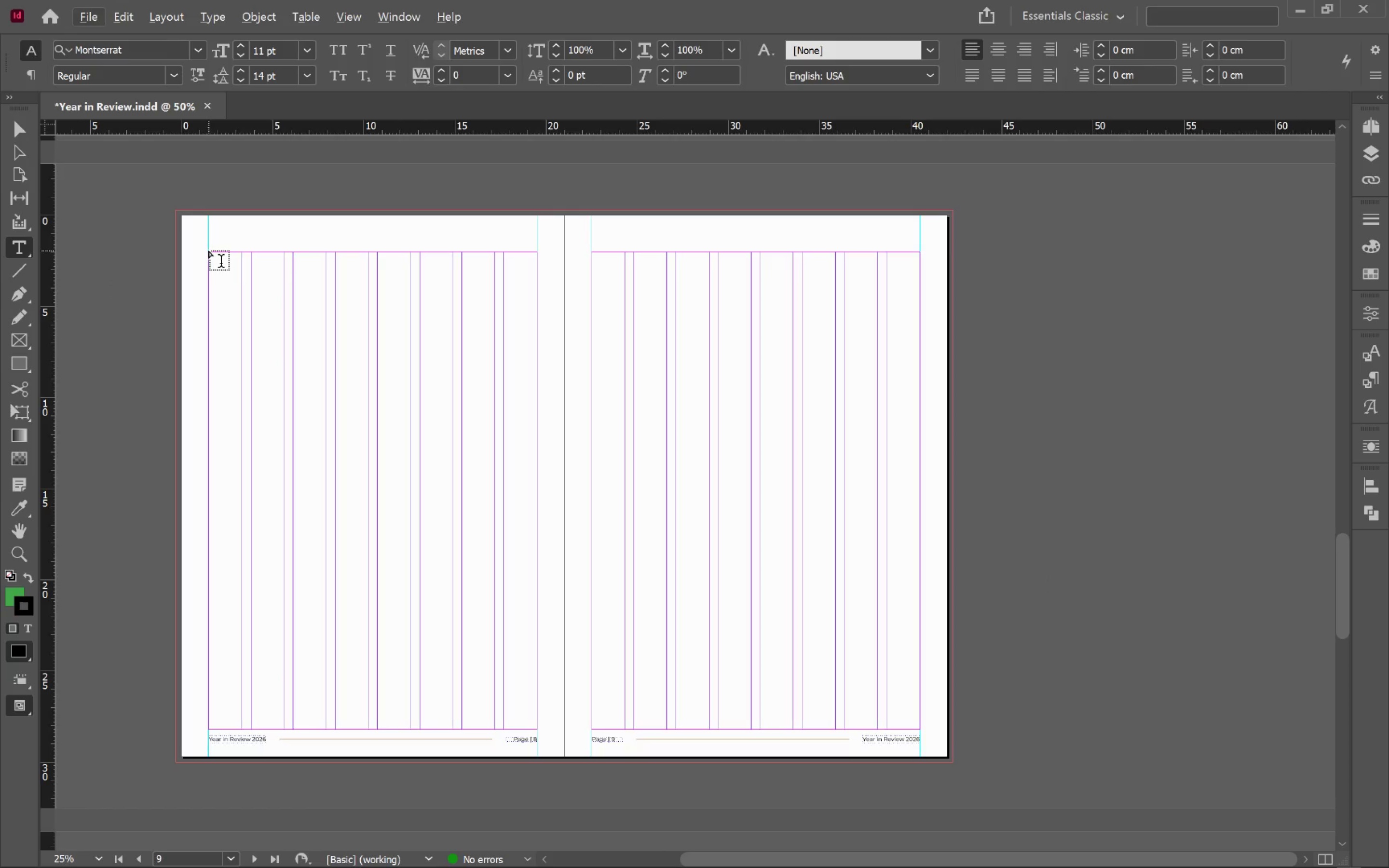 
left_click_drag(start_coordinate=[208, 250], to_coordinate=[535, 318])
 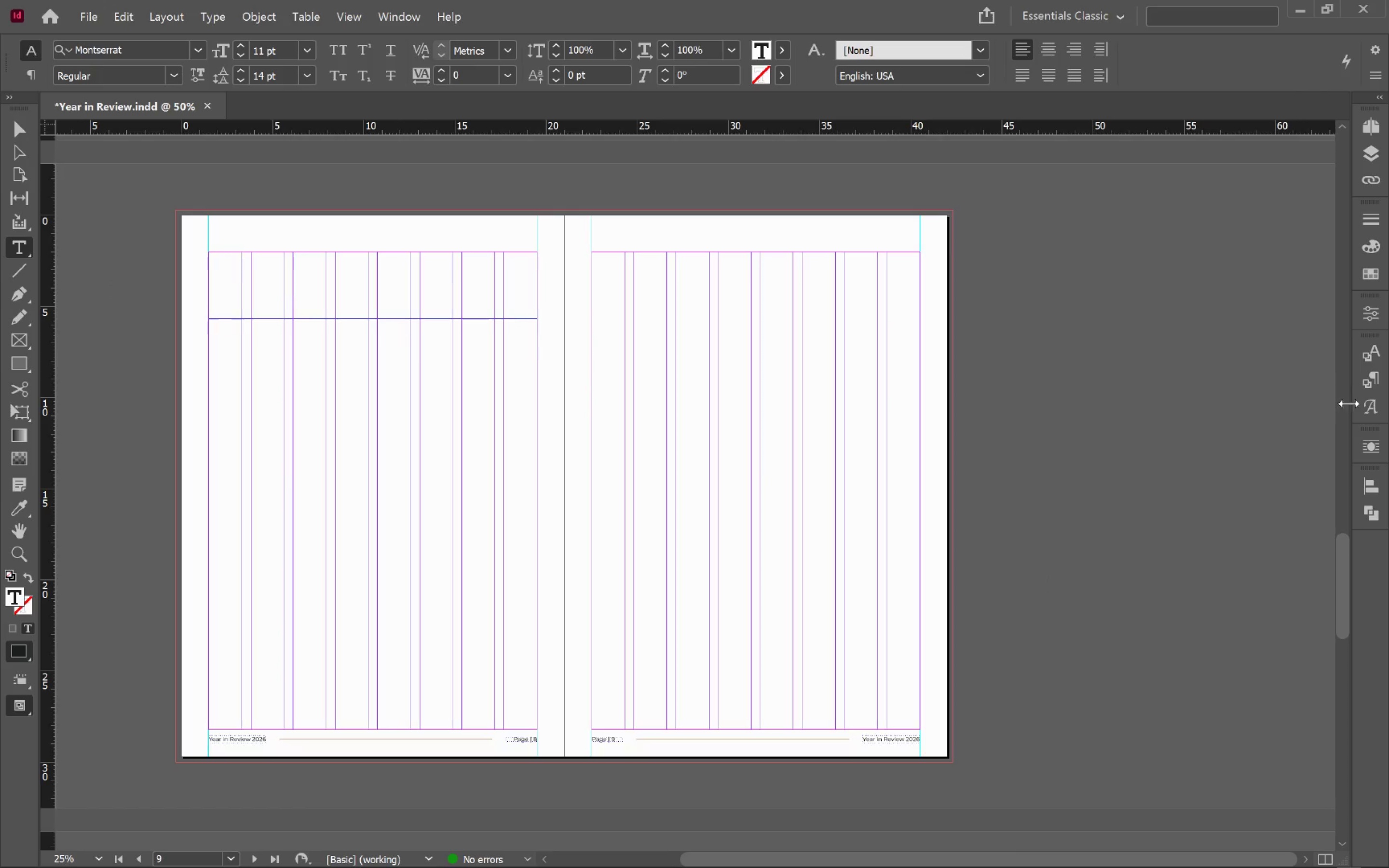 
key(Alt+AltLeft)
 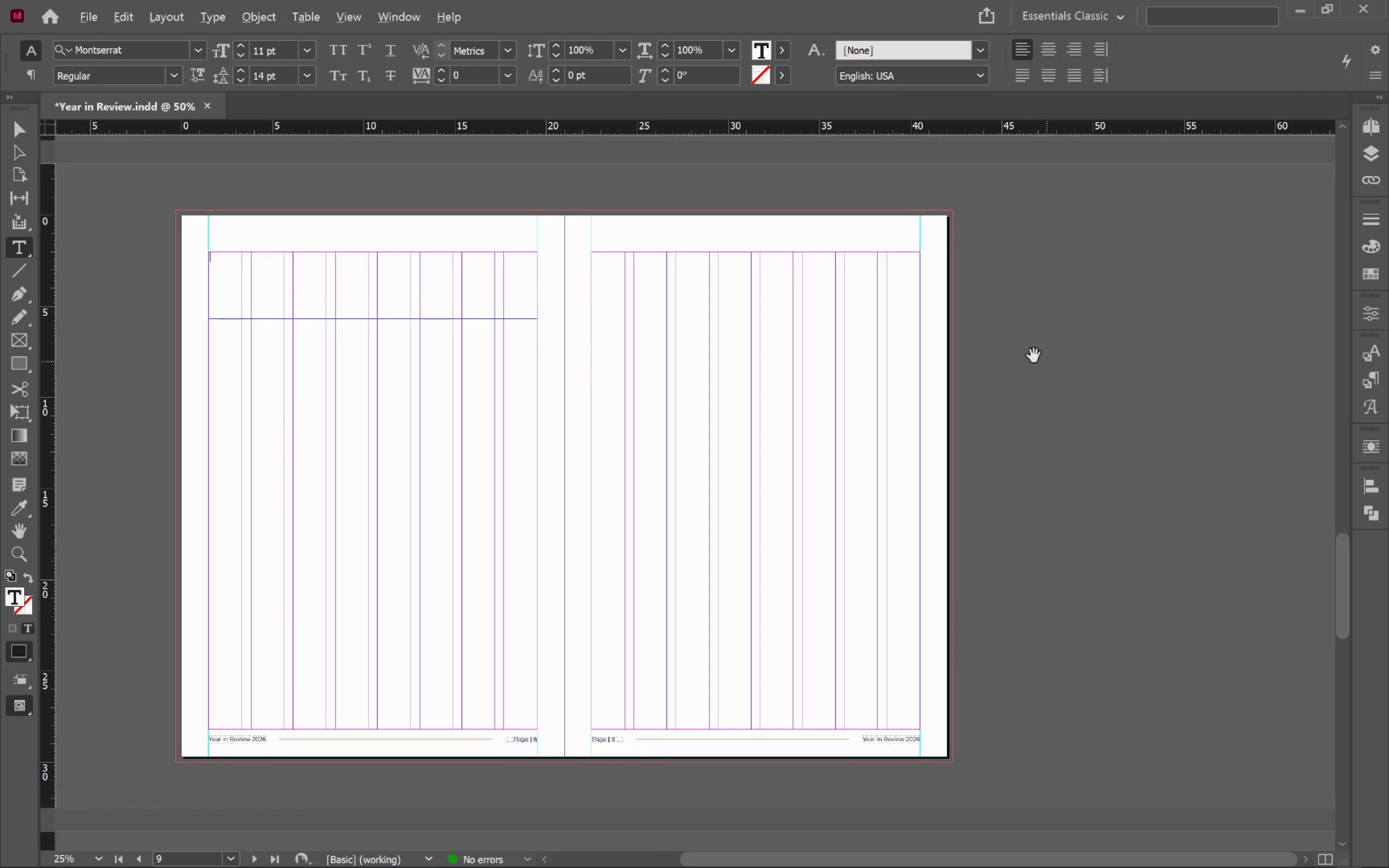 
key(Alt+Tab)
 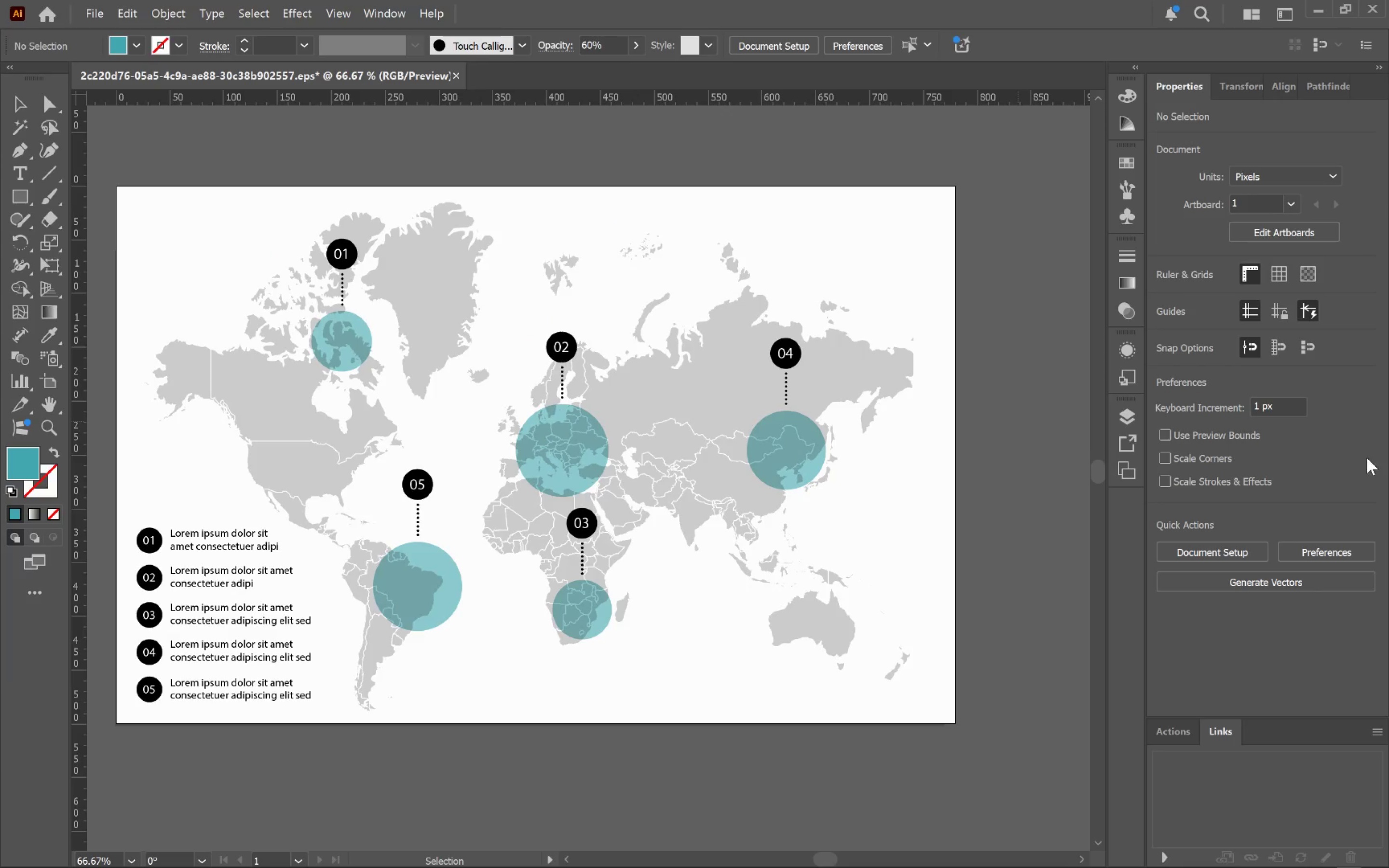 
key(Alt+AltLeft)
 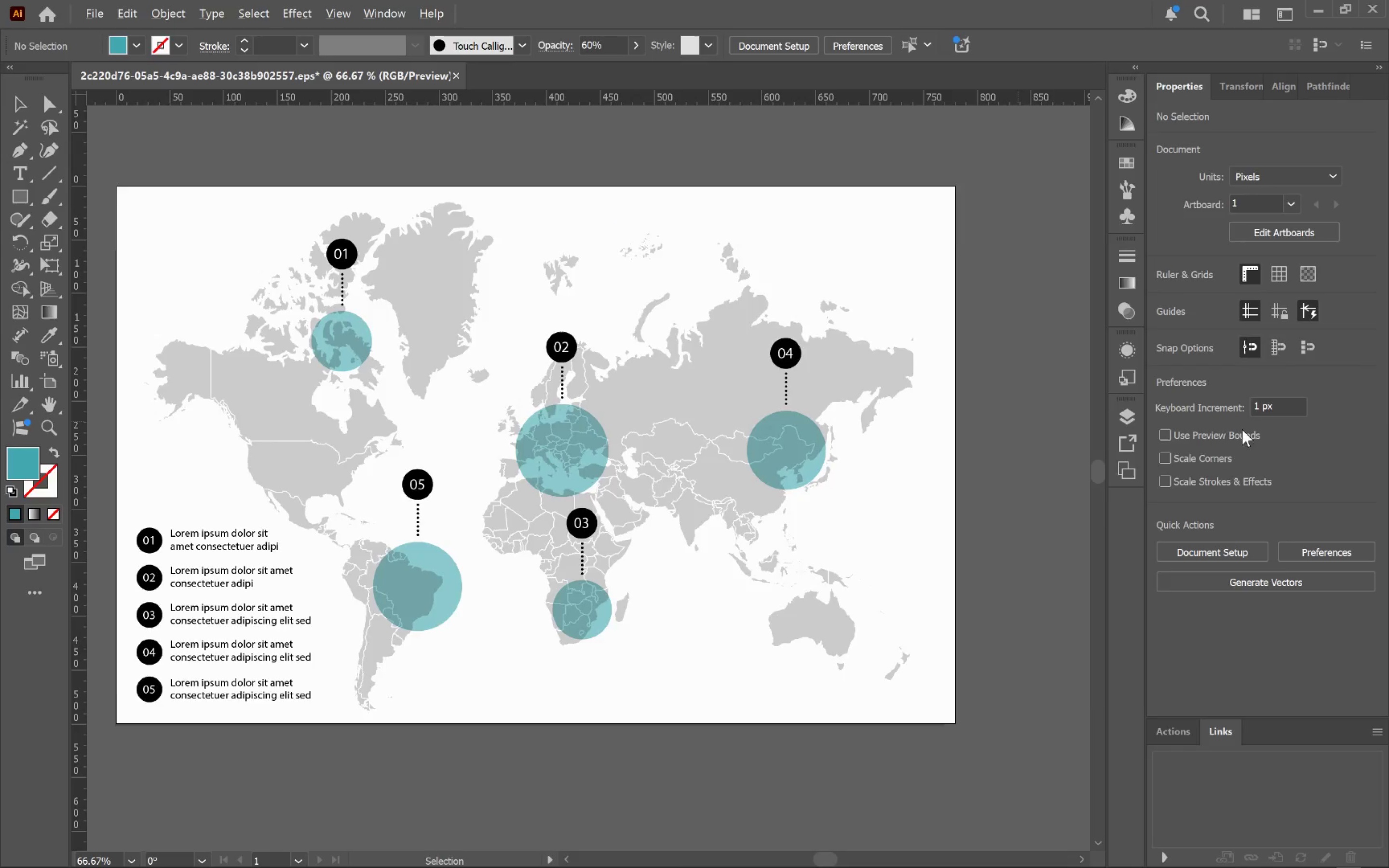 
key(Alt+Tab)
 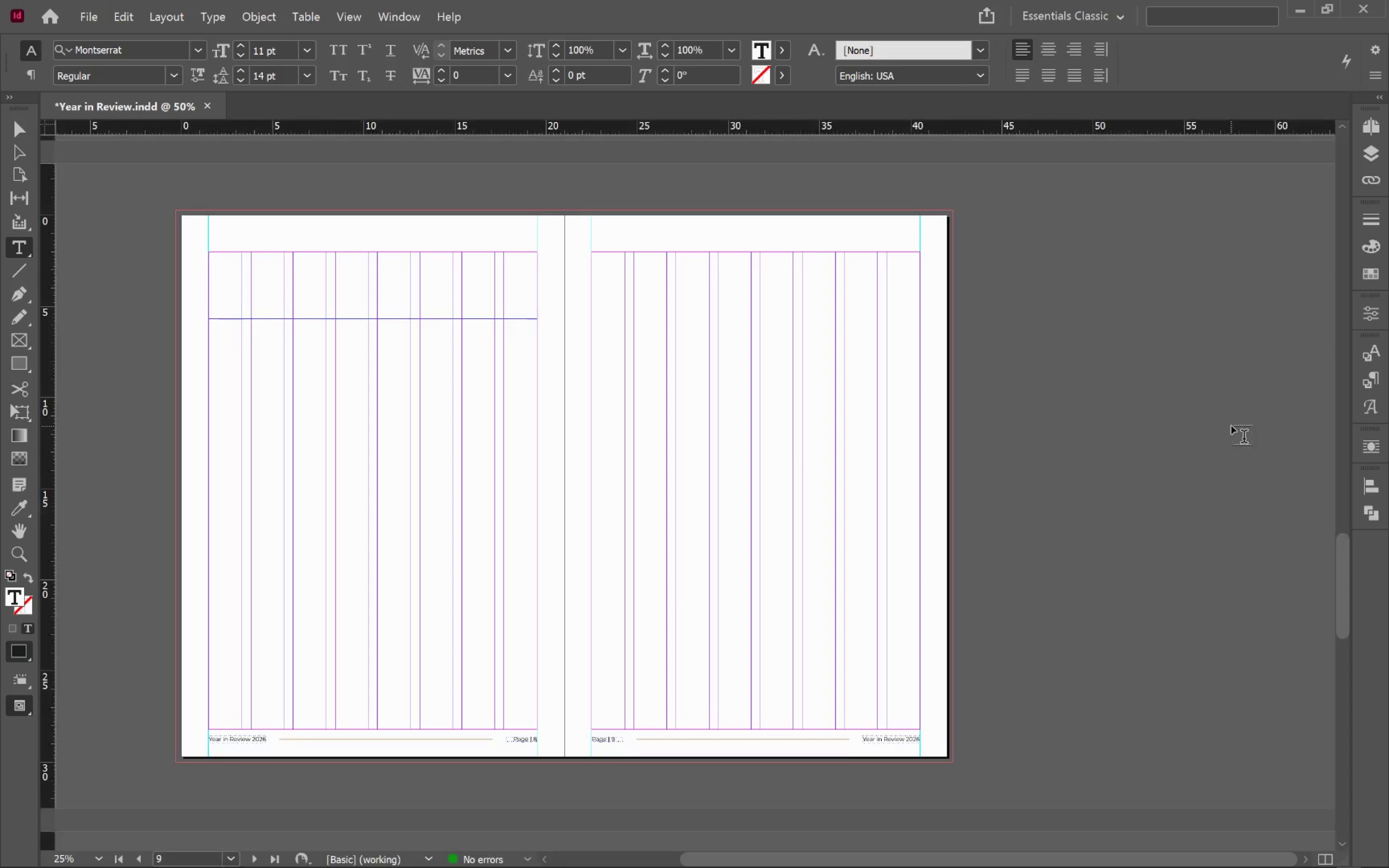 
key(Alt+Tab)
 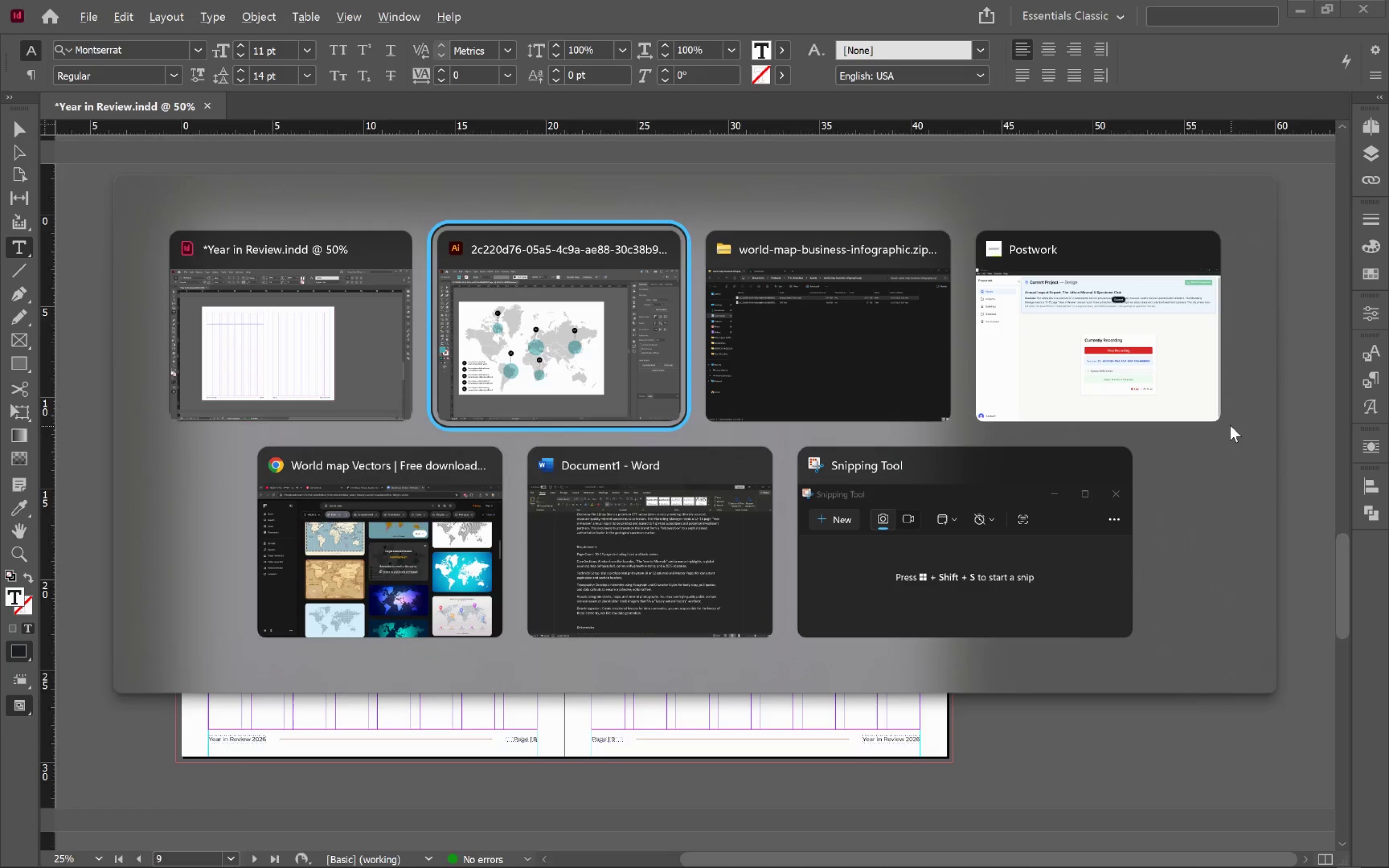 
key(Alt+Tab)
 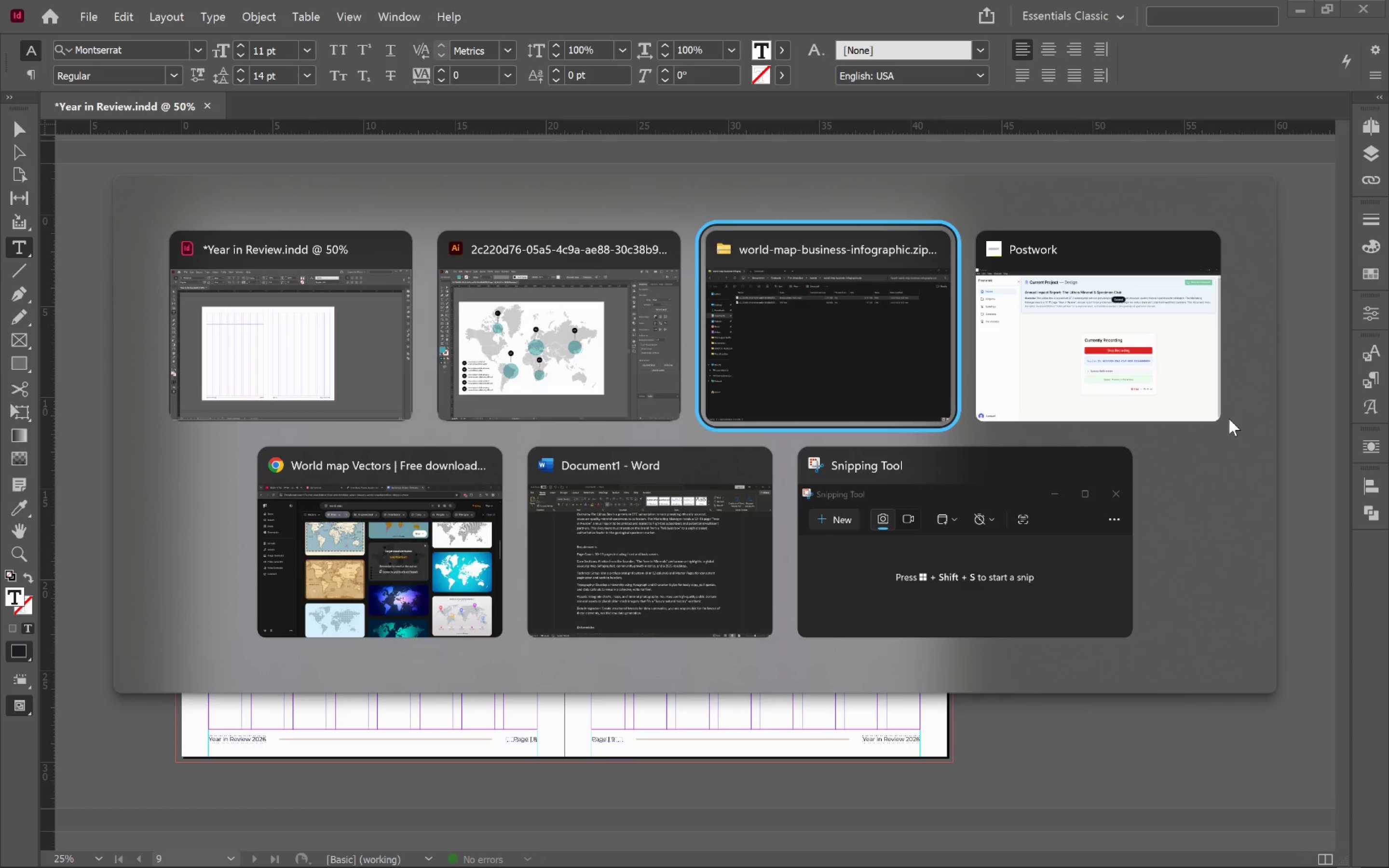 
key(Alt+Tab)
 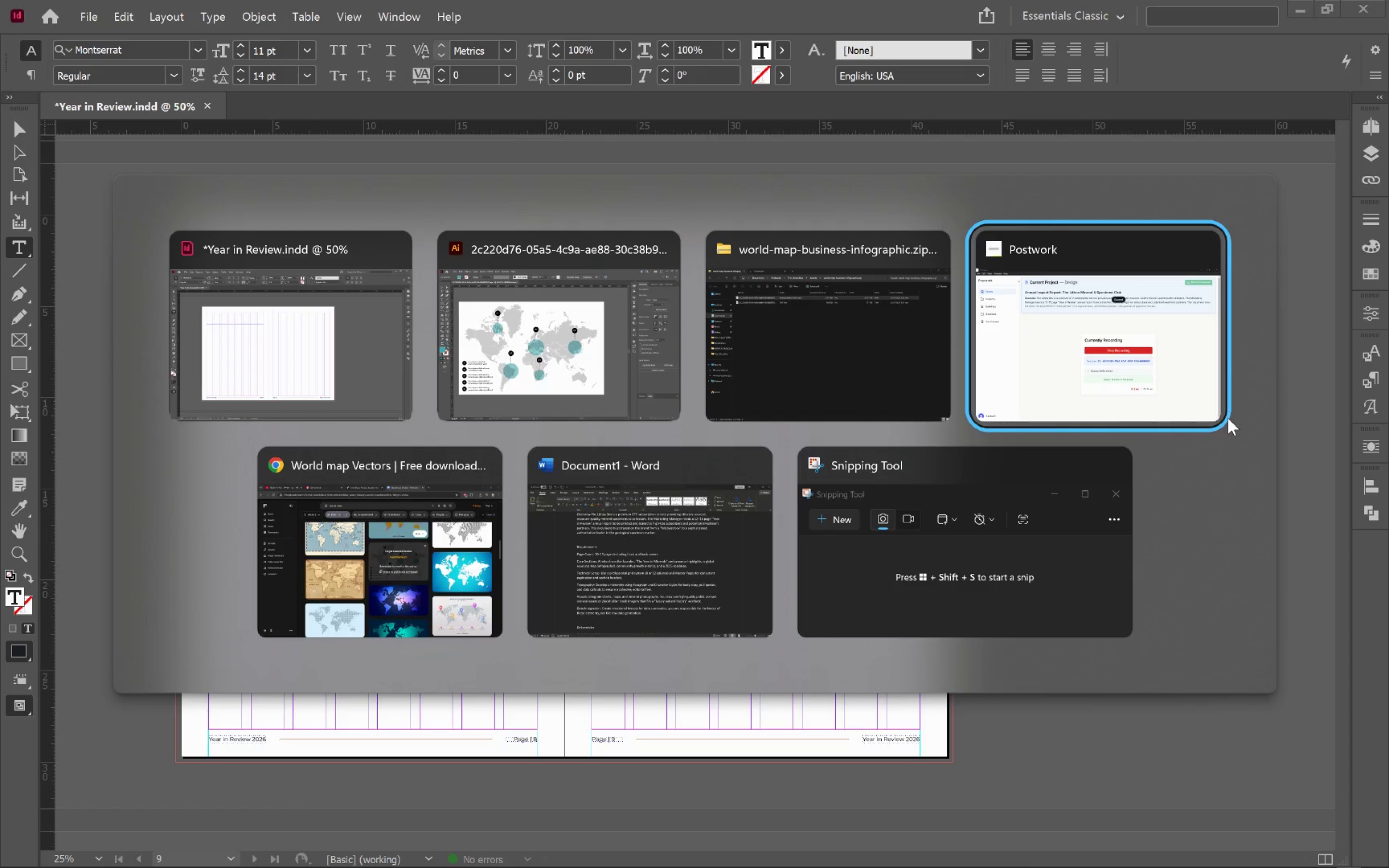 
key(Alt+Tab)
 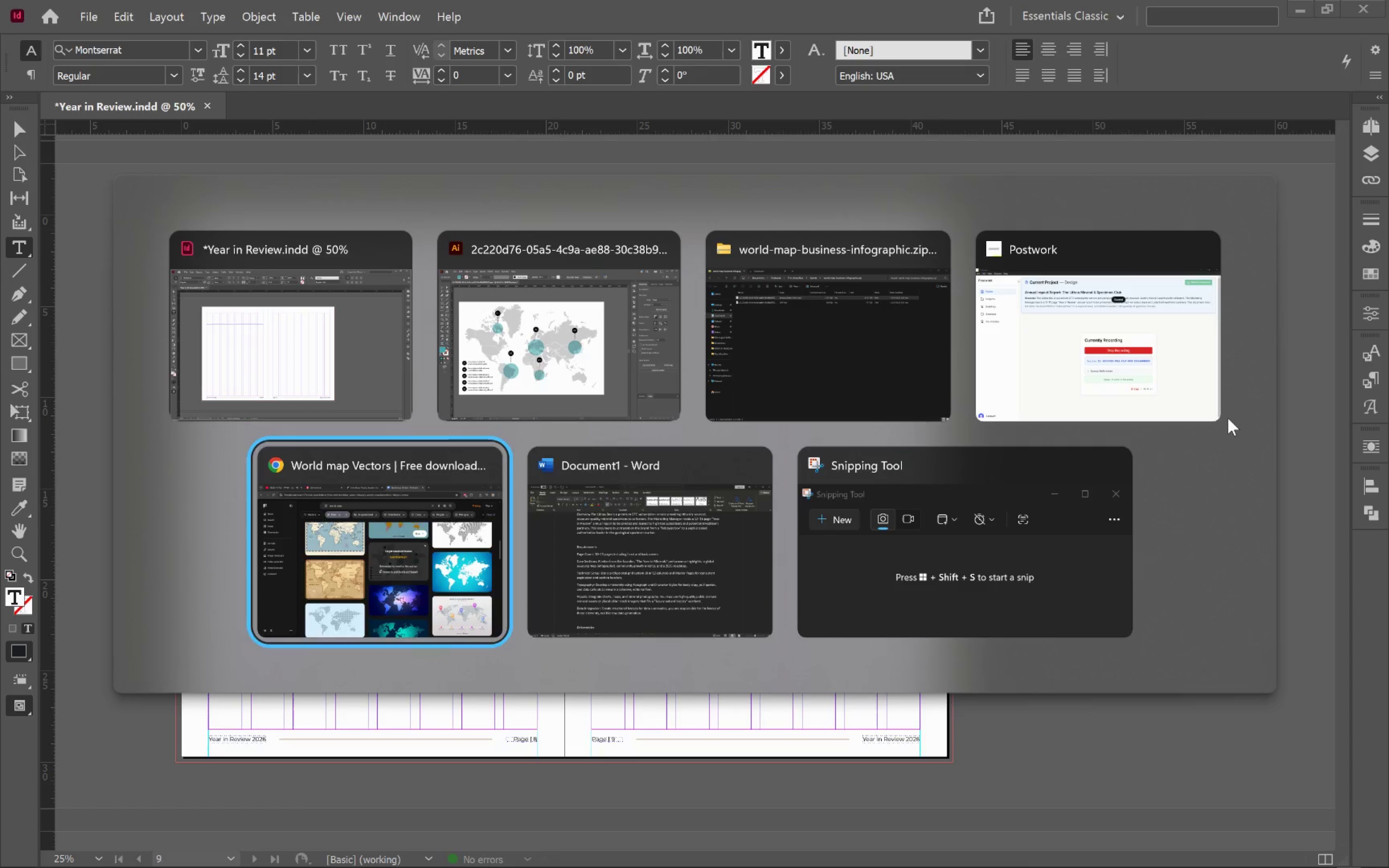 
key(Alt+Tab)
 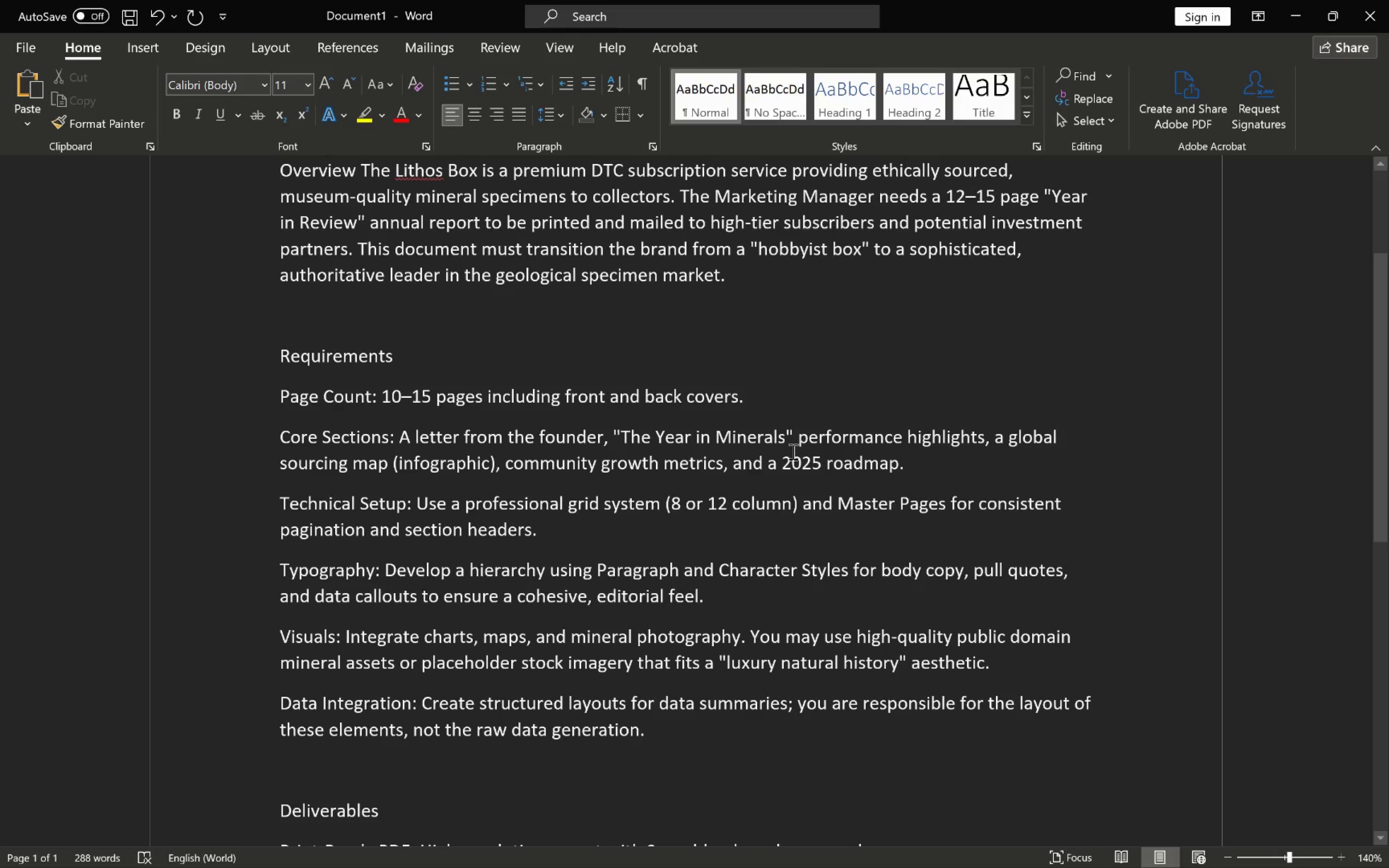 
wait(9.02)
 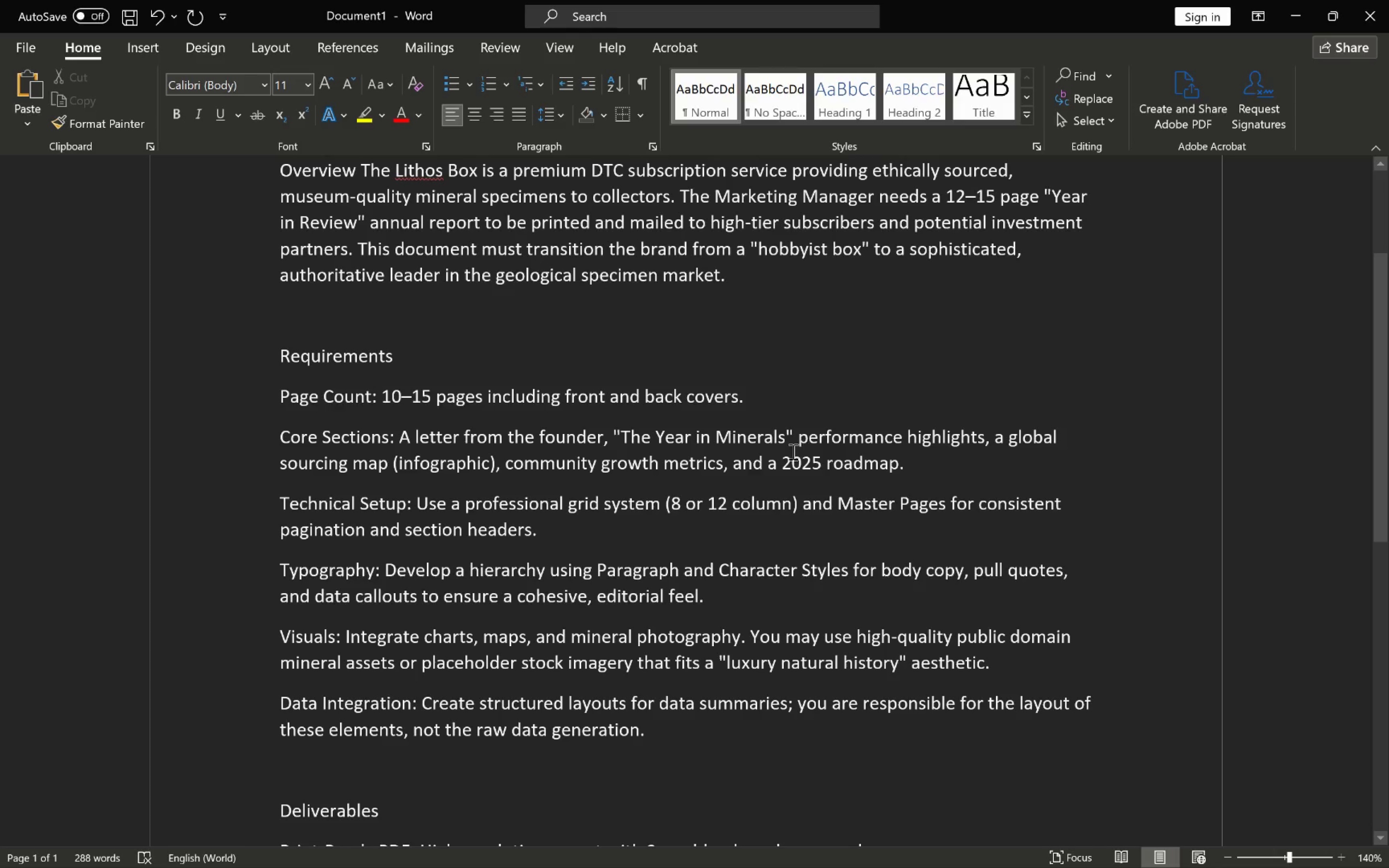 
left_click_drag(start_coordinate=[997, 439], to_coordinate=[384, 467])
 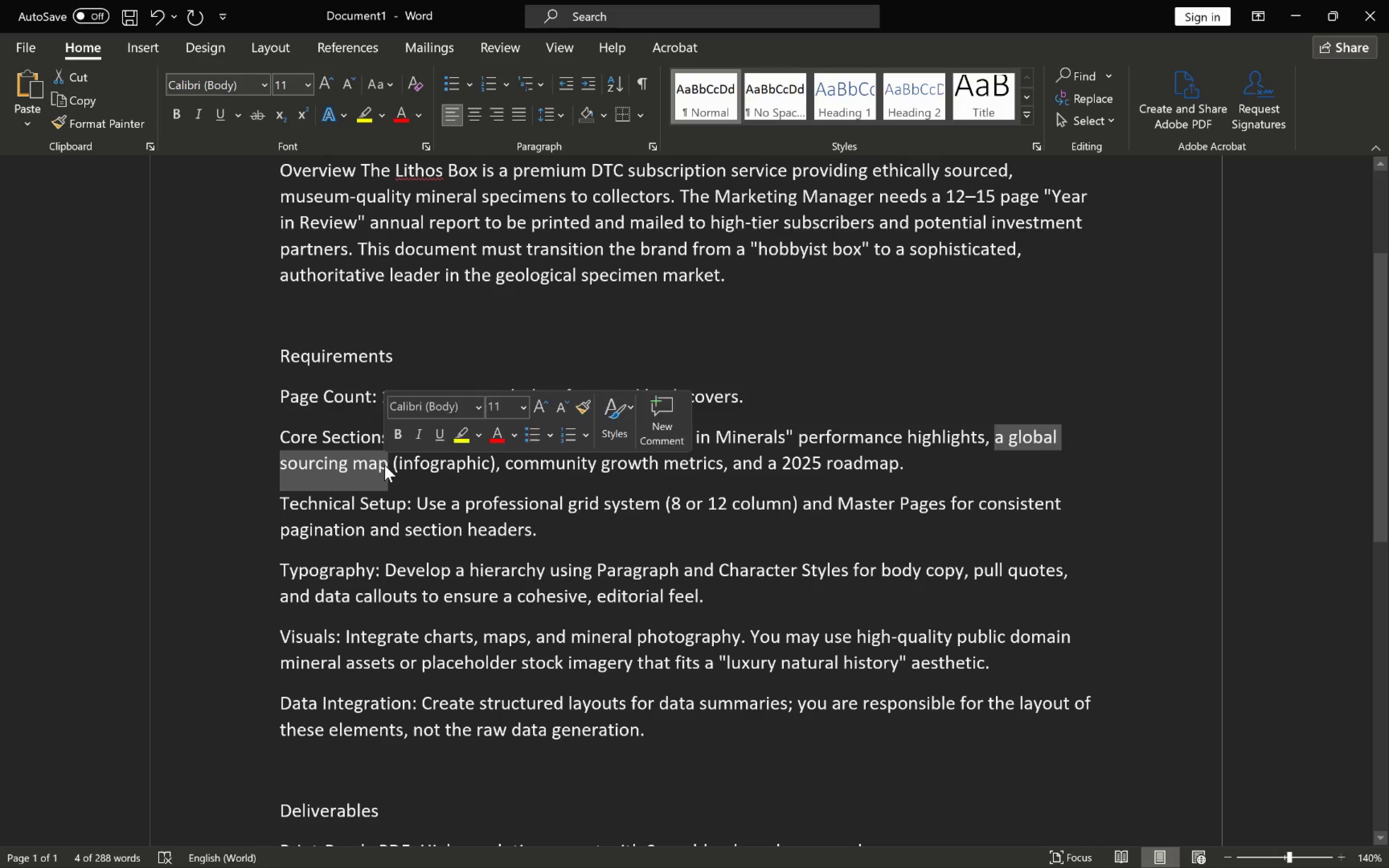 
key(Control+C)
 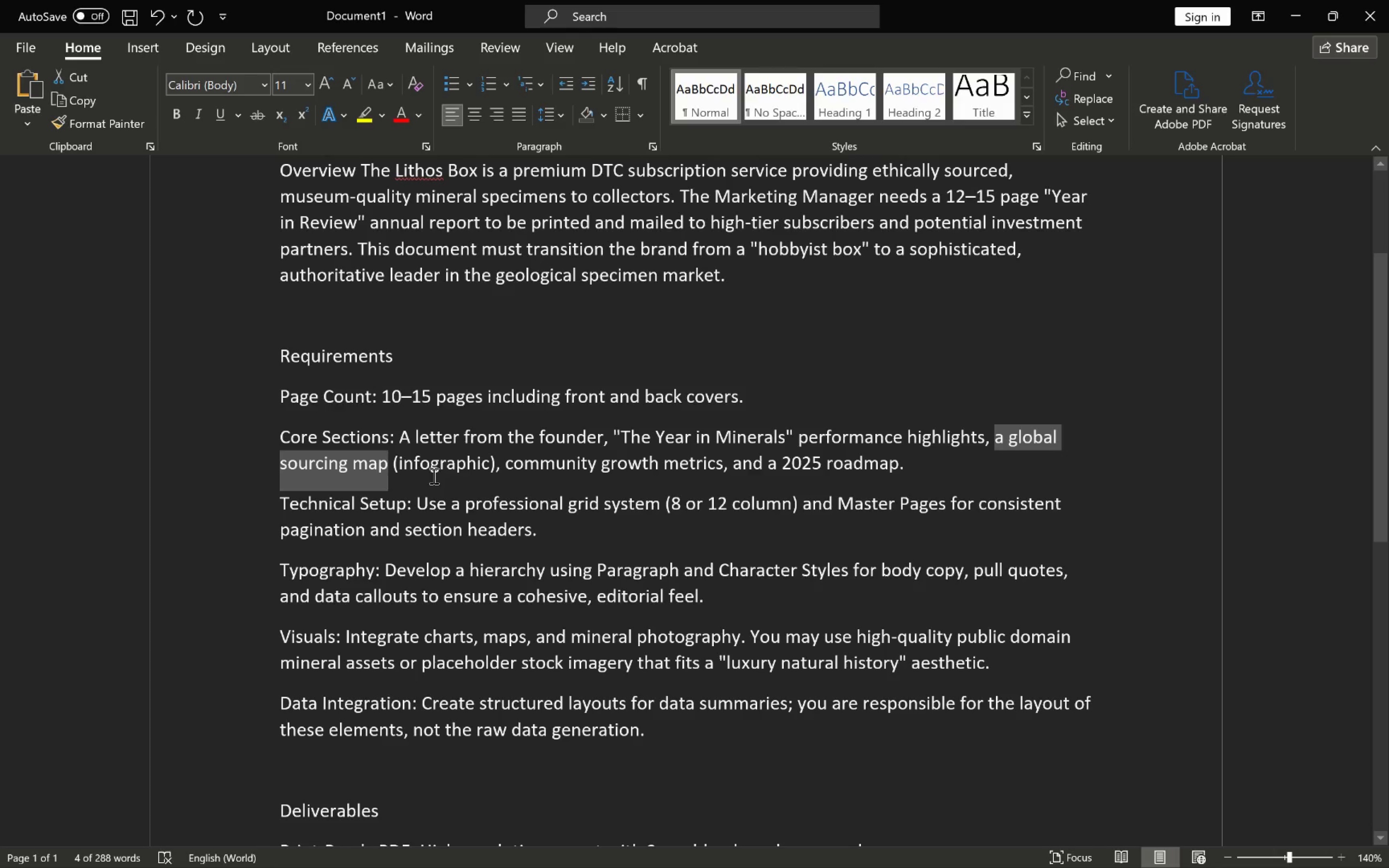 
key(Alt+AltLeft)
 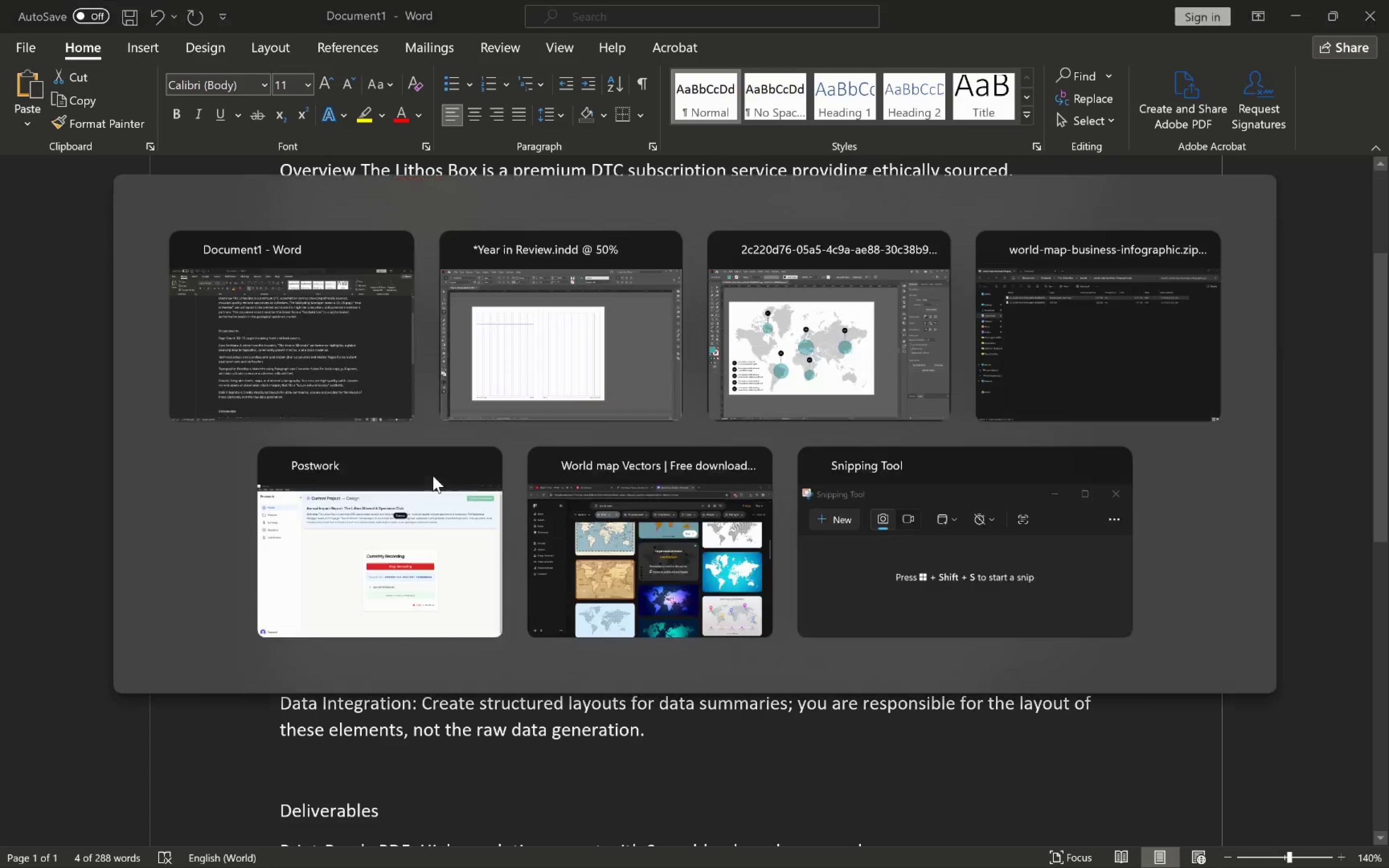 
key(Alt+Tab)
 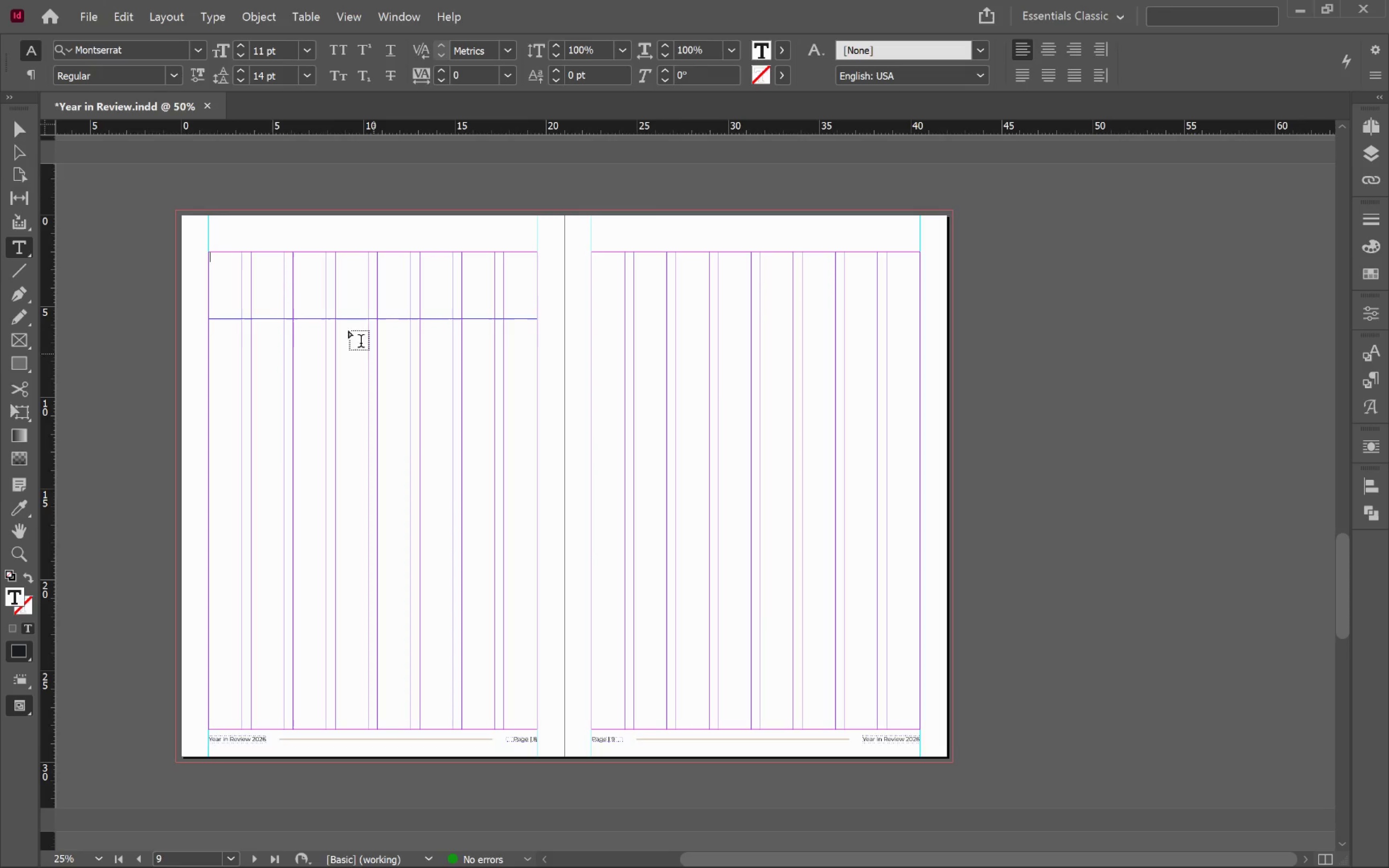 
left_click([262, 289])
 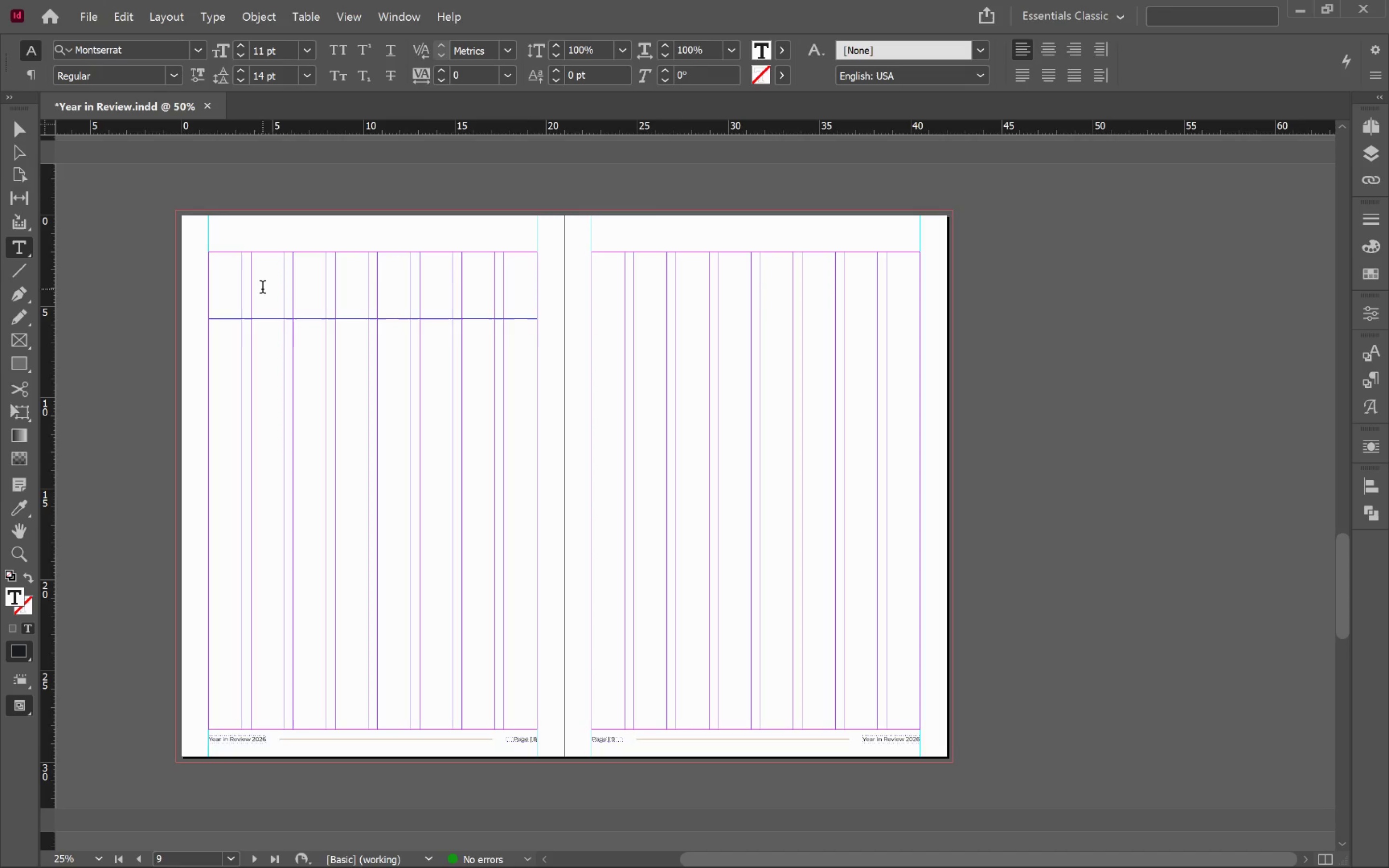 
key(Control+V)
 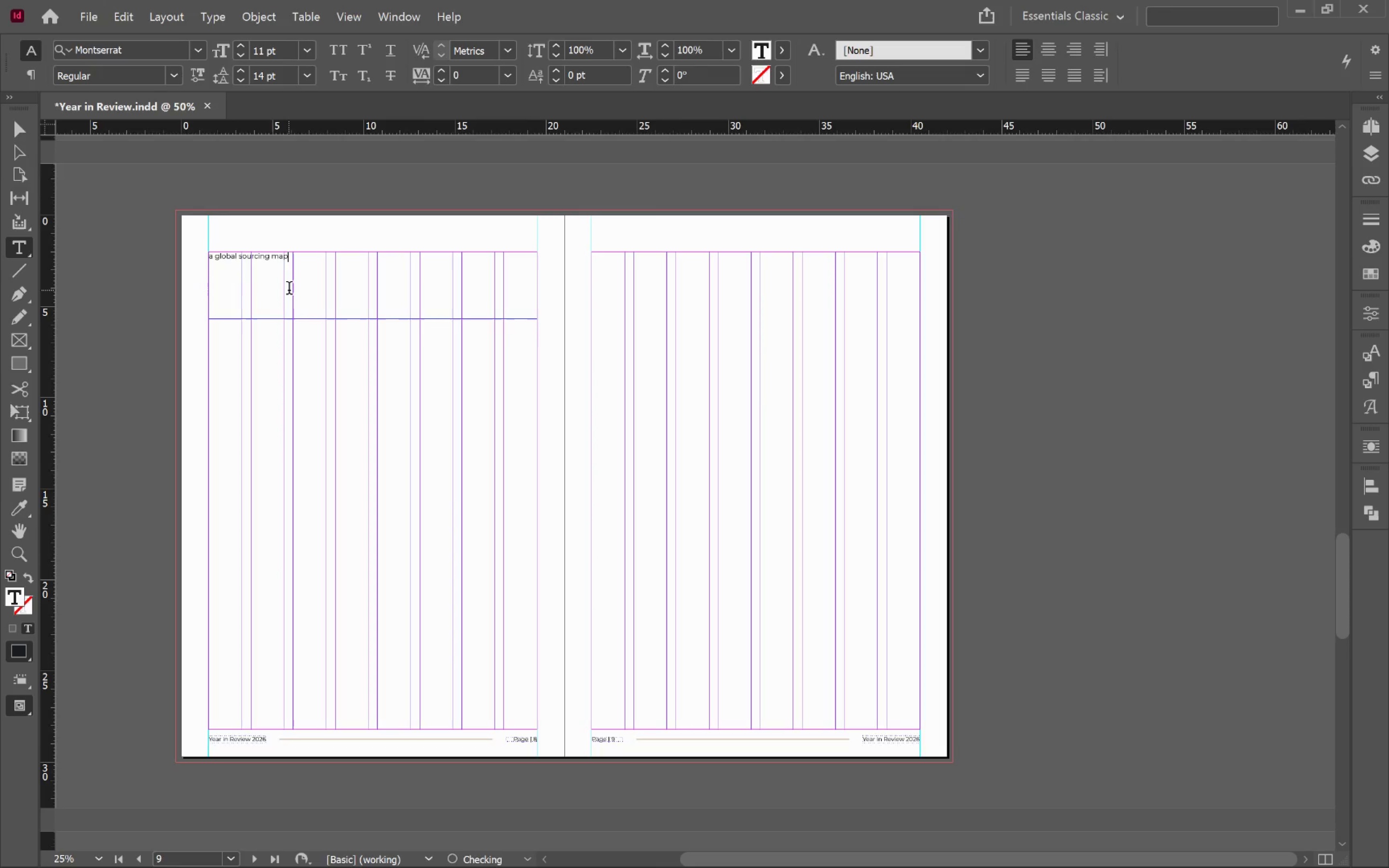 
key(Control+ArrowLeft)
 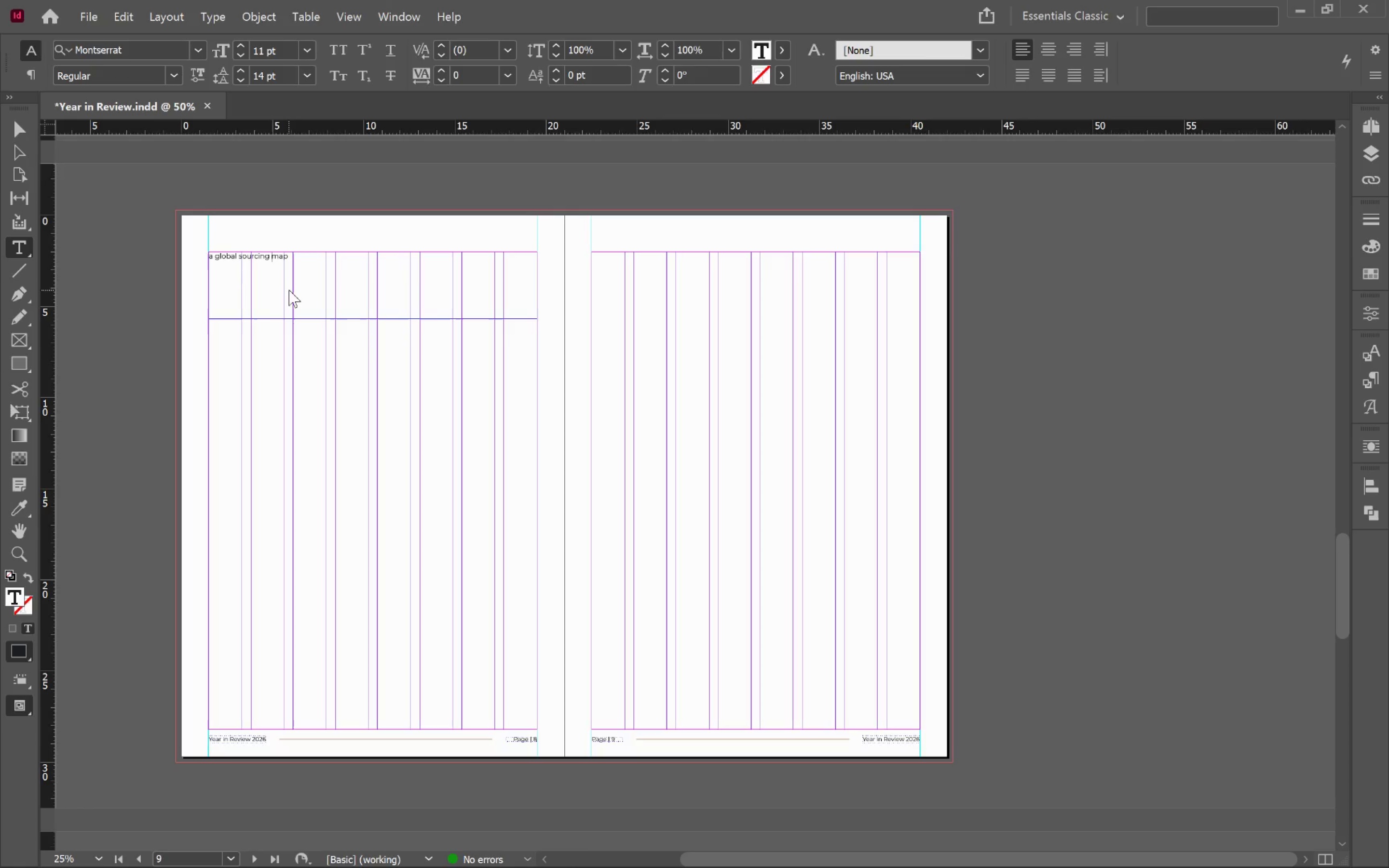 
key(Control+ArrowLeft)
 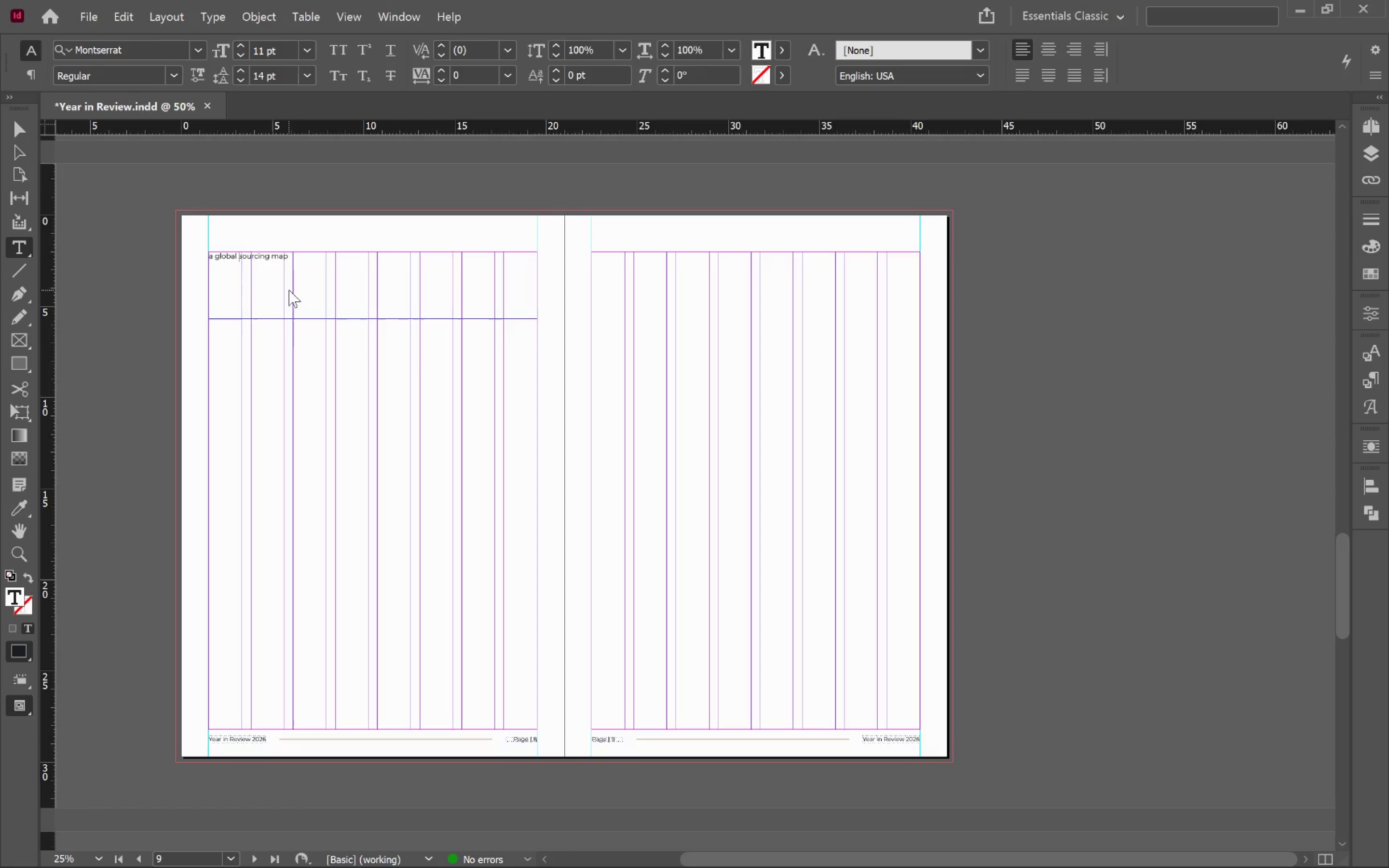 
key(Control+ArrowLeft)
 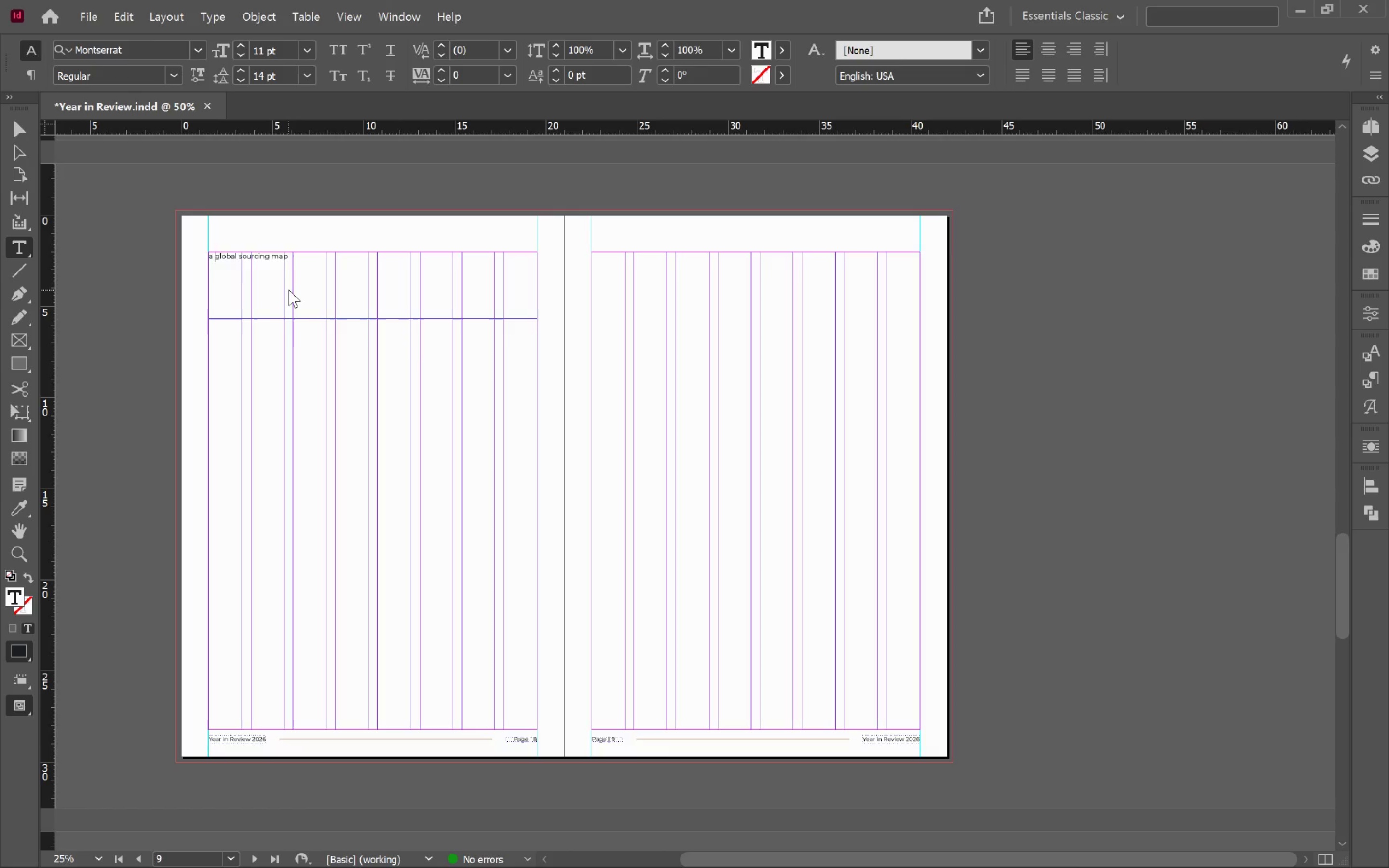 
key(Control+Backspace)
 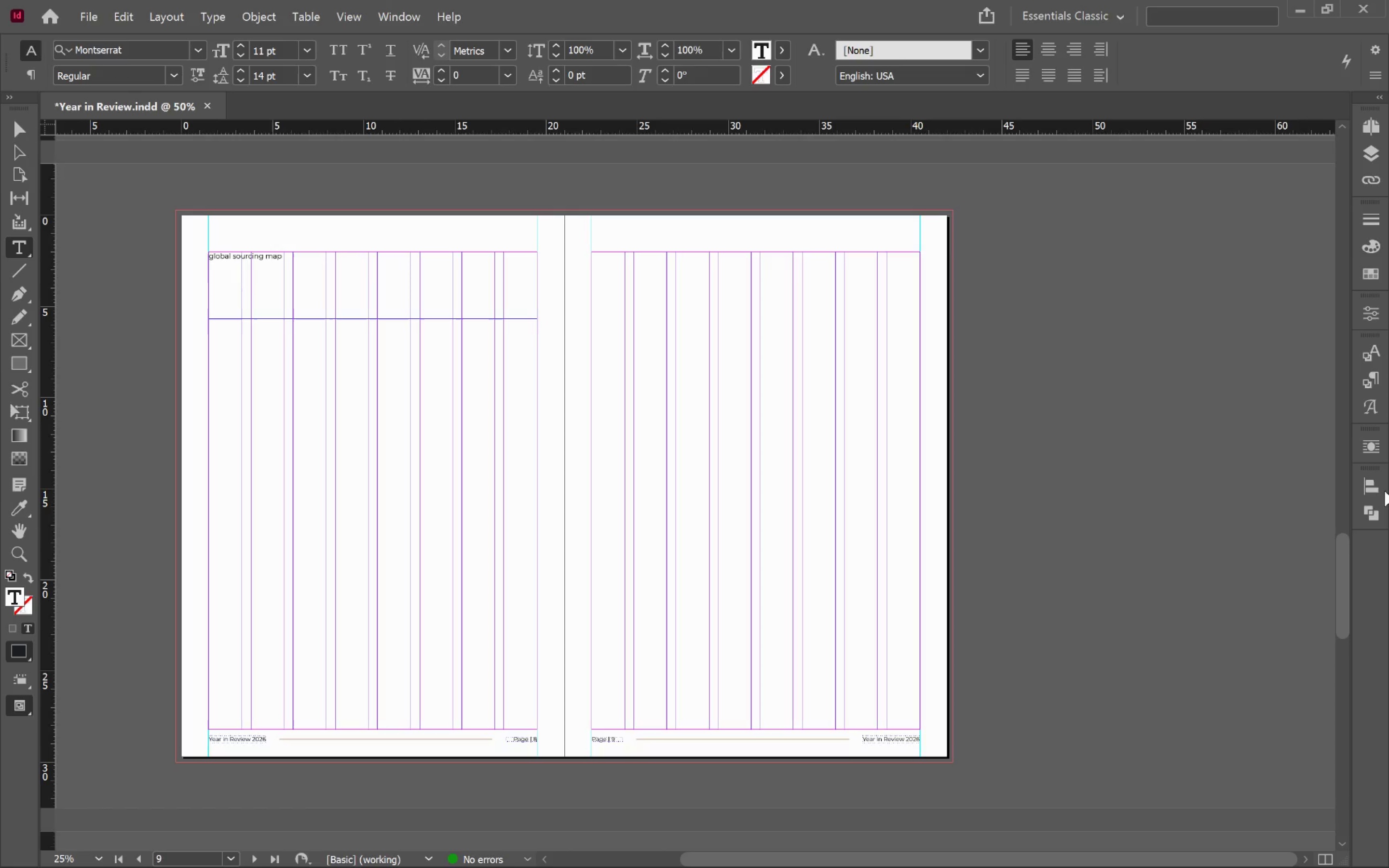 
left_click([1379, 491])
 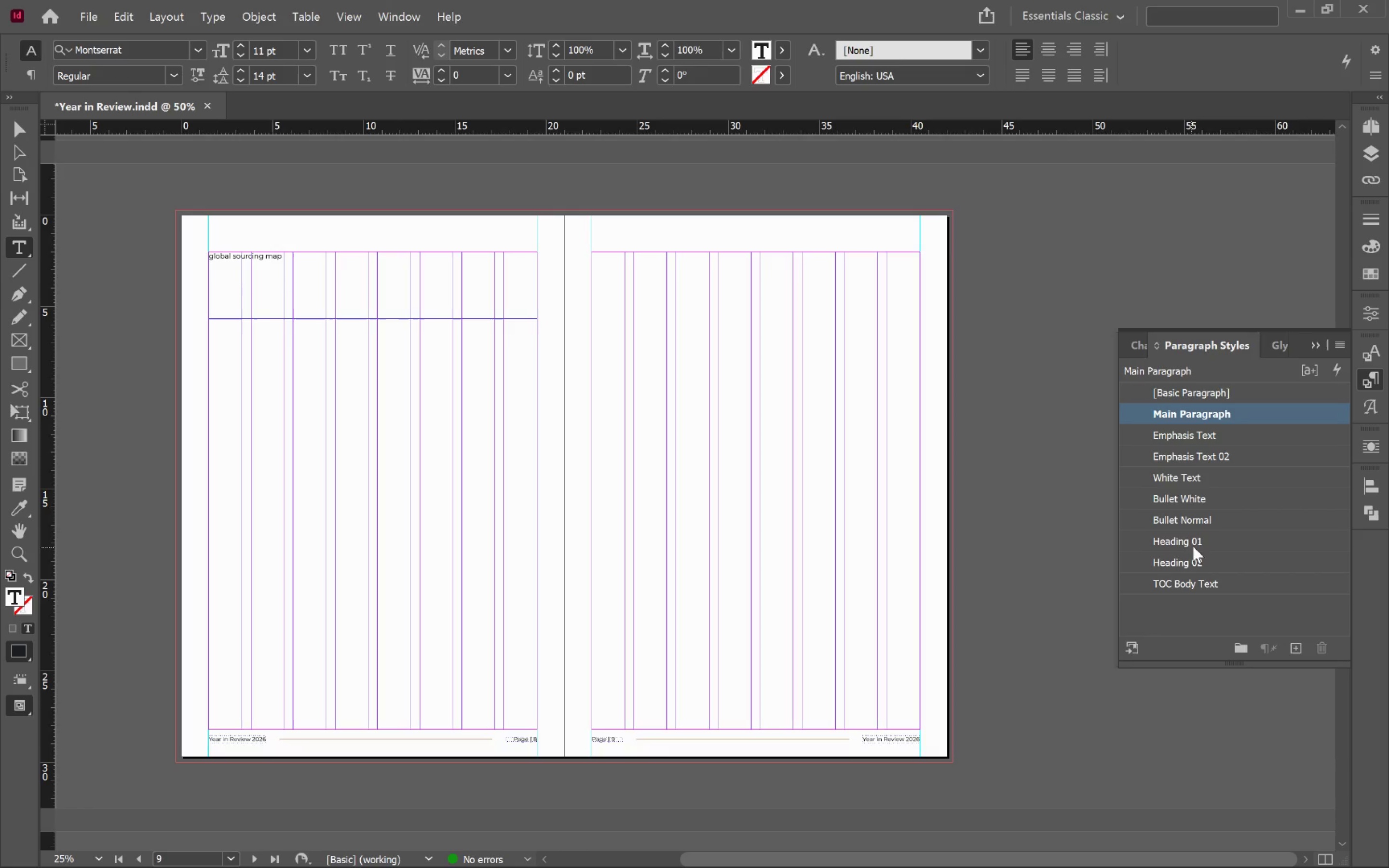 
left_click([1196, 561])
 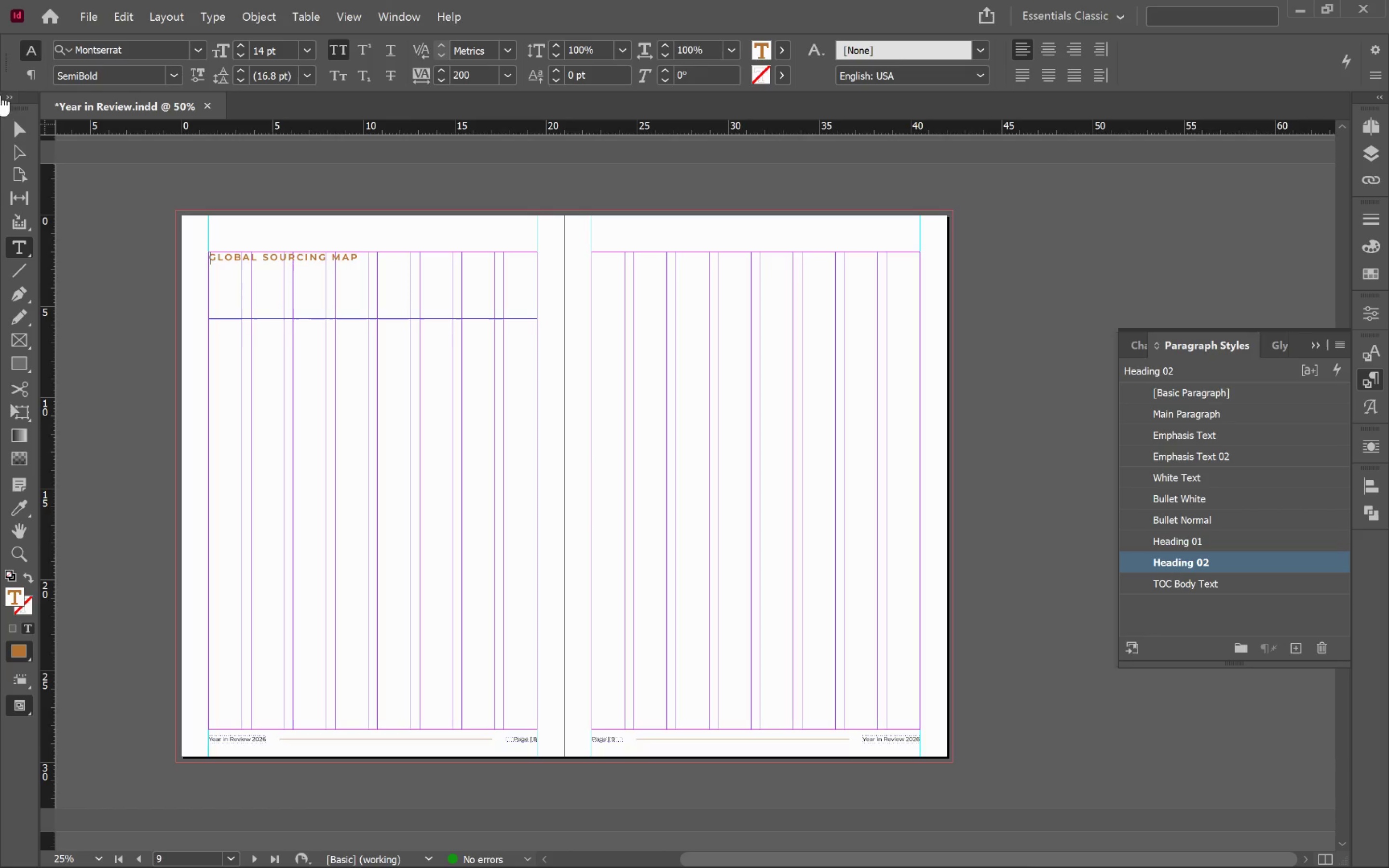 
left_click([19, 126])
 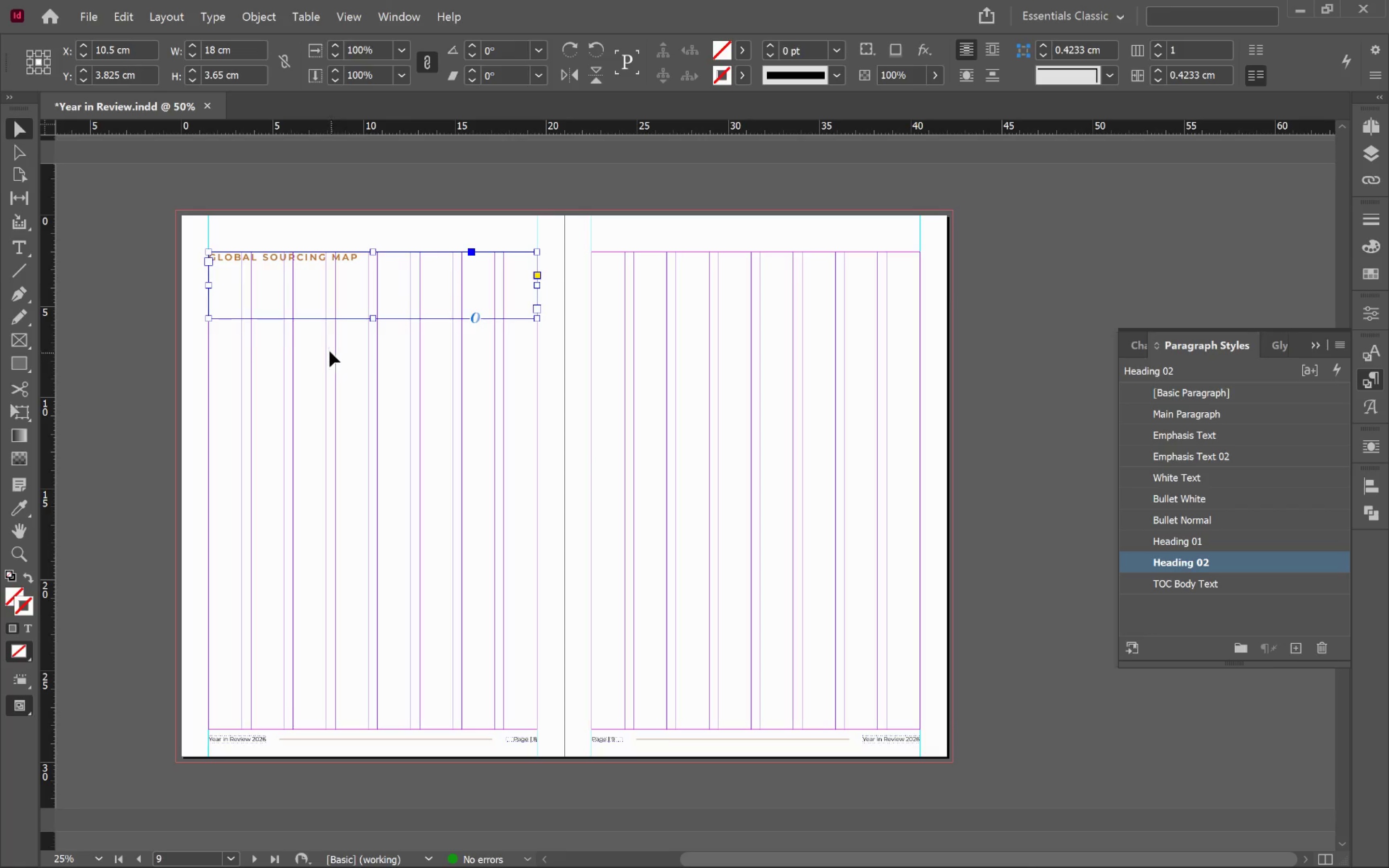 
double_click([461, 275])
 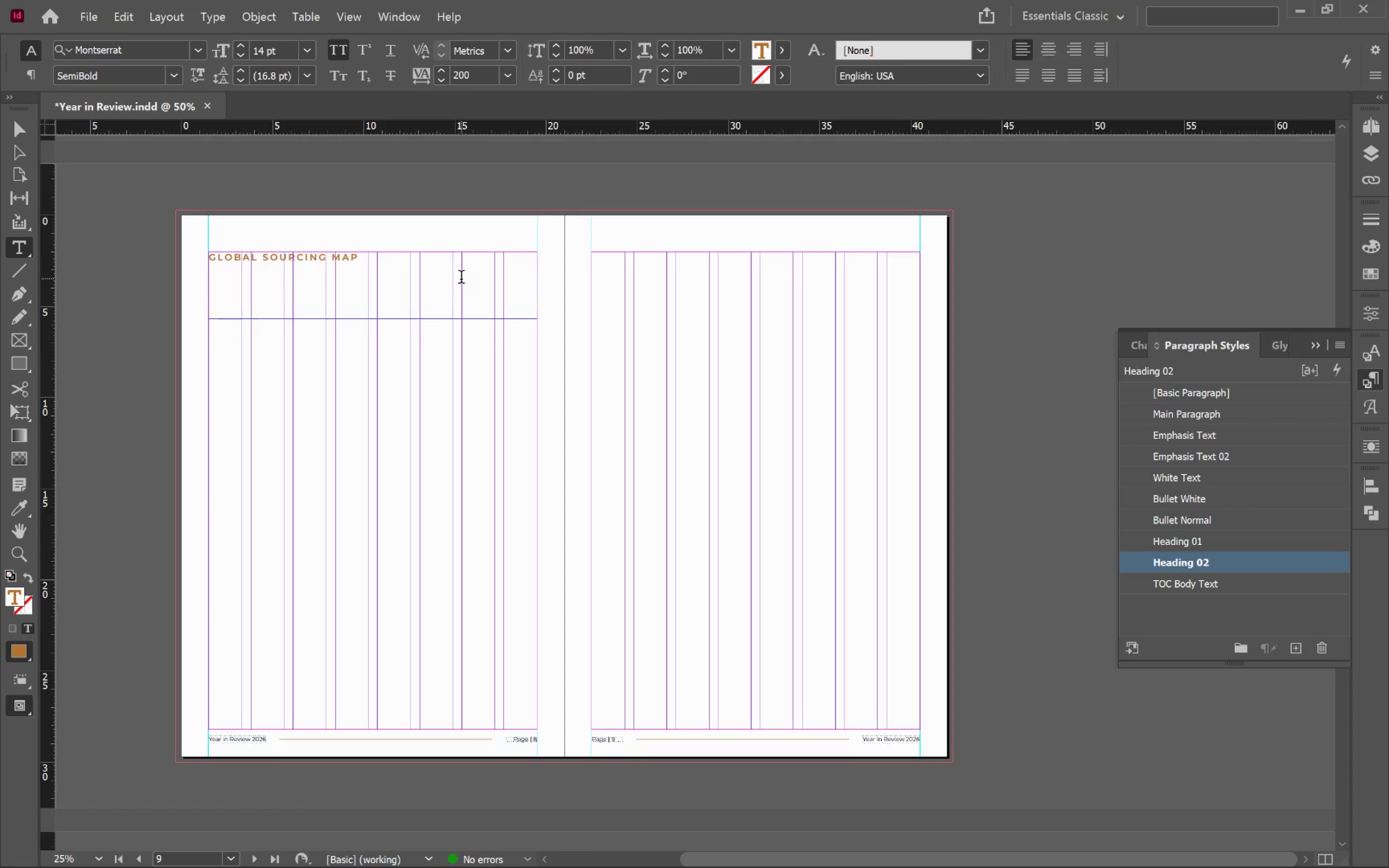 
key(Enter)
 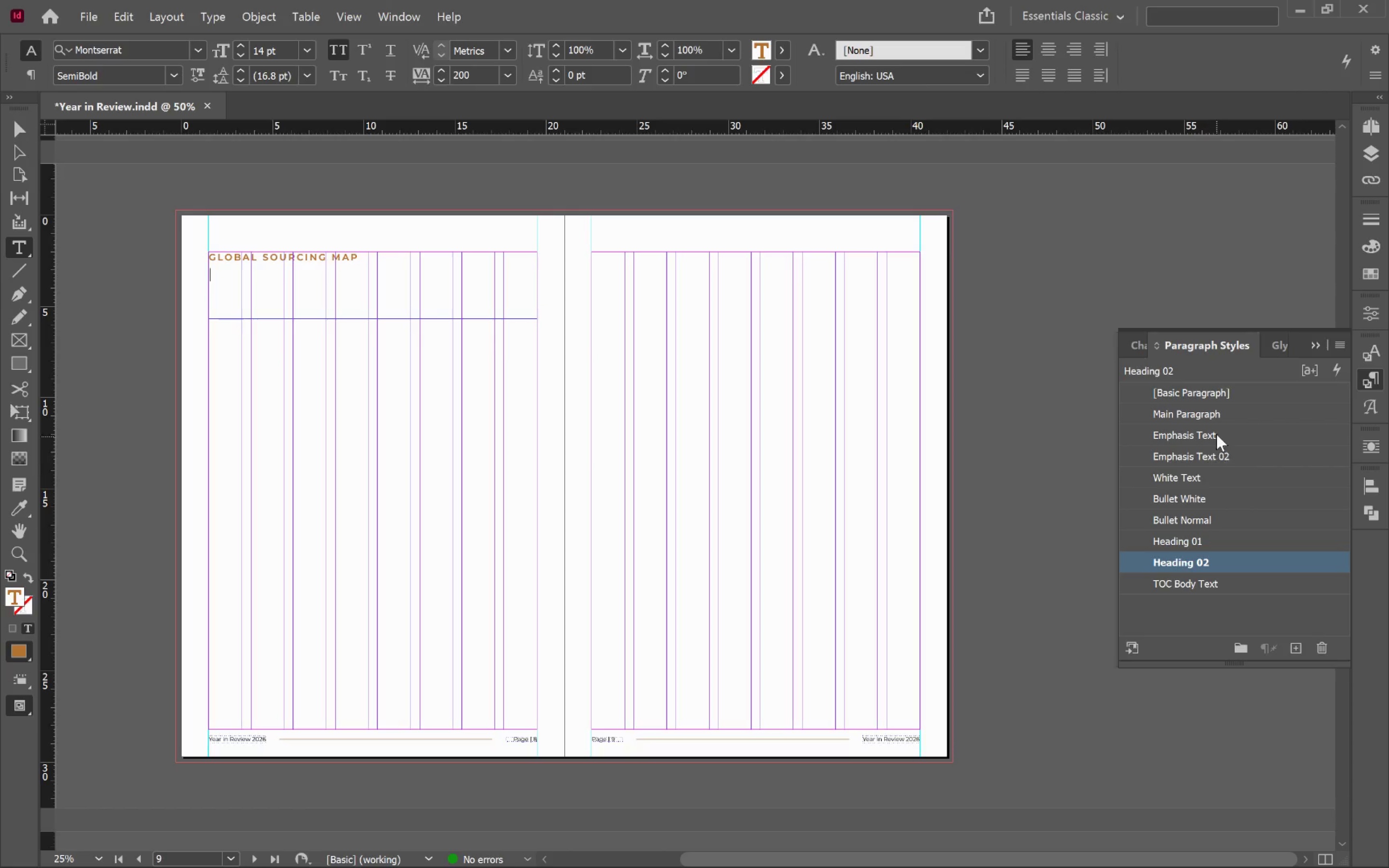 
left_click([1214, 415])
 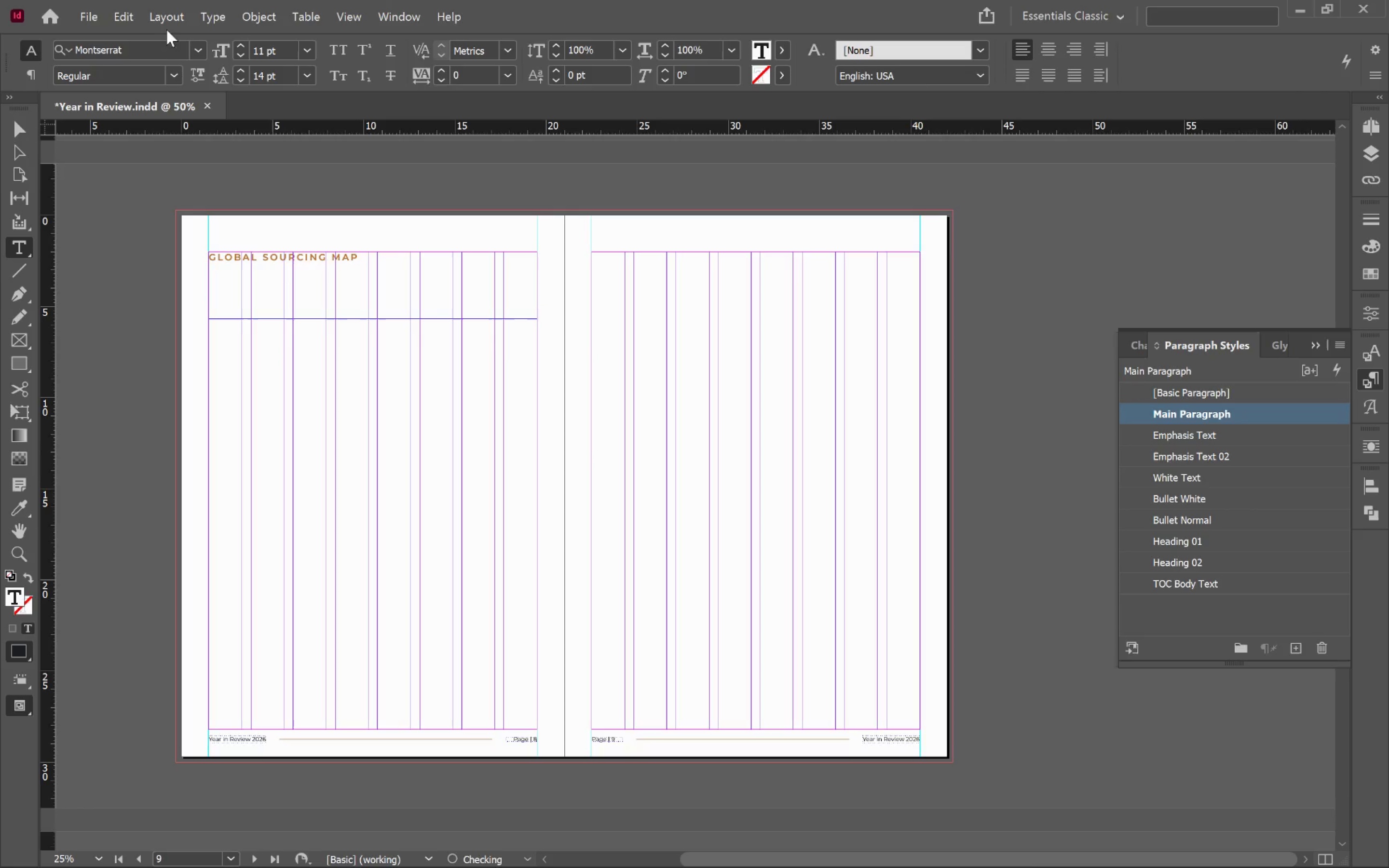 
left_click([165, 21])
 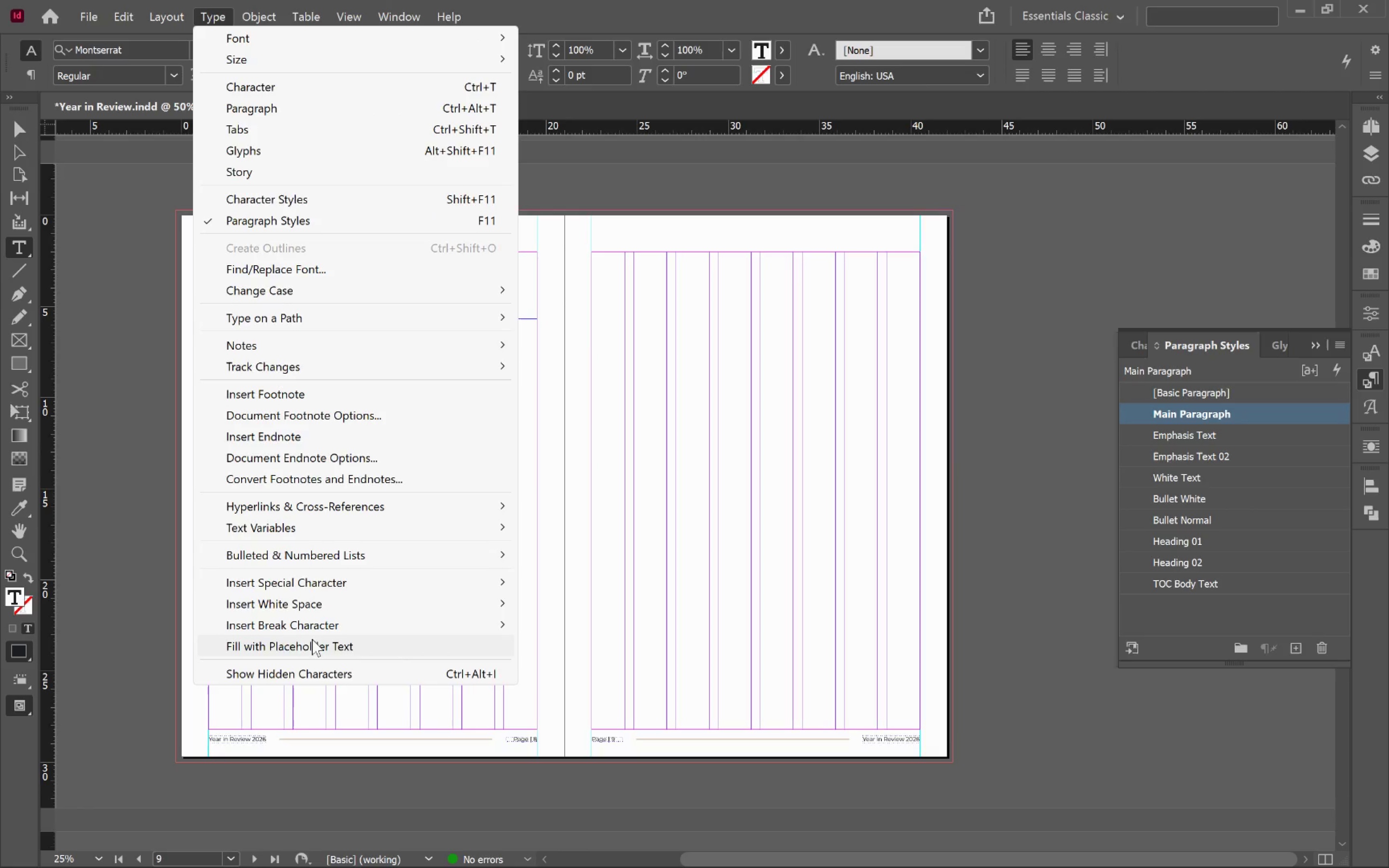 
left_click([277, 647])
 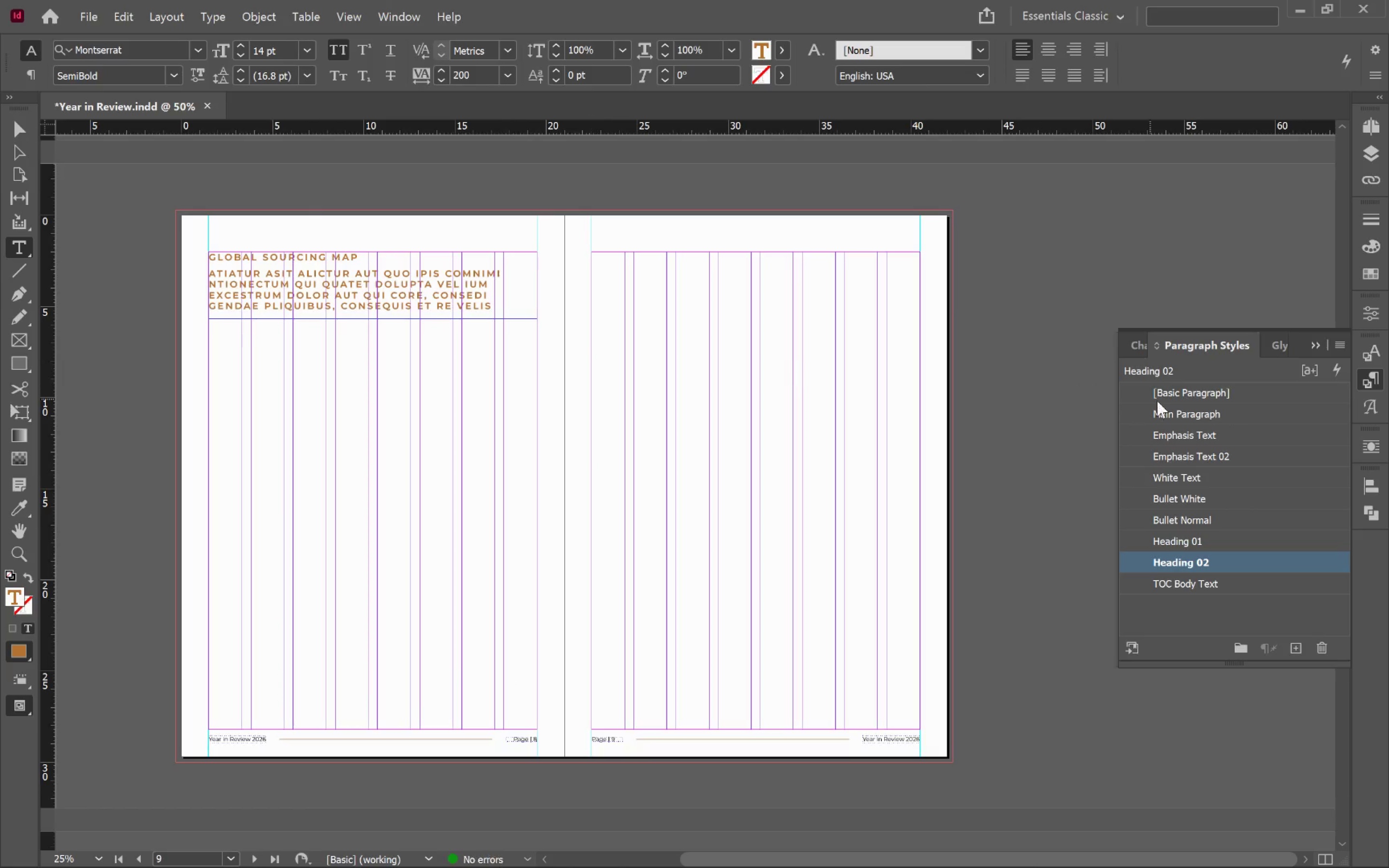 
left_click([1211, 412])
 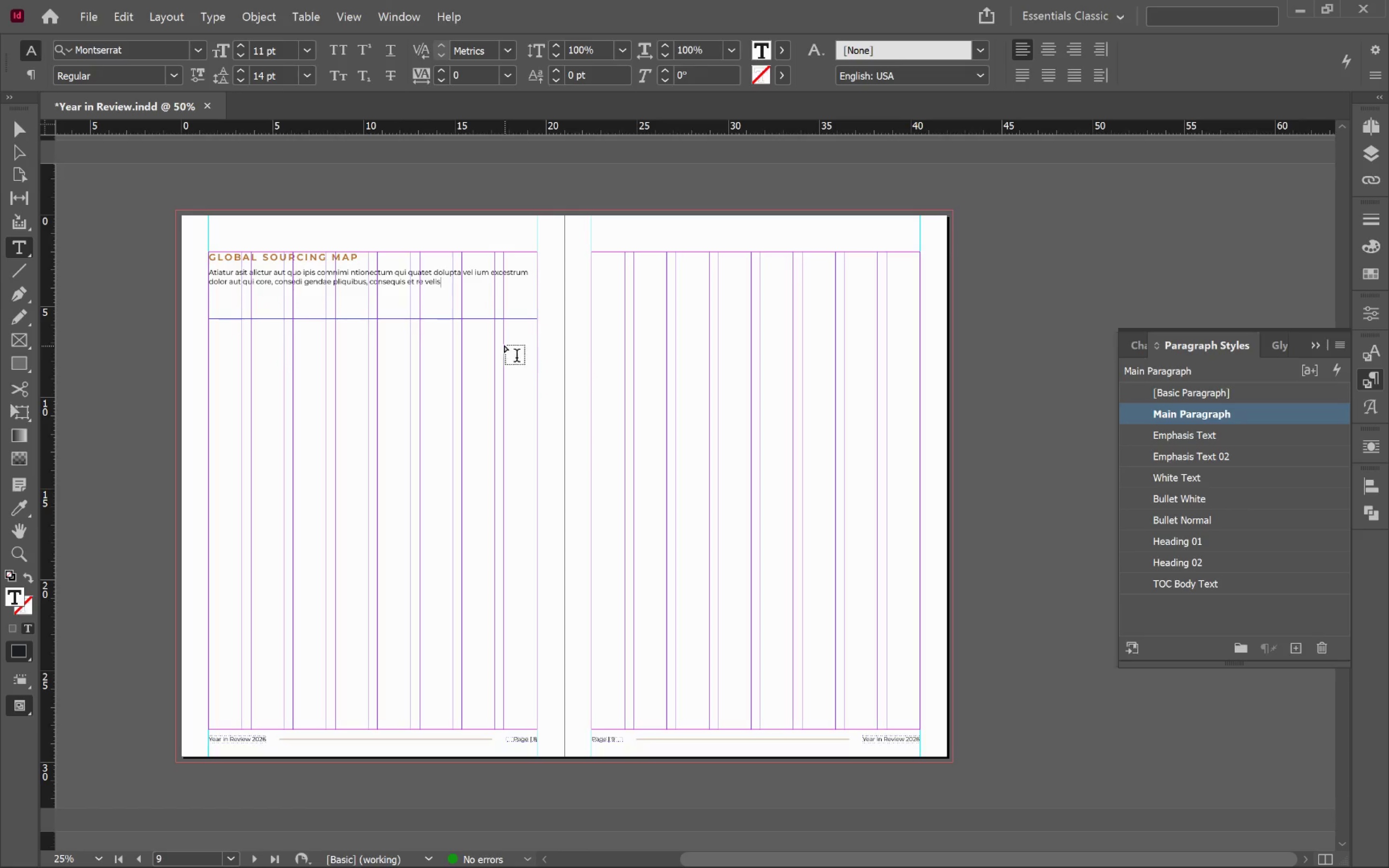 
key(Space)
 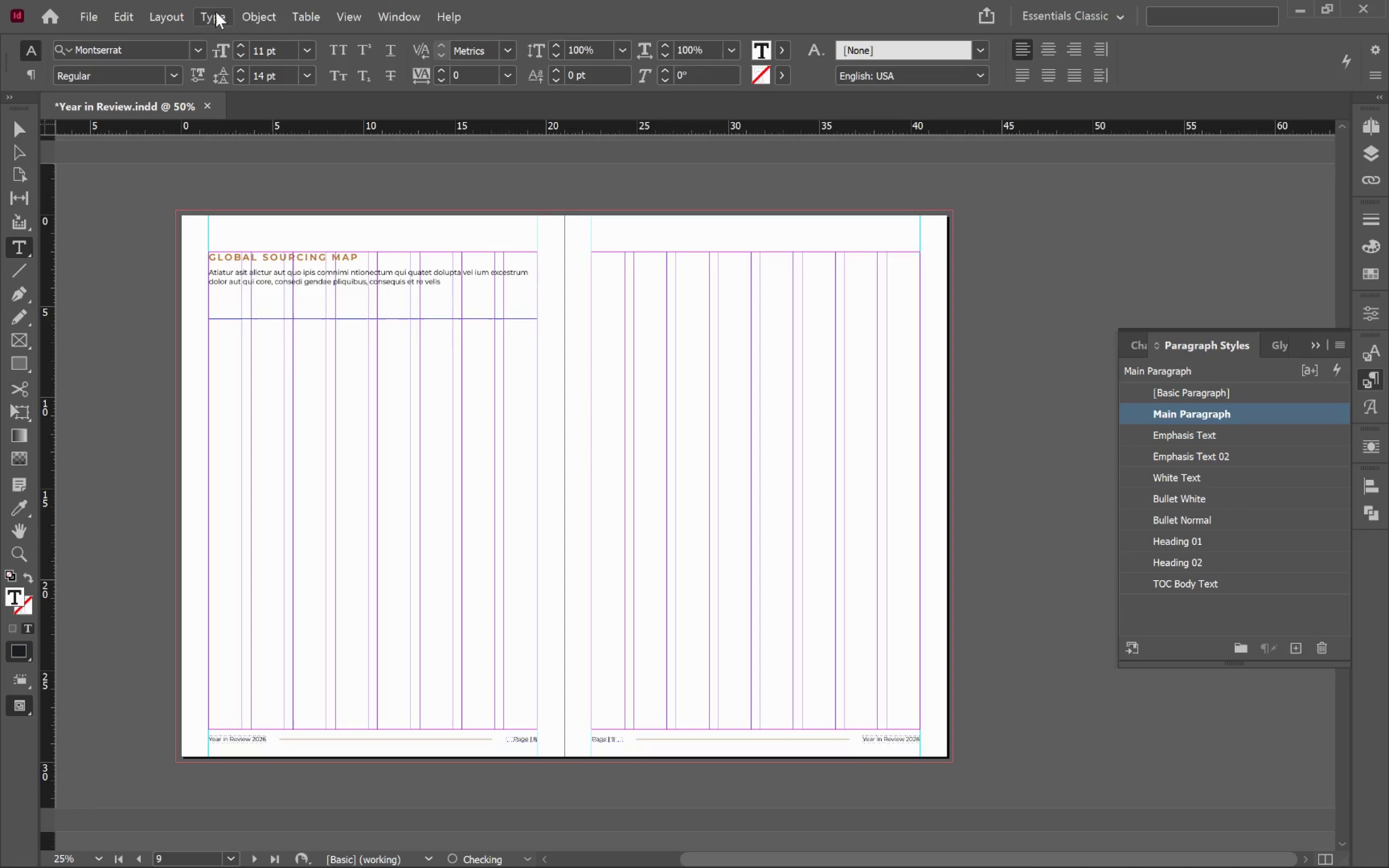 
left_click([235, 15])
 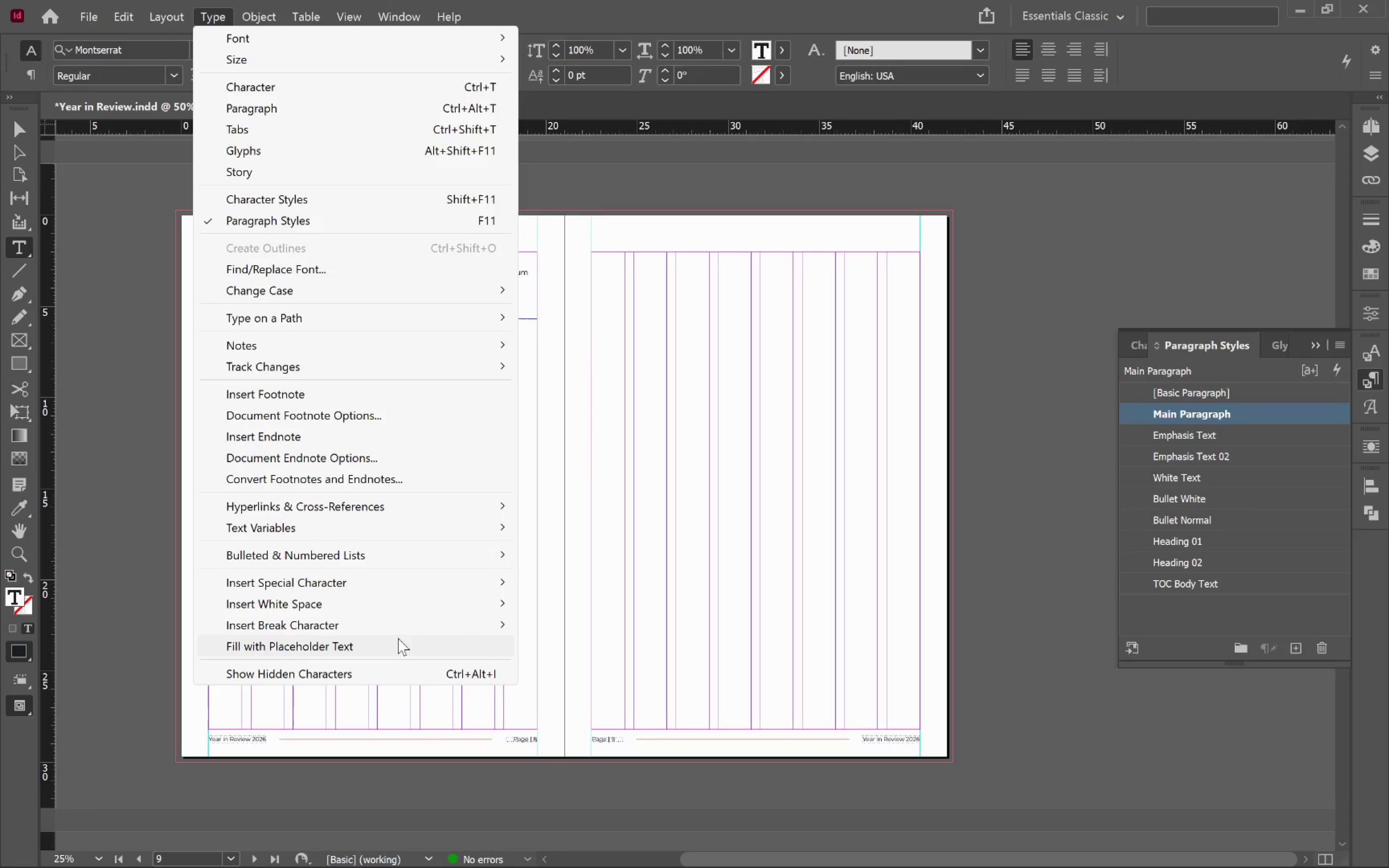 
left_click([398, 653])
 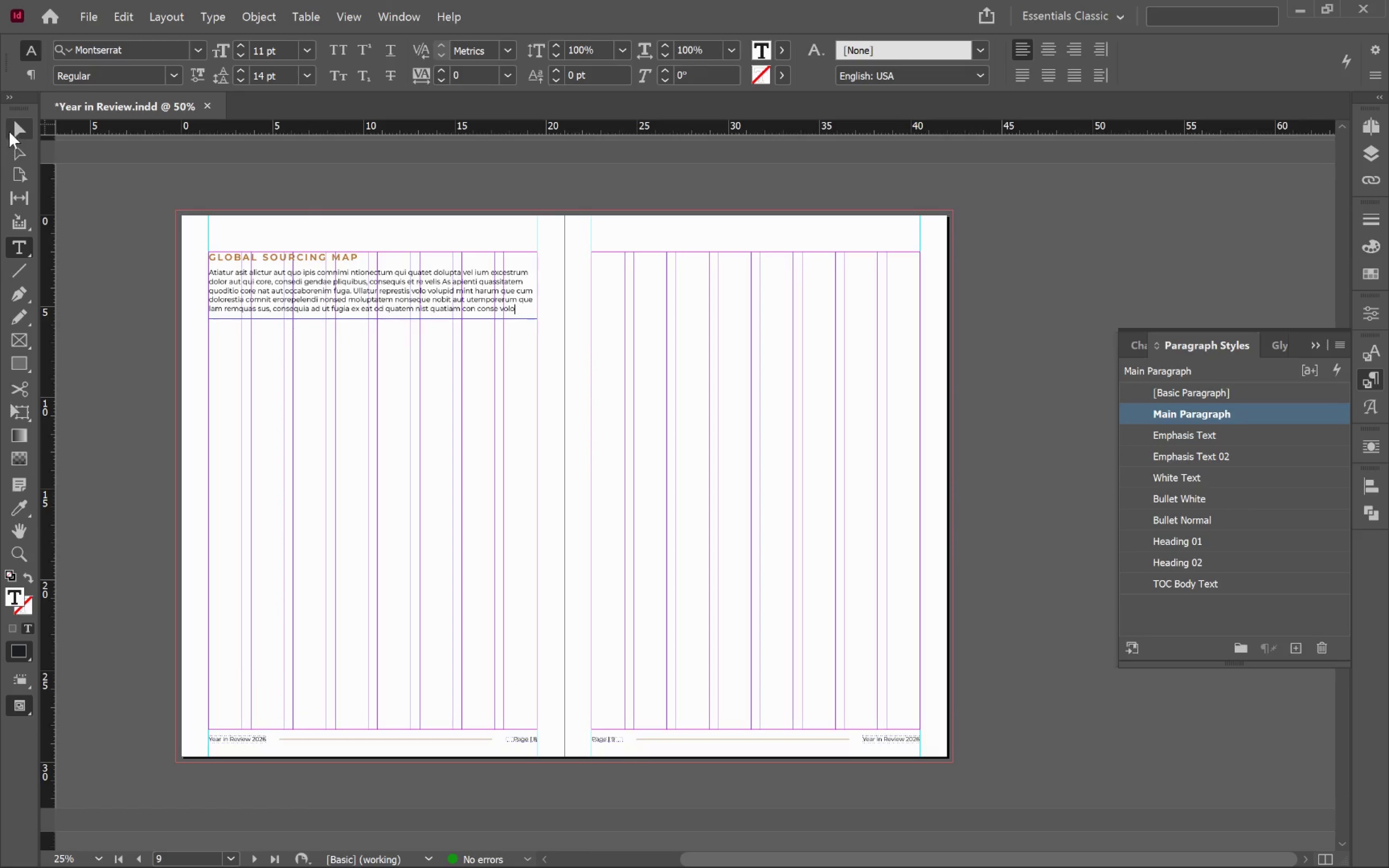 
left_click([414, 462])
 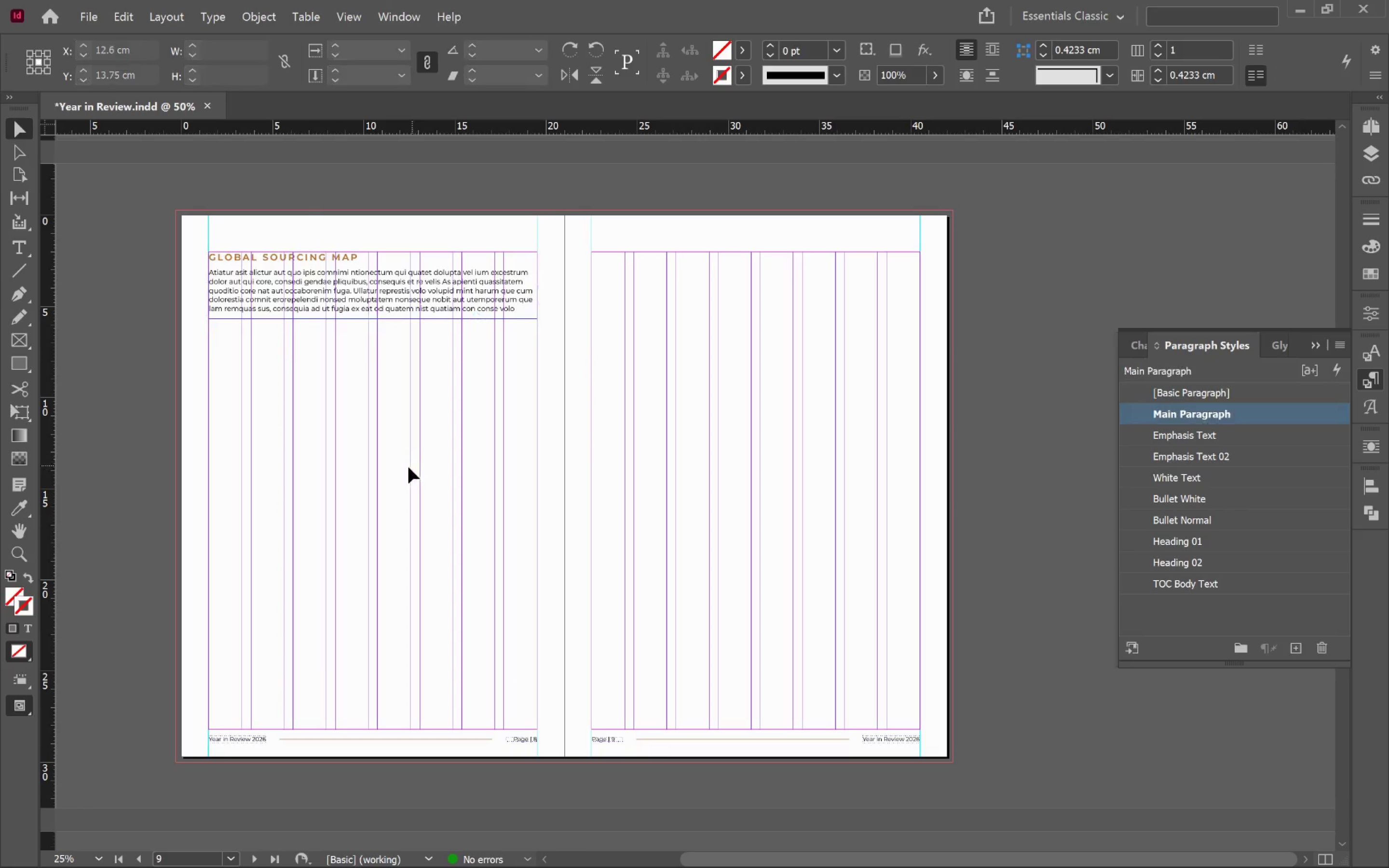 
key(W)
 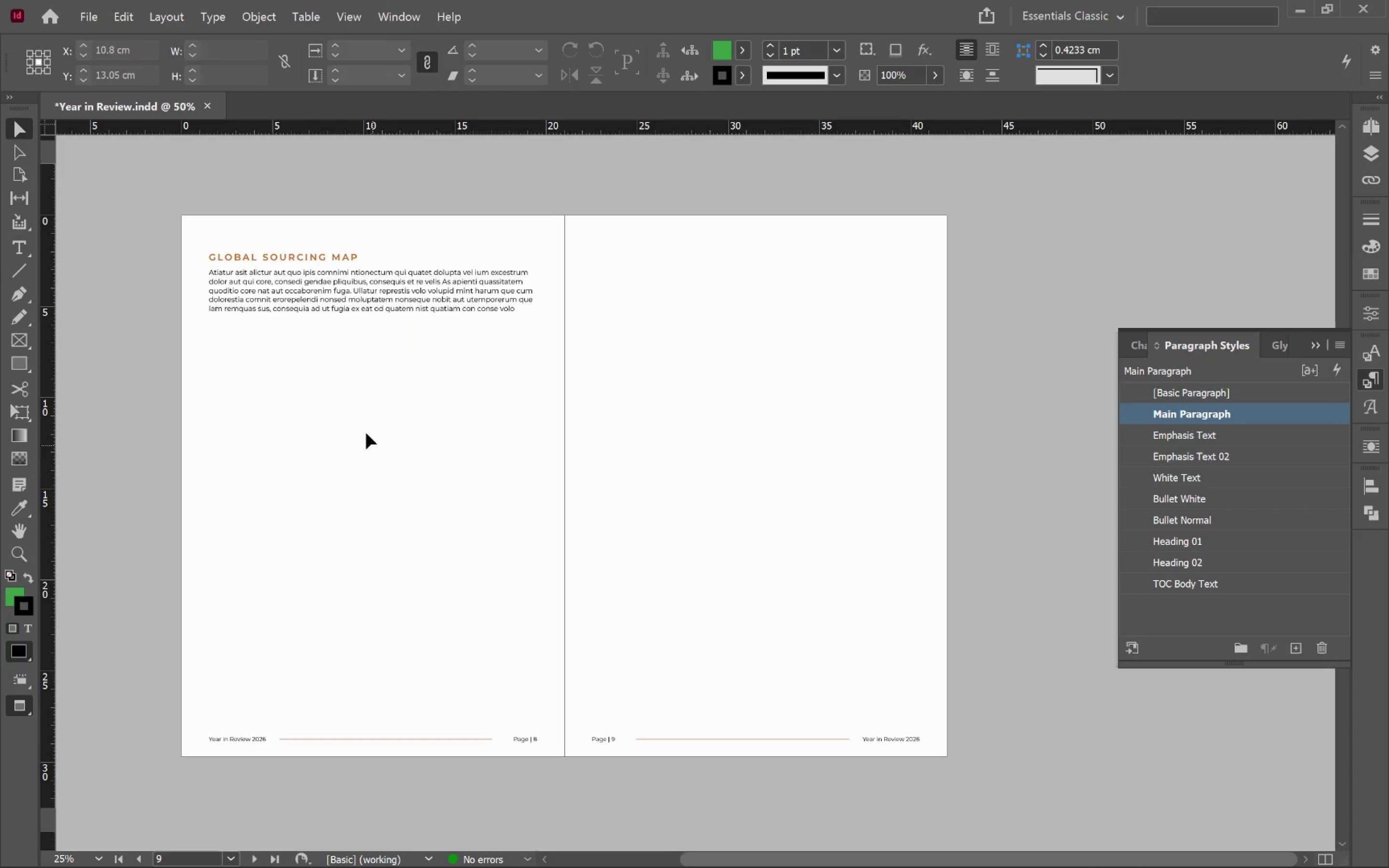 
hold_key(key=Space, duration=0.68)
 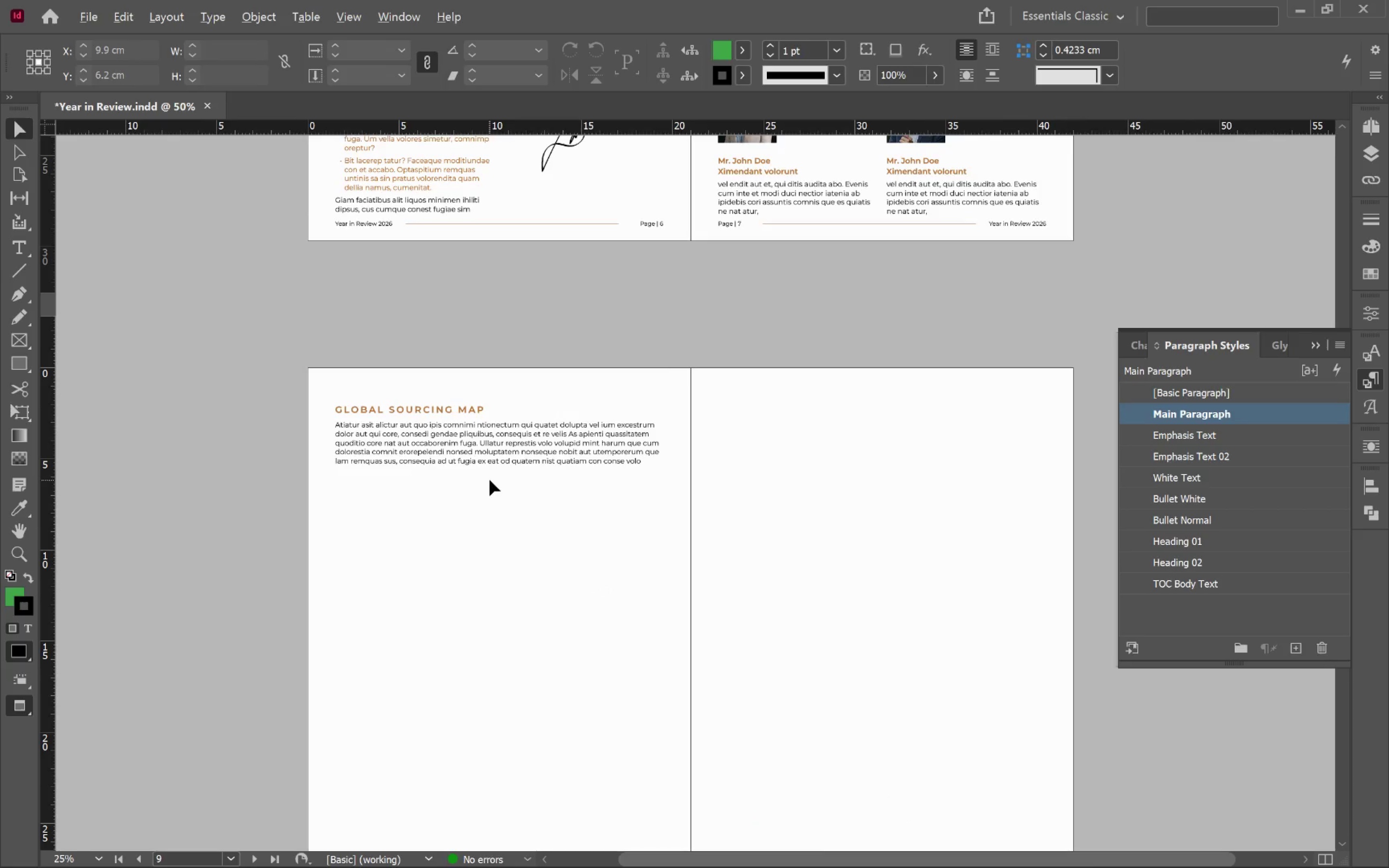 
left_click_drag(start_coordinate=[477, 434], to_coordinate=[603, 587])
 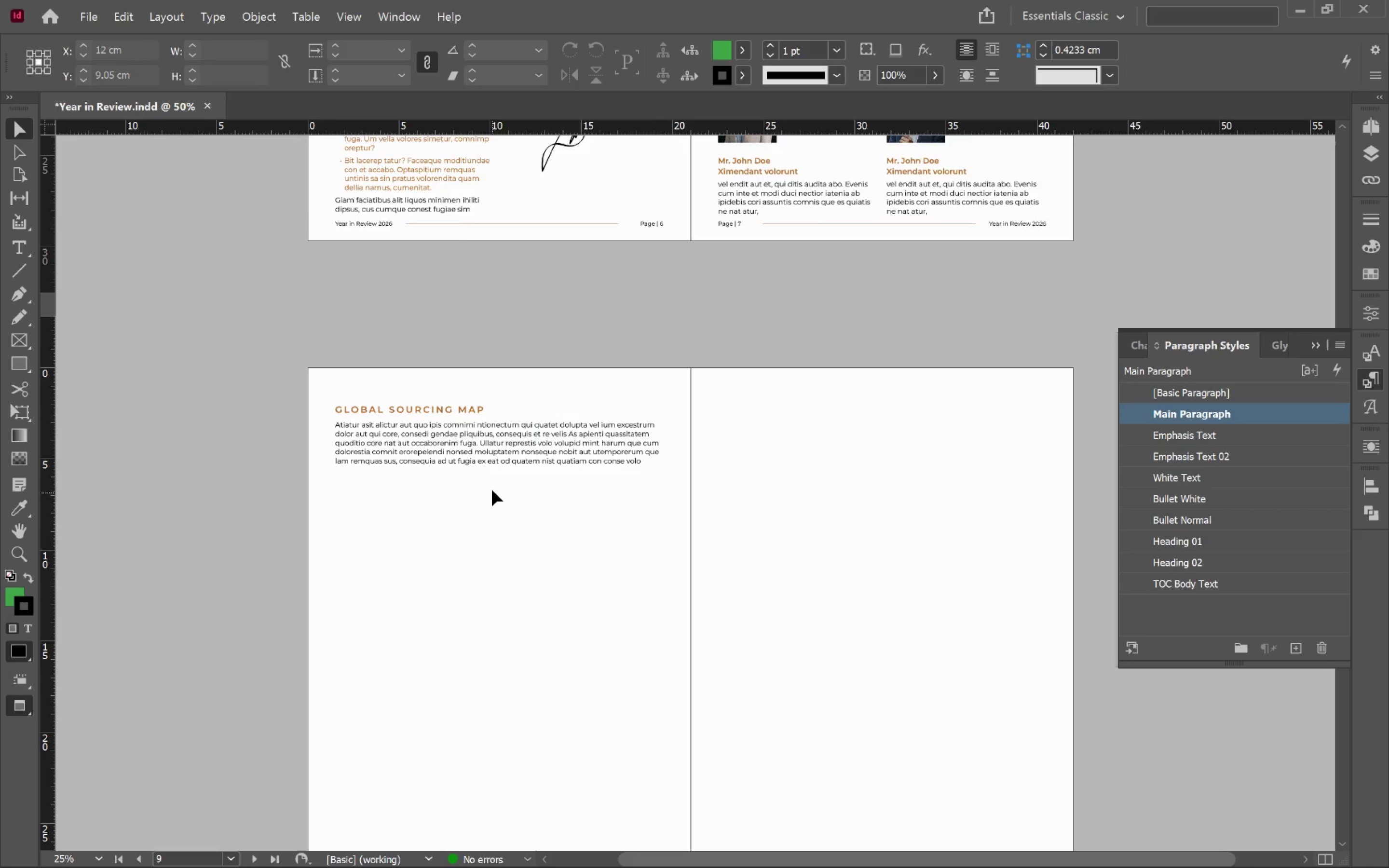 
hold_key(key=AltLeft, duration=0.78)
scroll: coordinate [490, 480], scroll_direction: up, amount: 2.0
 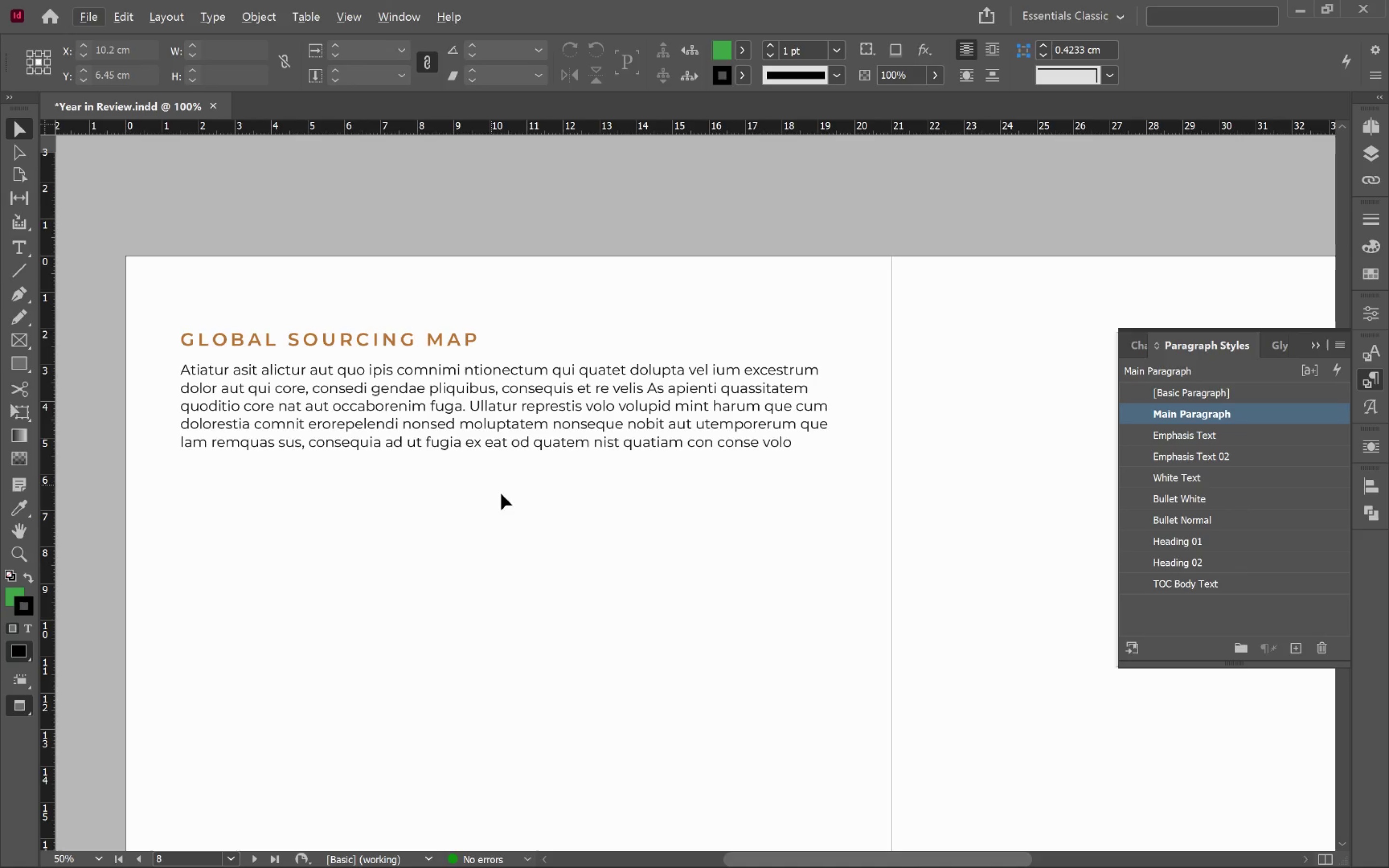 
hold_key(key=Space, duration=1.18)
 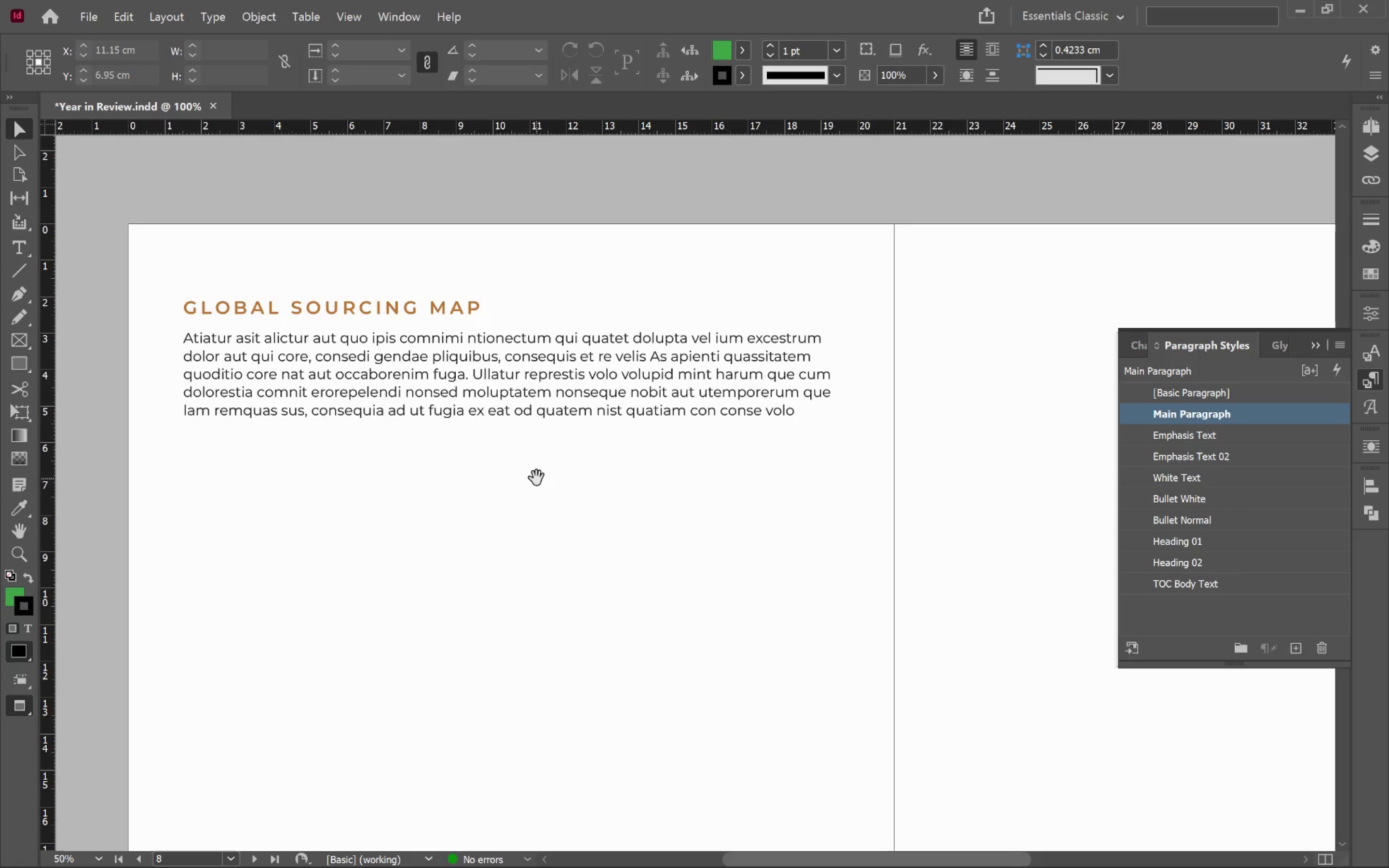 
left_click_drag(start_coordinate=[533, 510], to_coordinate=[536, 478])
 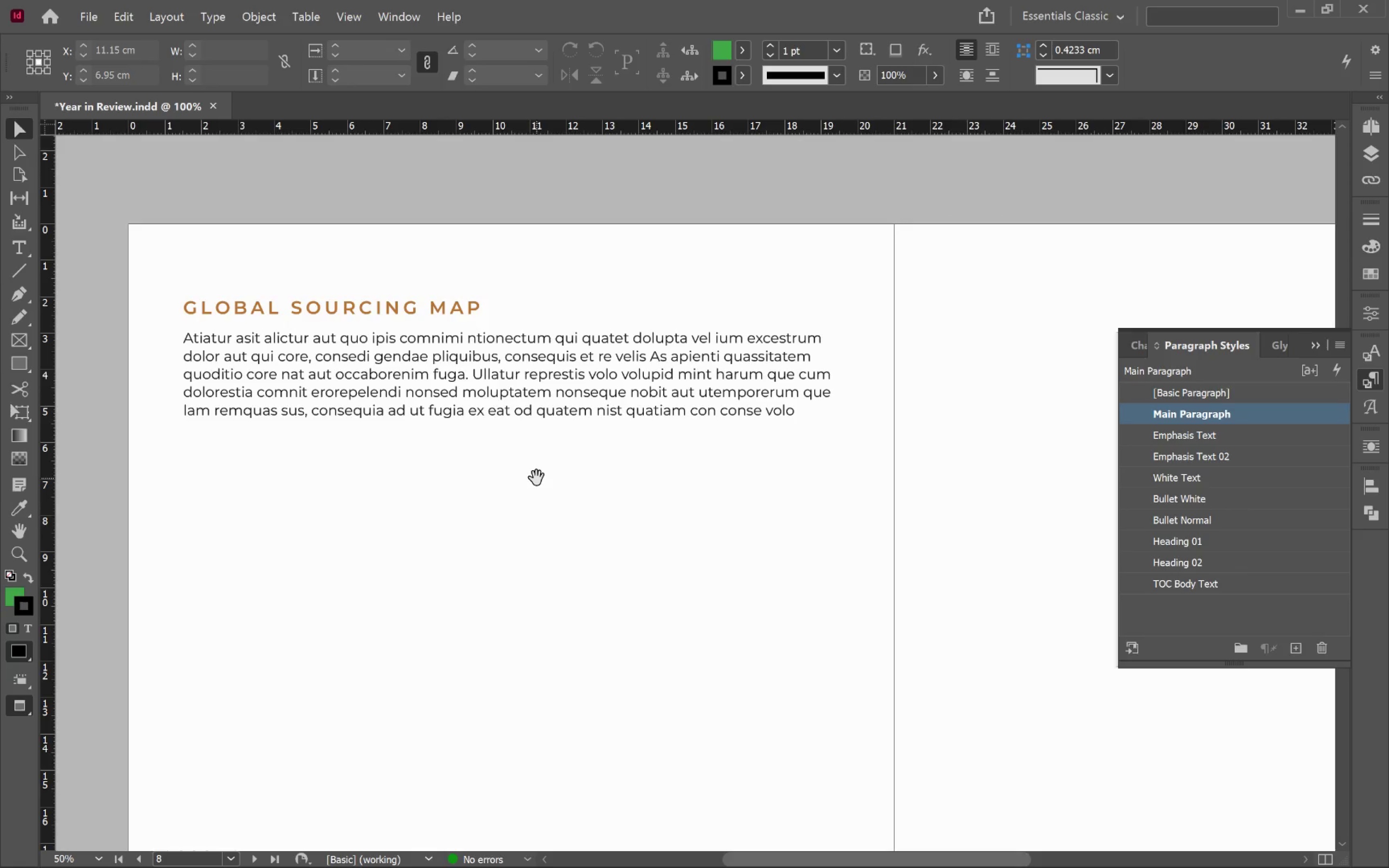 
wait(10.11)
 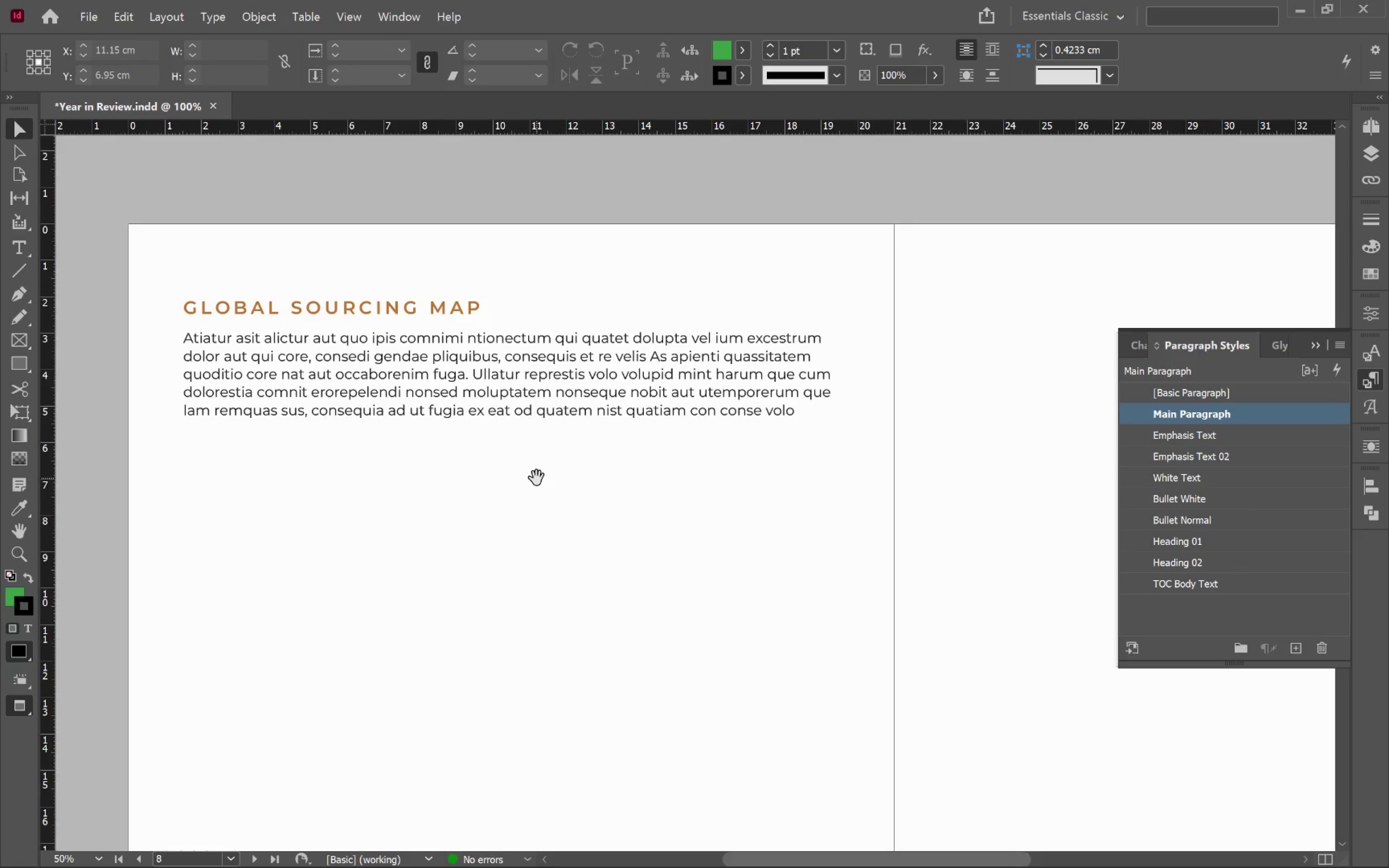 
left_click([667, 532])
 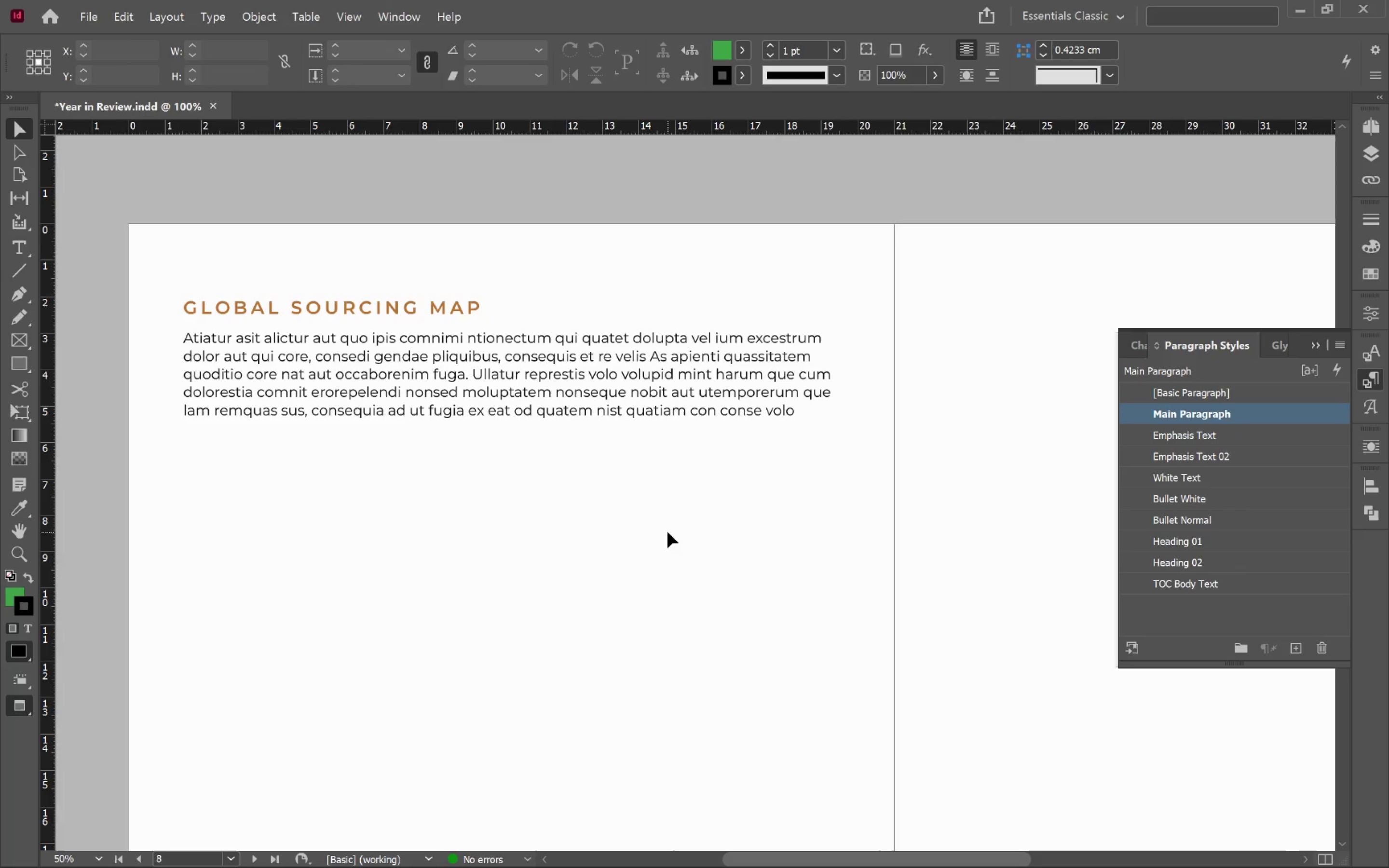 
key(W)
 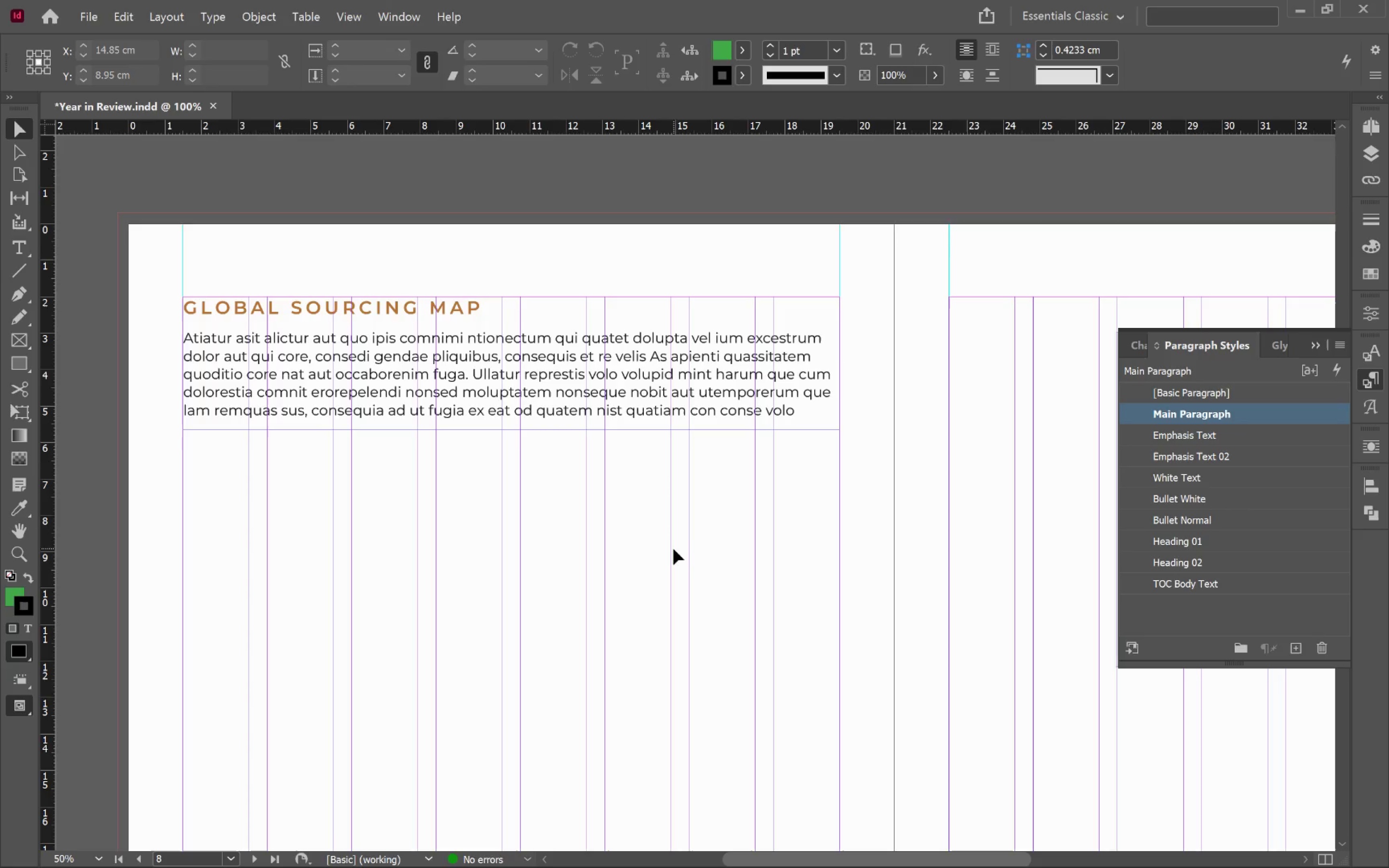 
hold_key(key=AltLeft, duration=0.36)
 